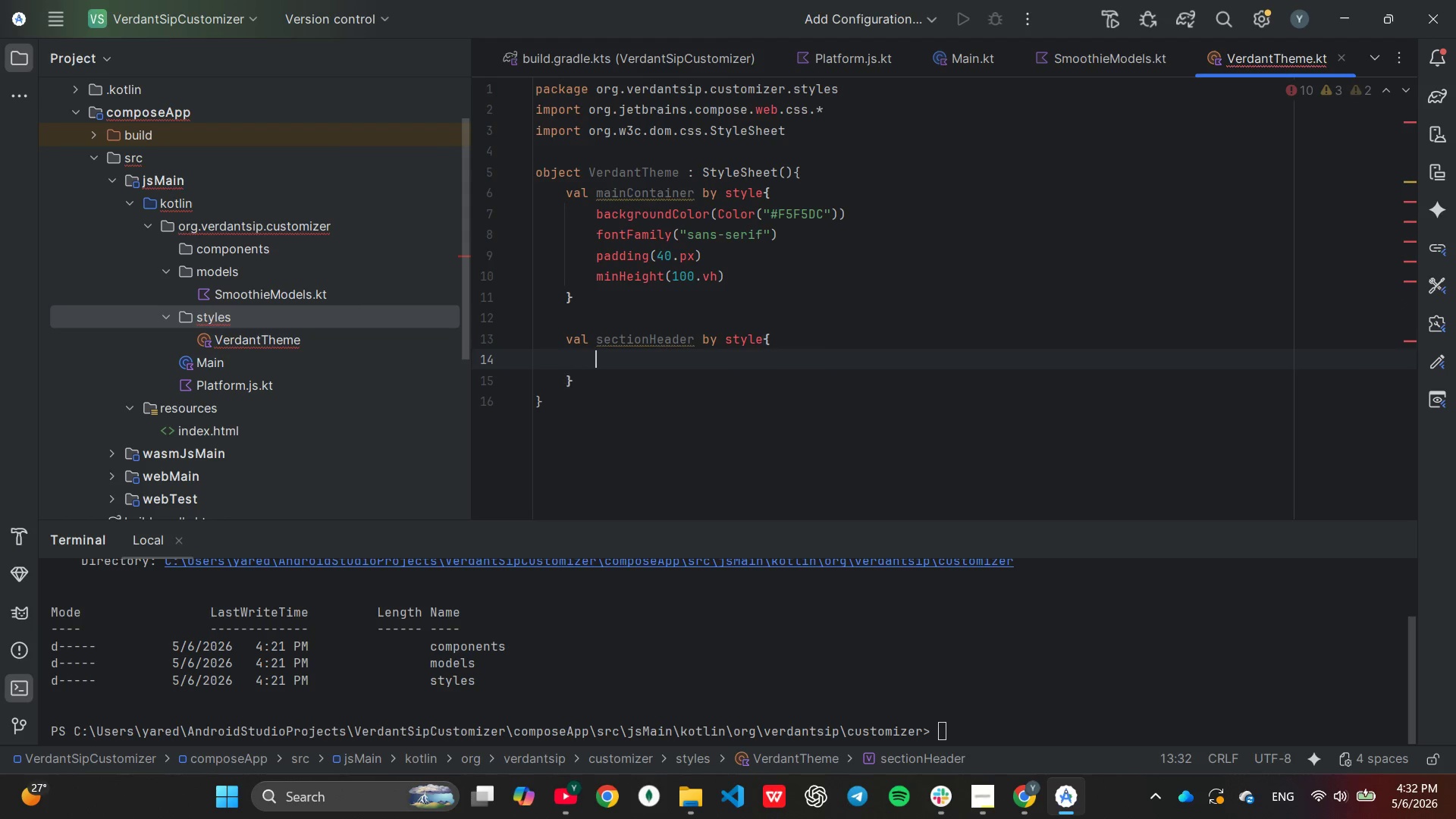 
key(Enter)
 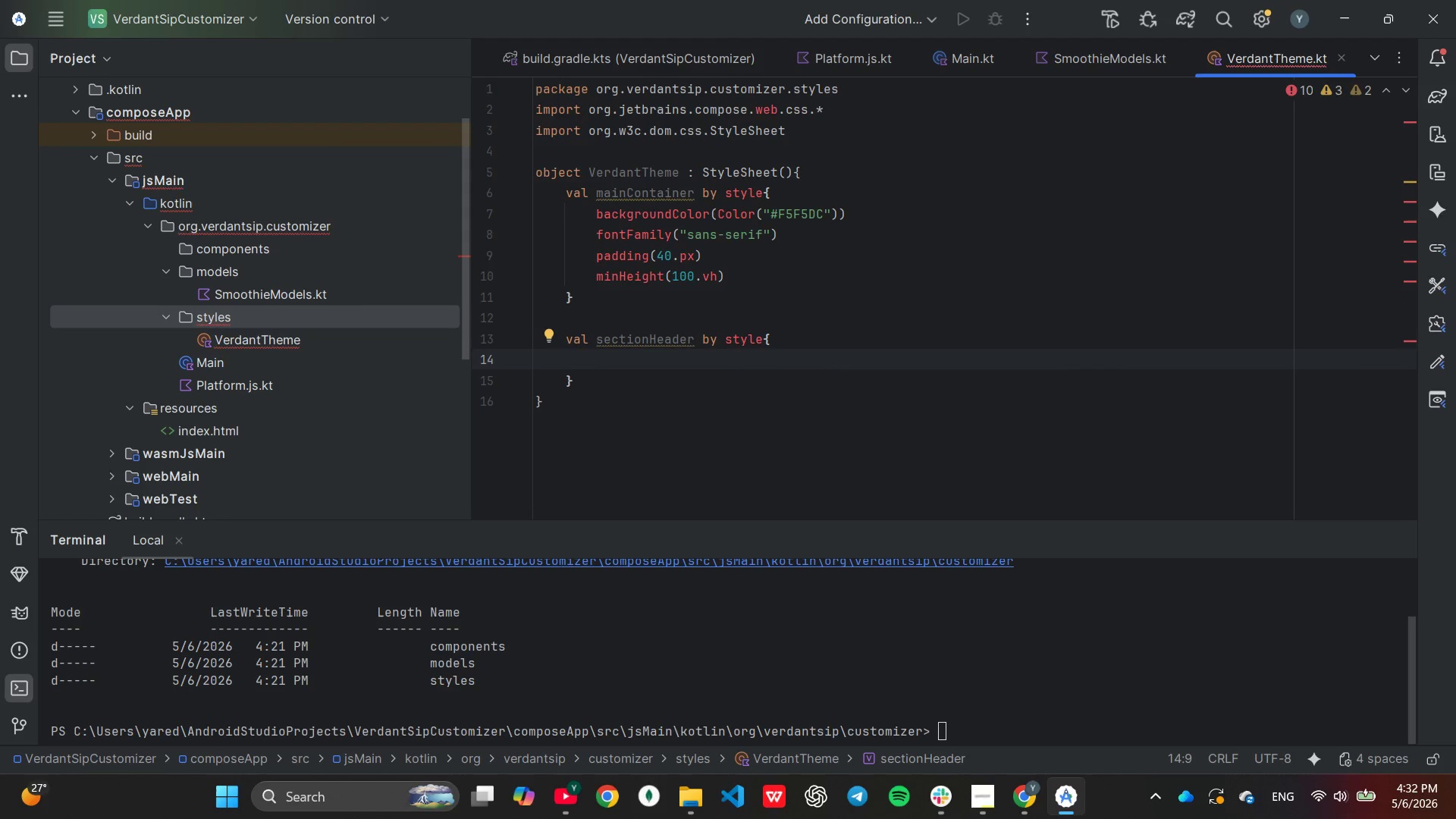 
type(color(Color(#)
key(Backspace)
type("#)
 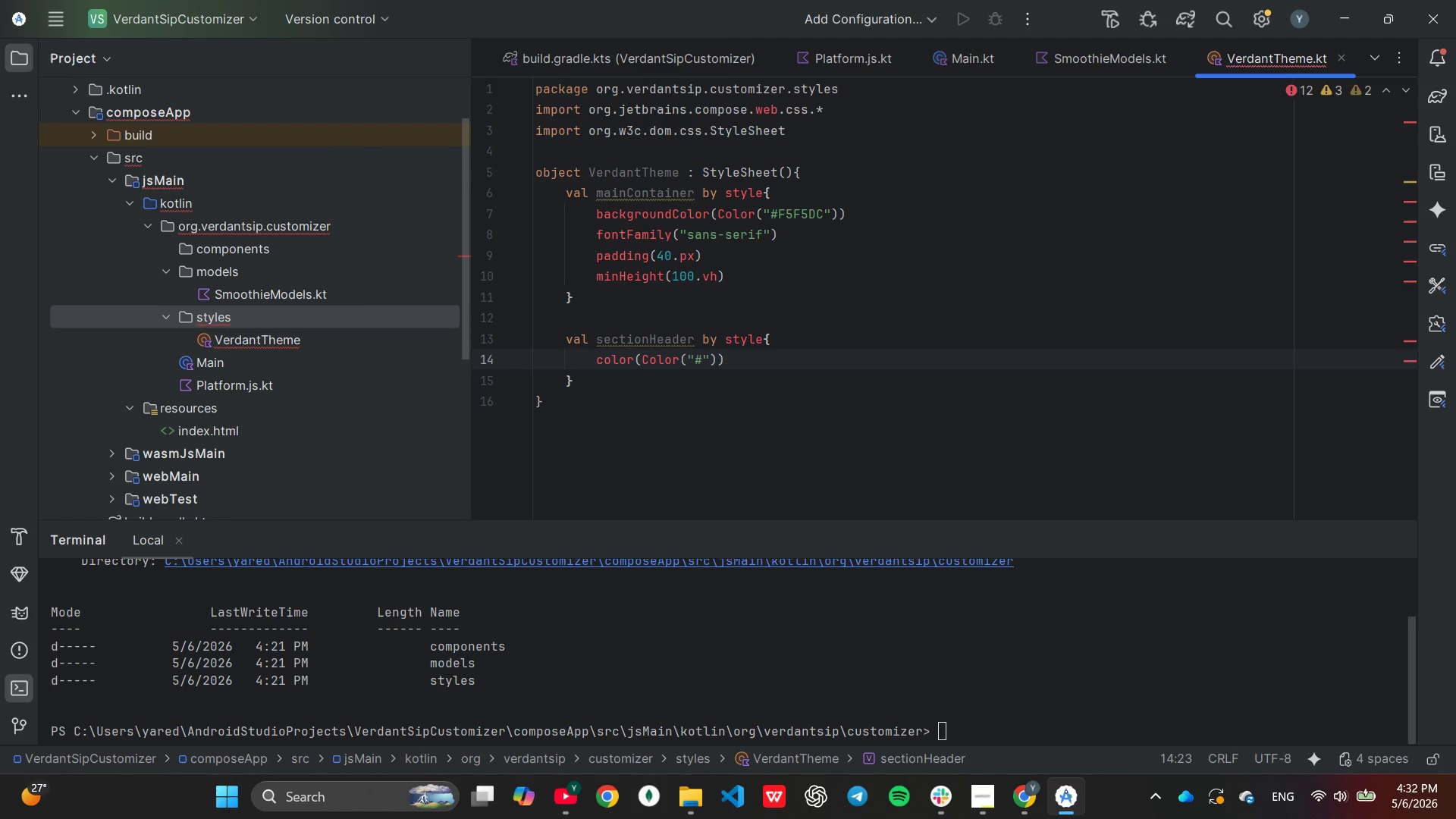 
type(4F)
 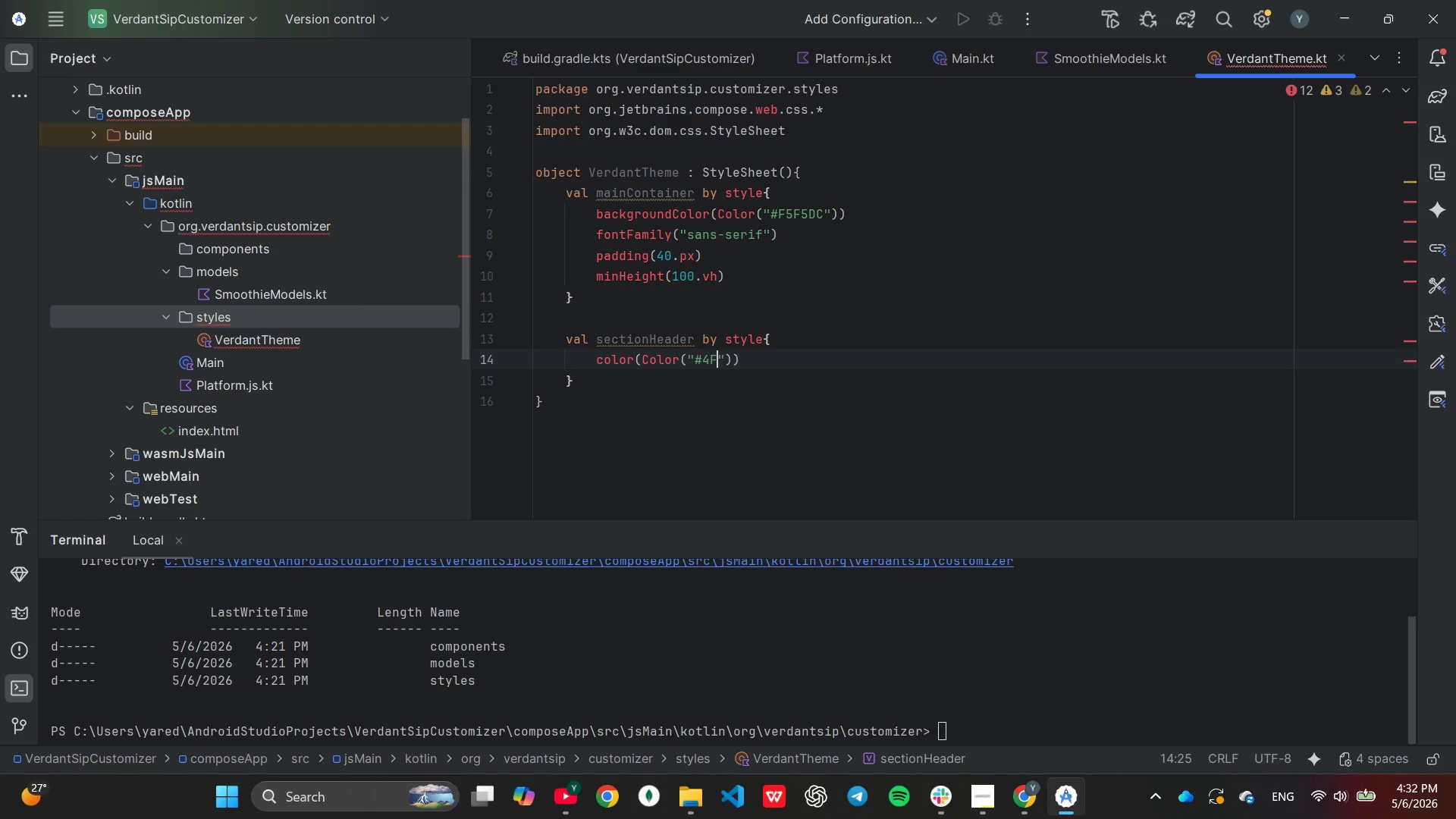 
type(7942)
 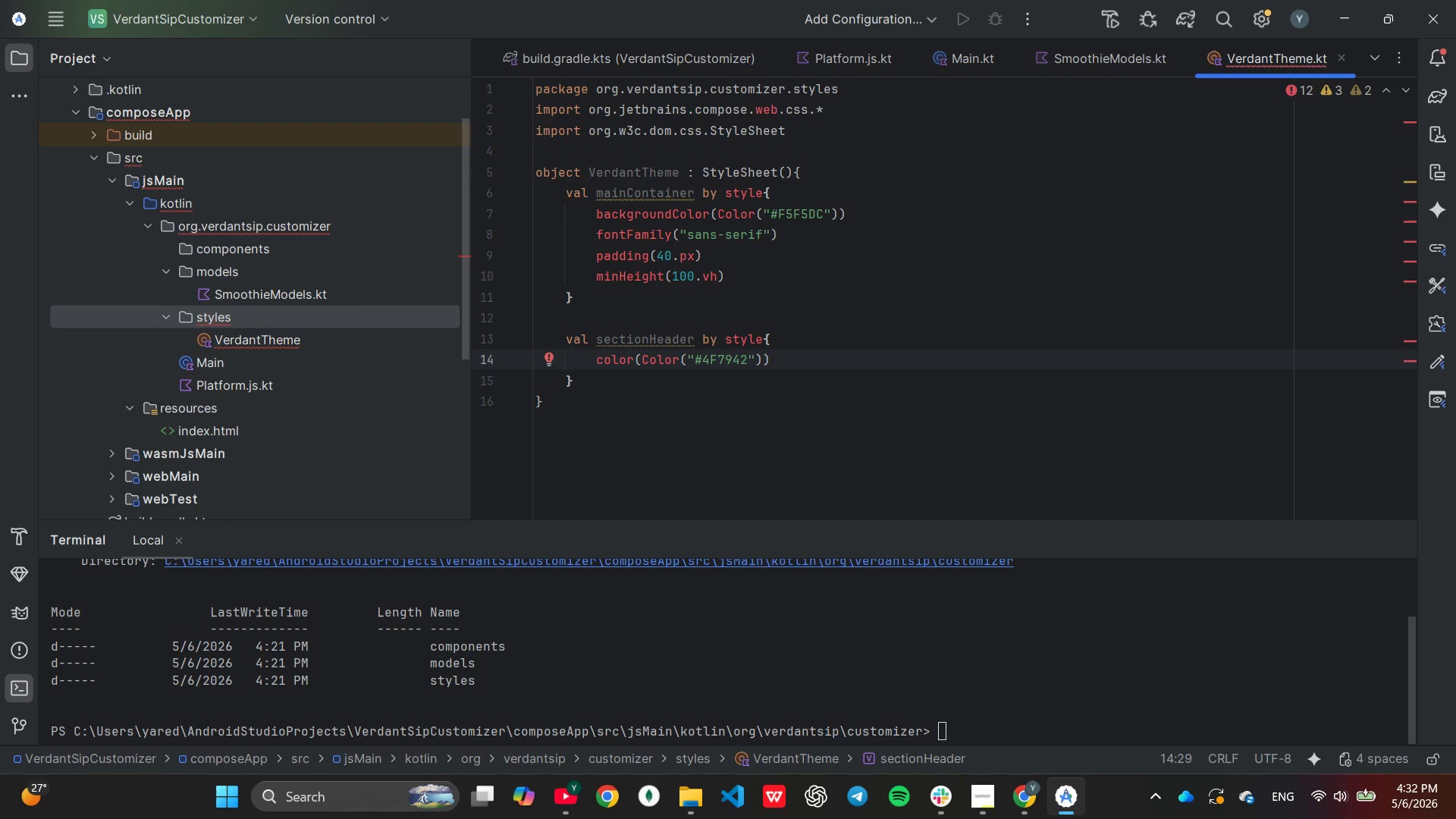 
key(ArrowRight)
 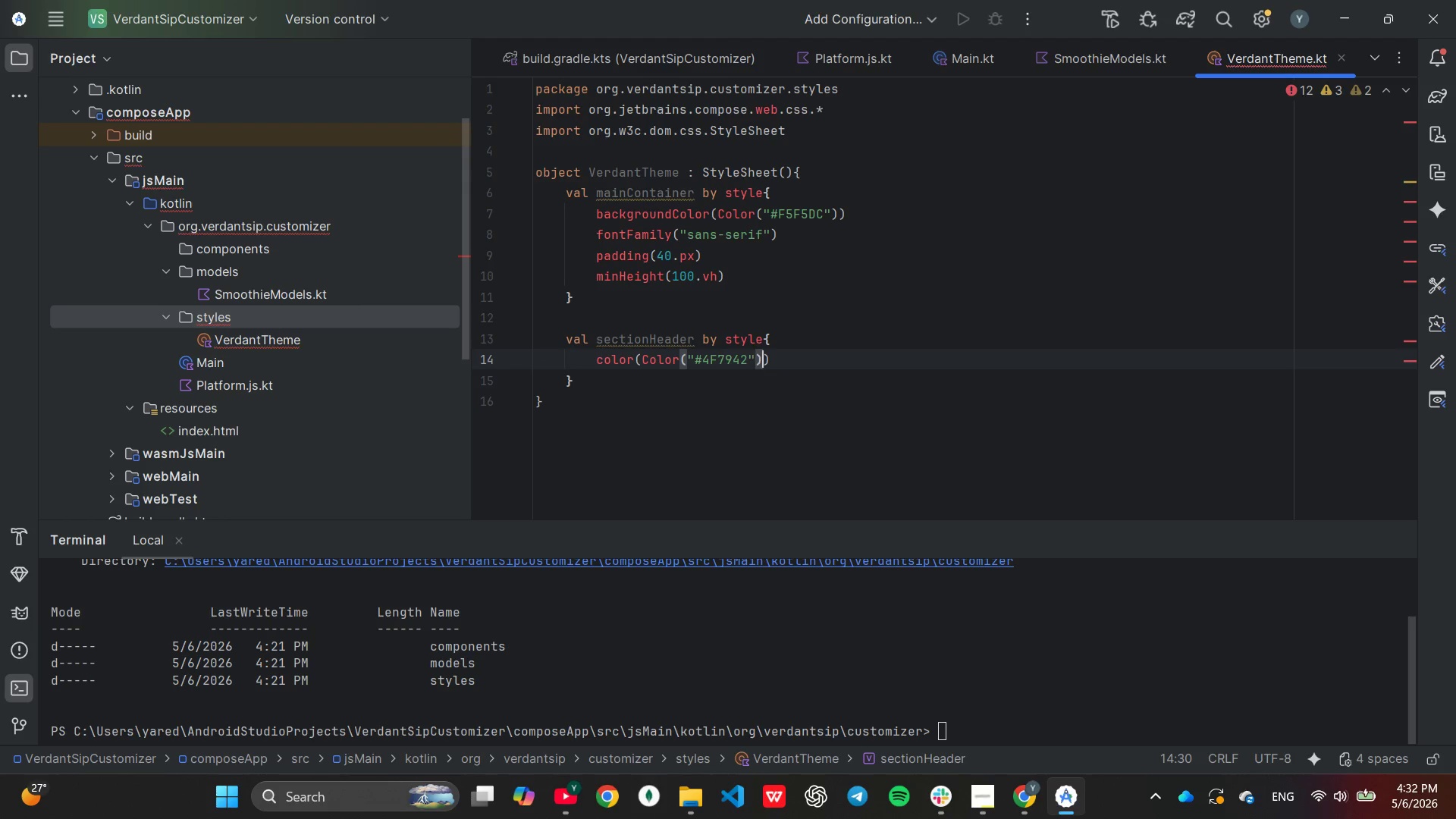 
key(ArrowRight)
 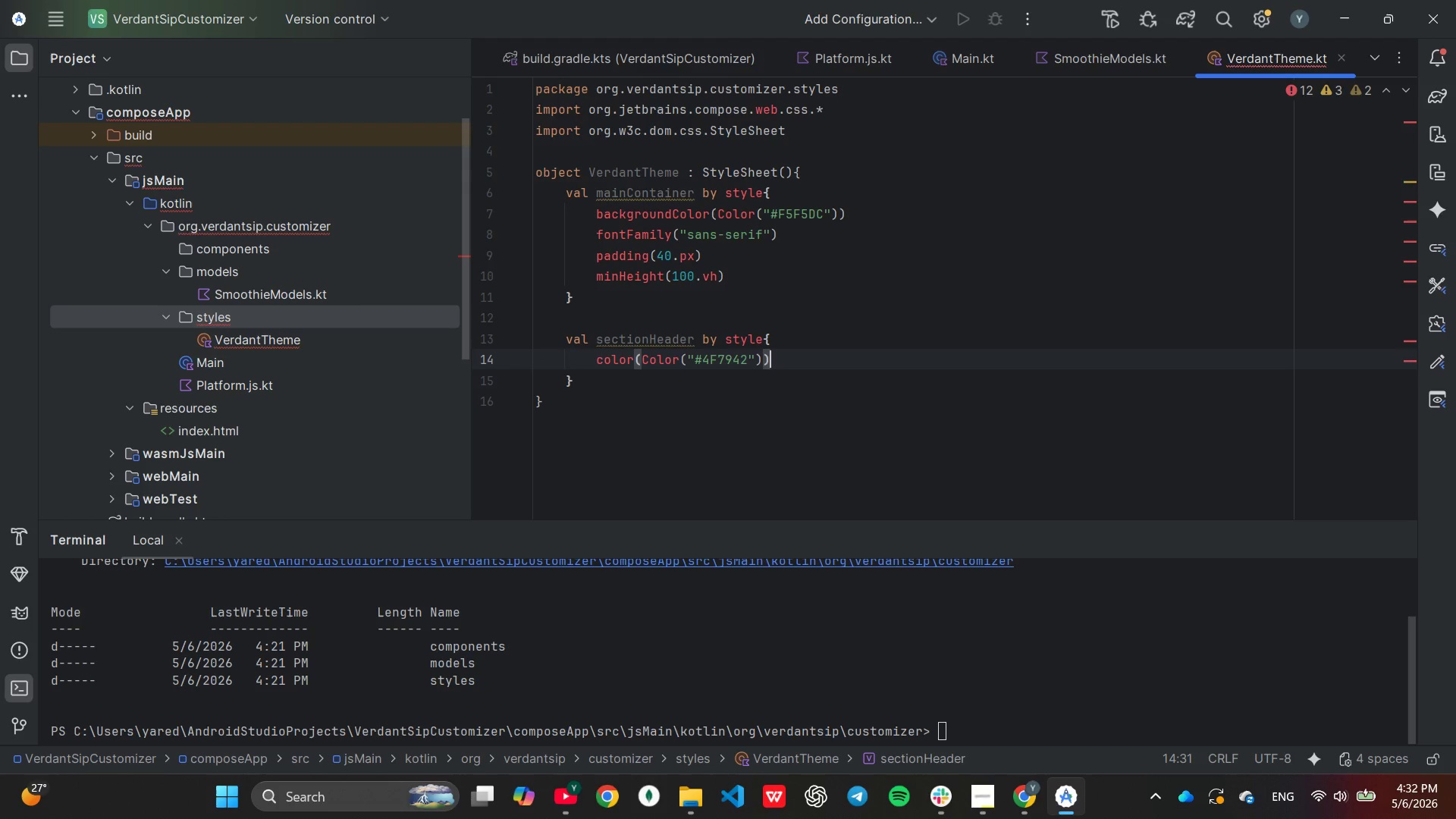 
key(ArrowRight)
 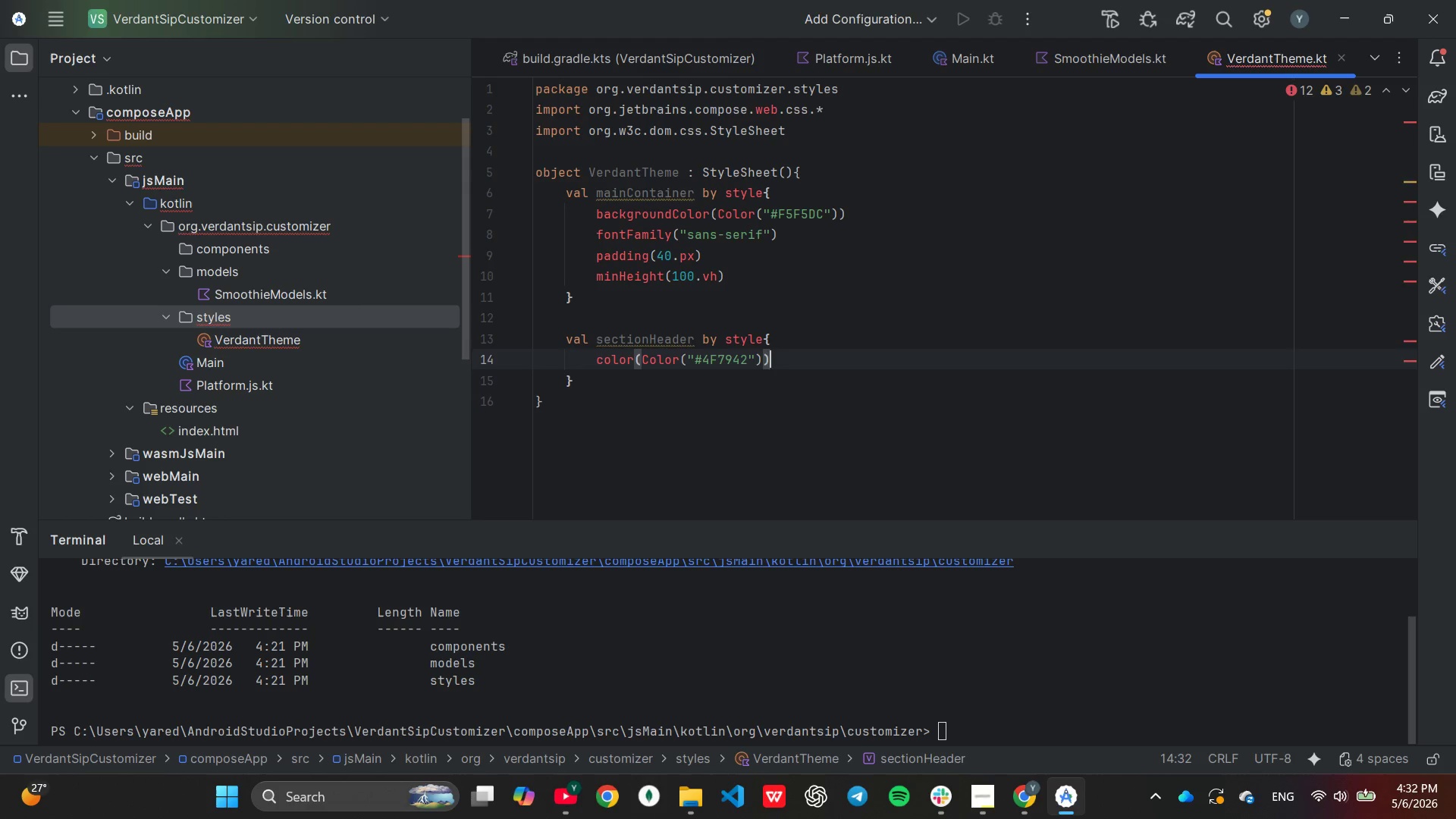 
key(Enter)
 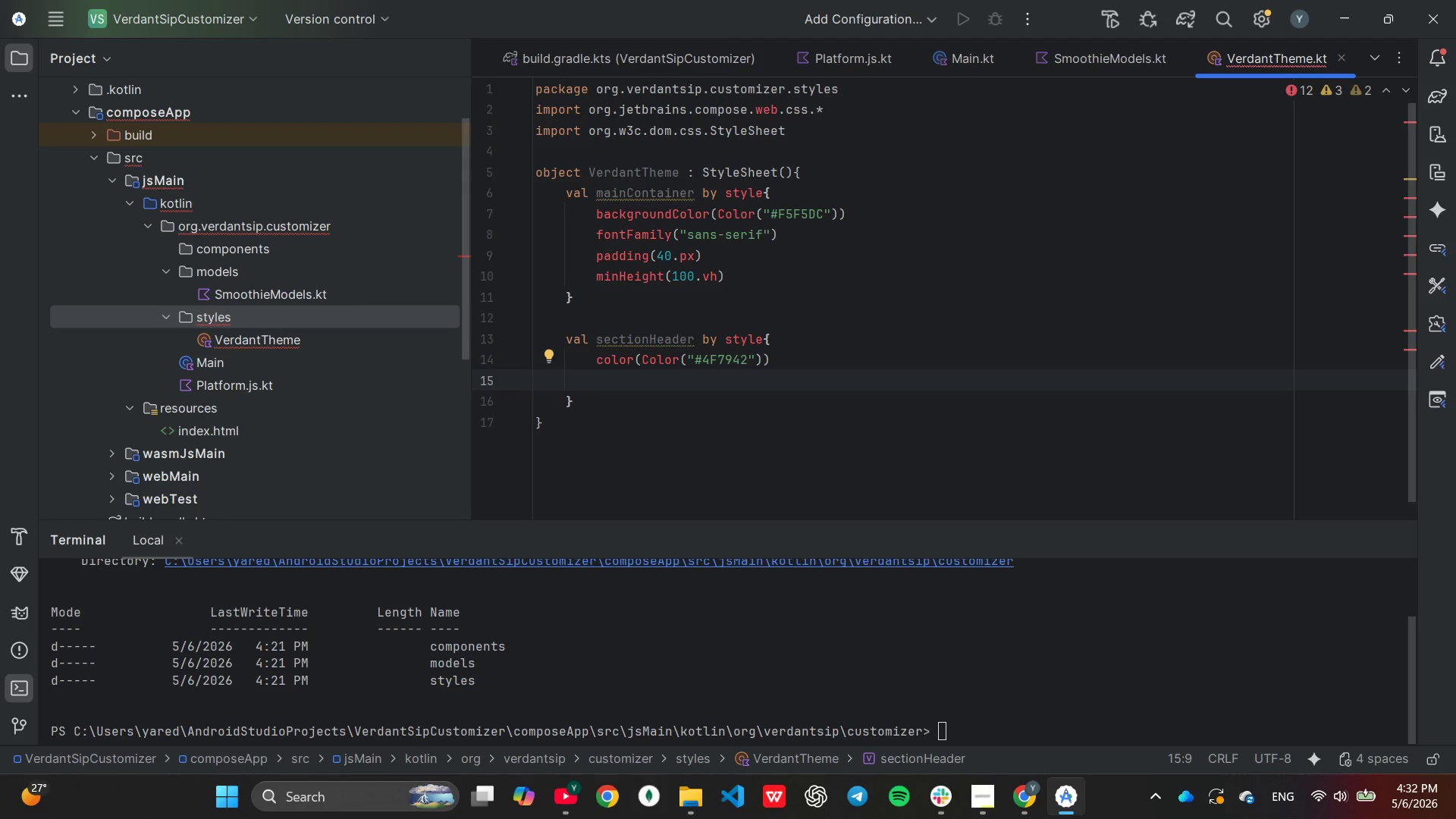 
type(borderBottom(2/)
key(Backspace)
type(.px, )
key(Tab)
 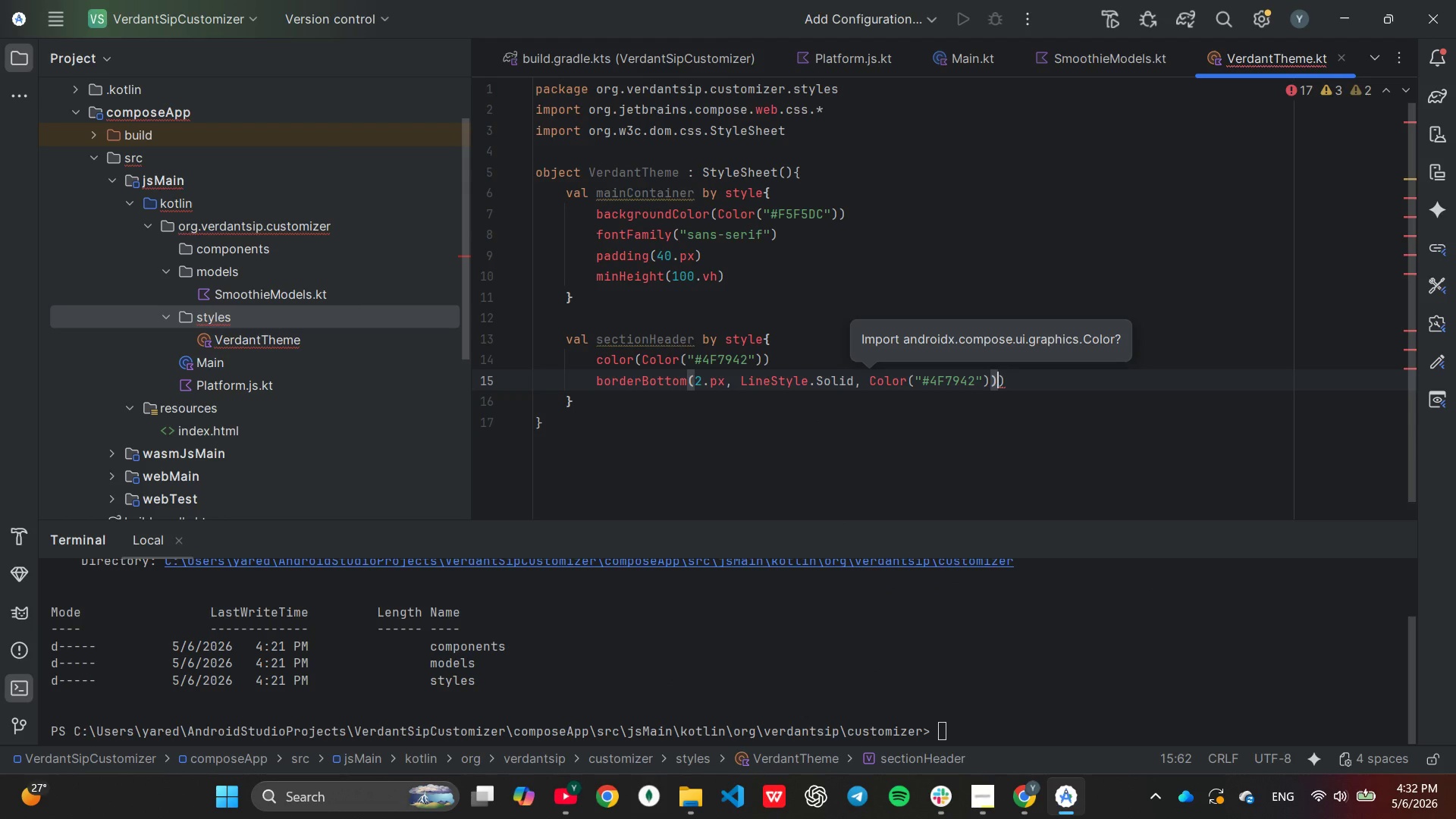 
key(ArrowLeft)
 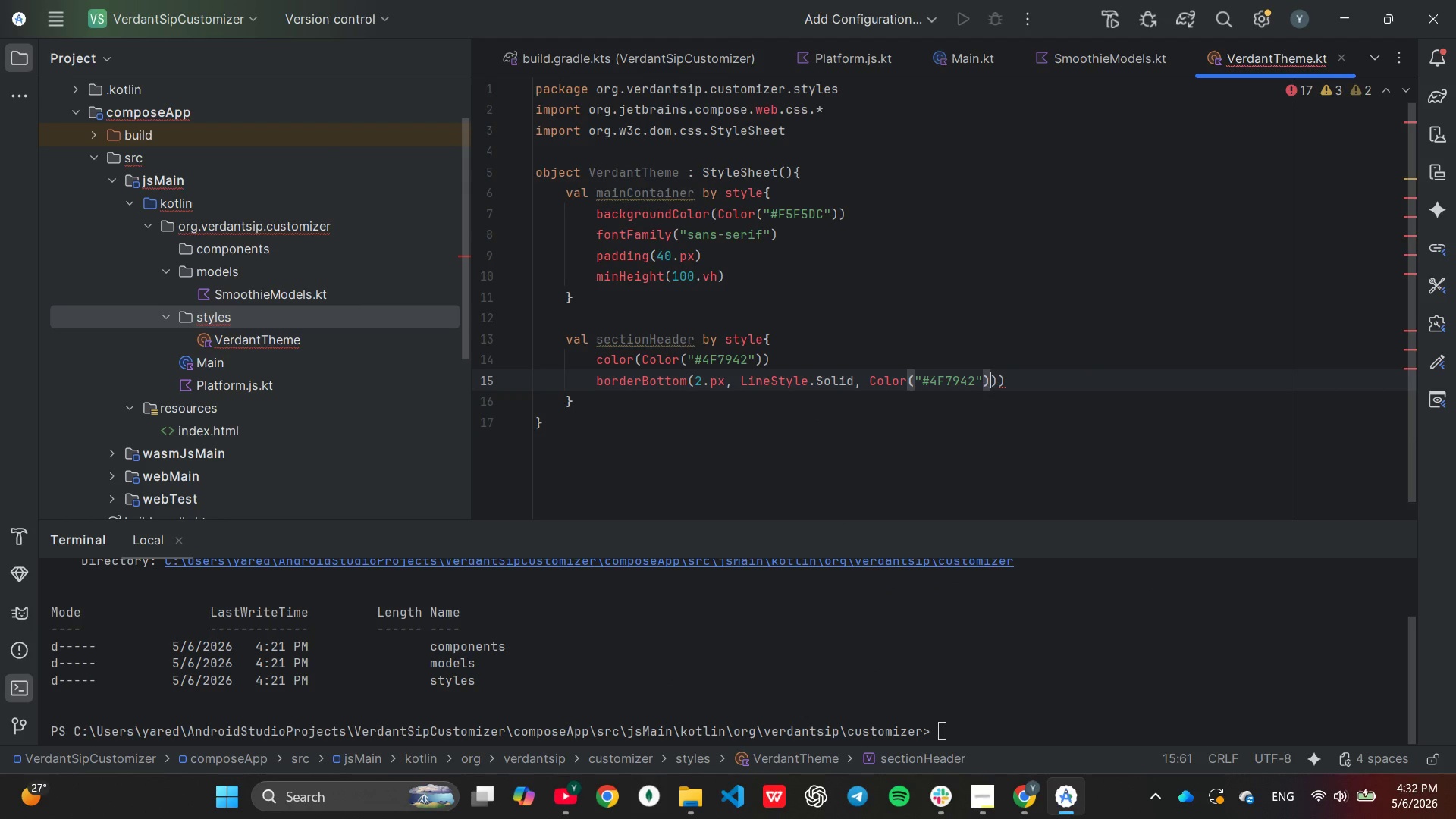 
key(Backspace)
 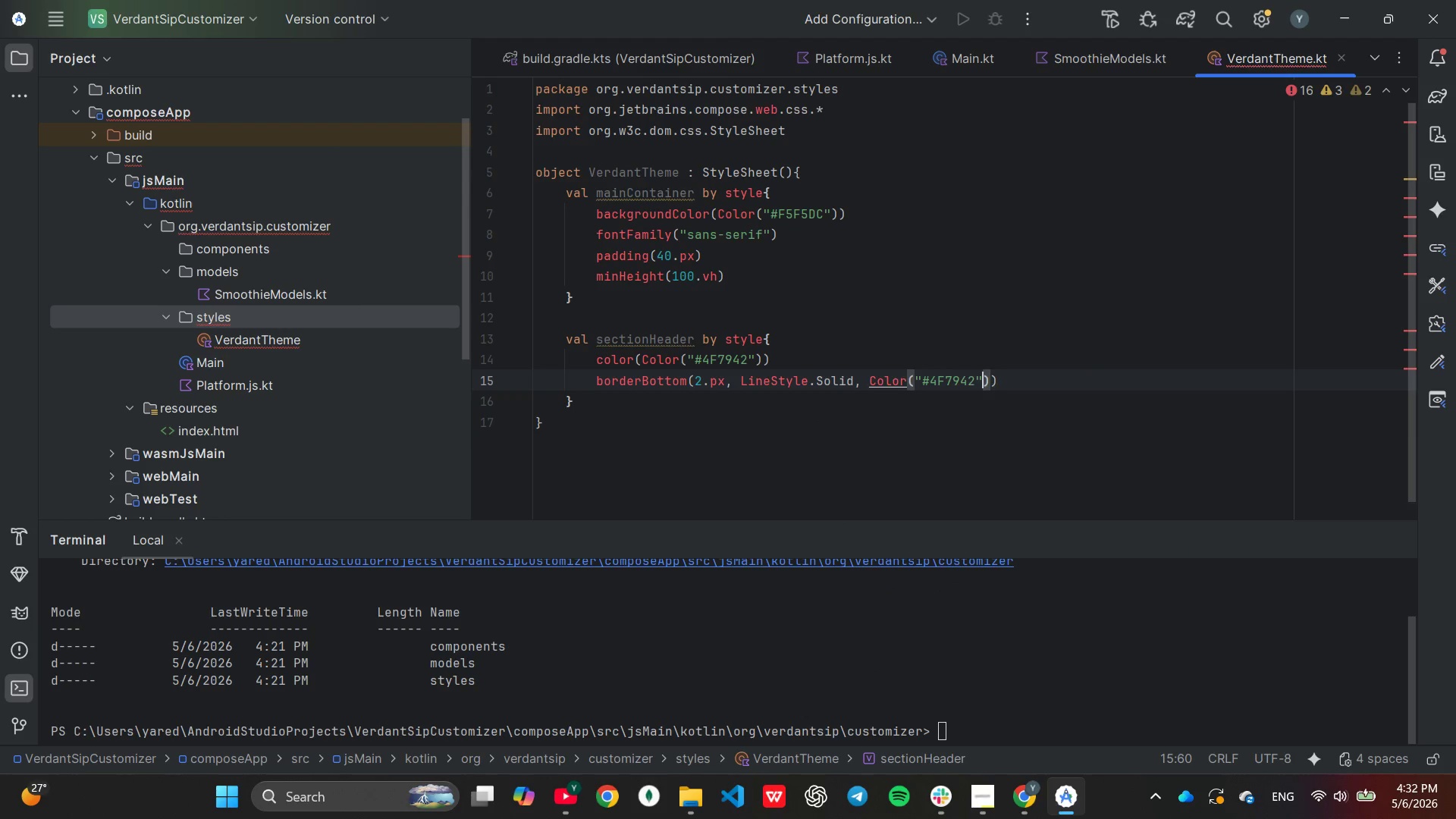 
key(ArrowLeft)
 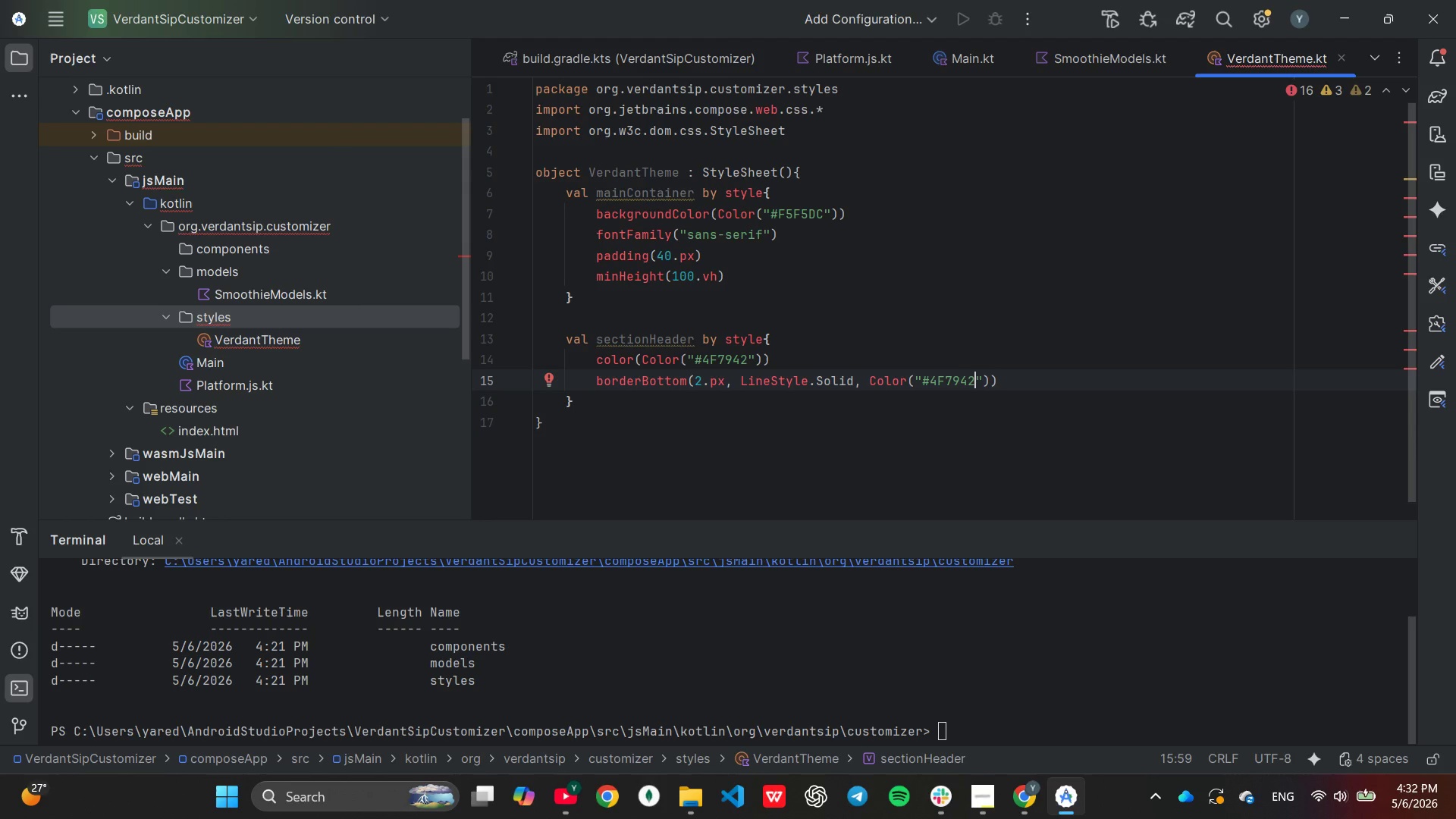 
key(Backspace)
key(Backspace)
key(Backspace)
key(Backspace)
key(Backspace)
key(Backspace)
type(B2AC88)
 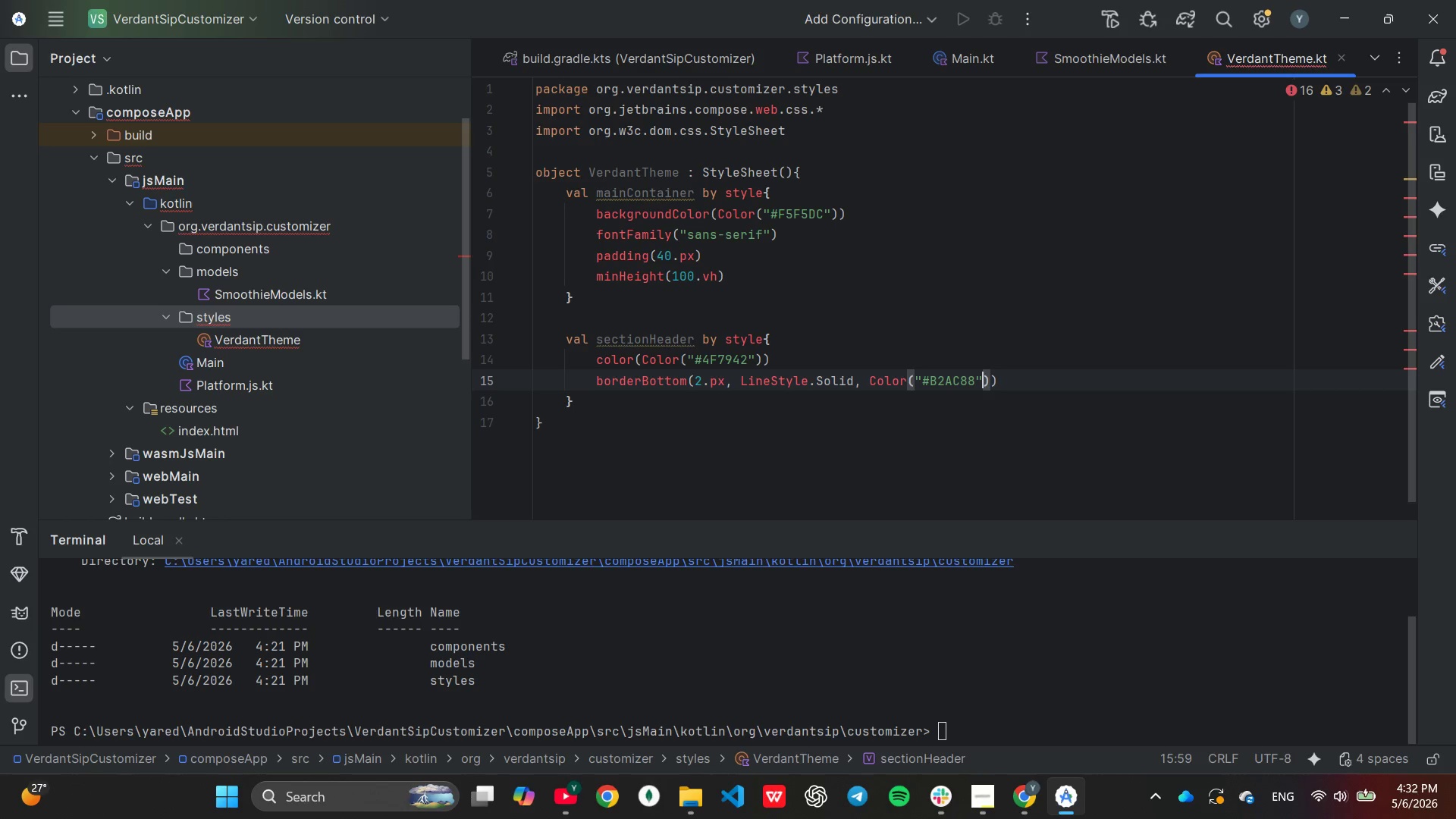 
 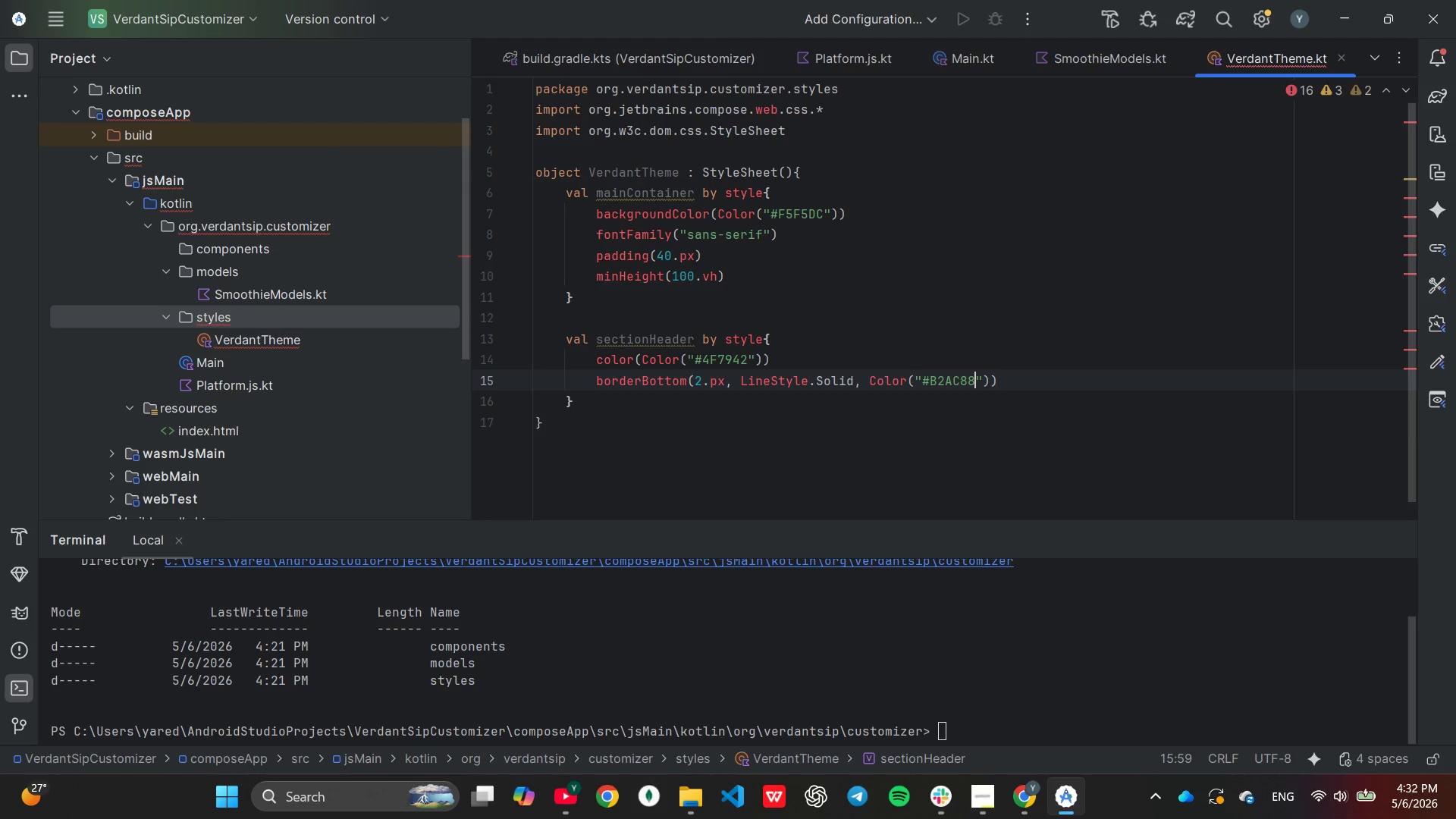 
key(ArrowRight)
 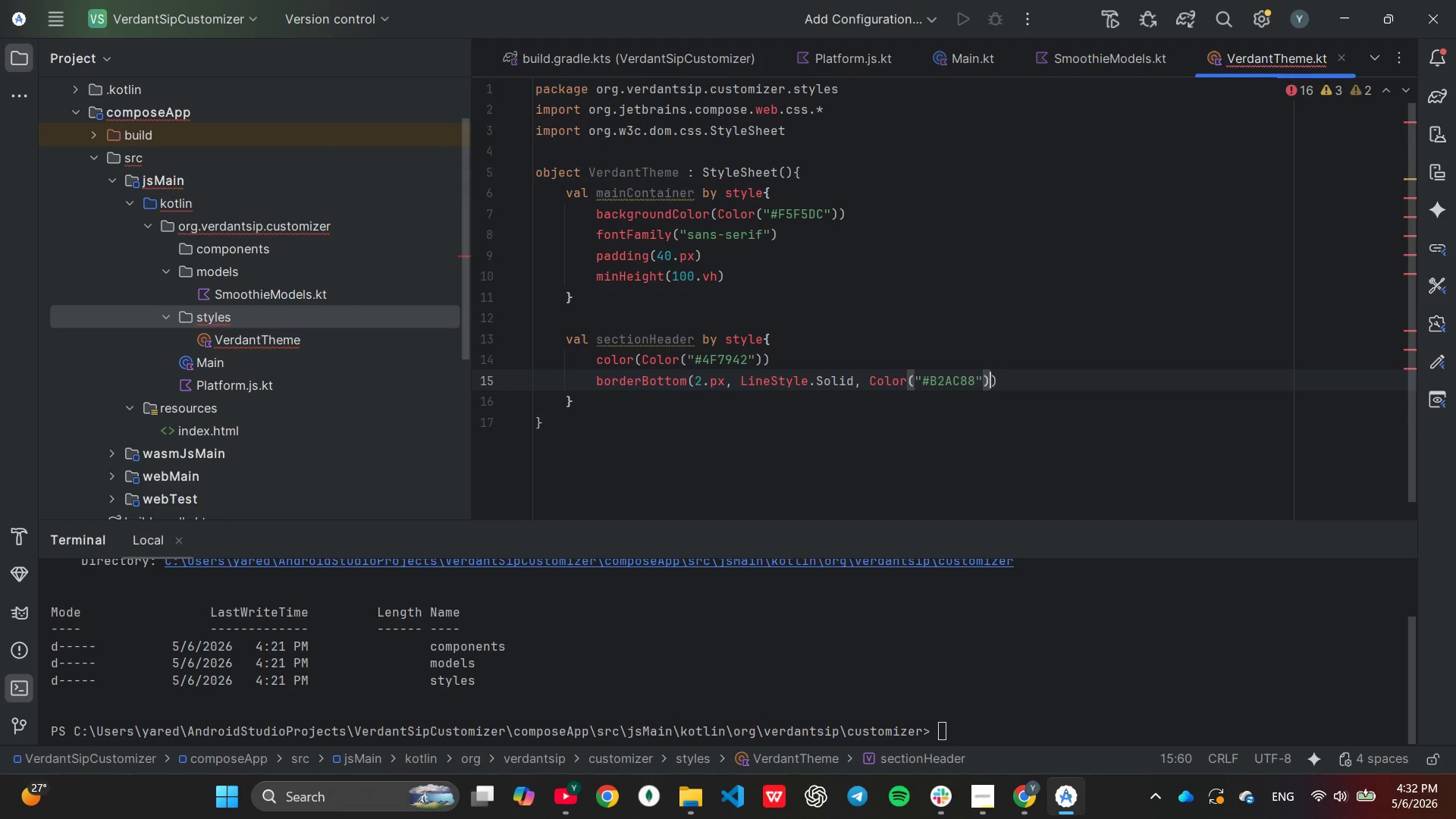 
hold_key(key=ArrowRight, duration=0.33)
 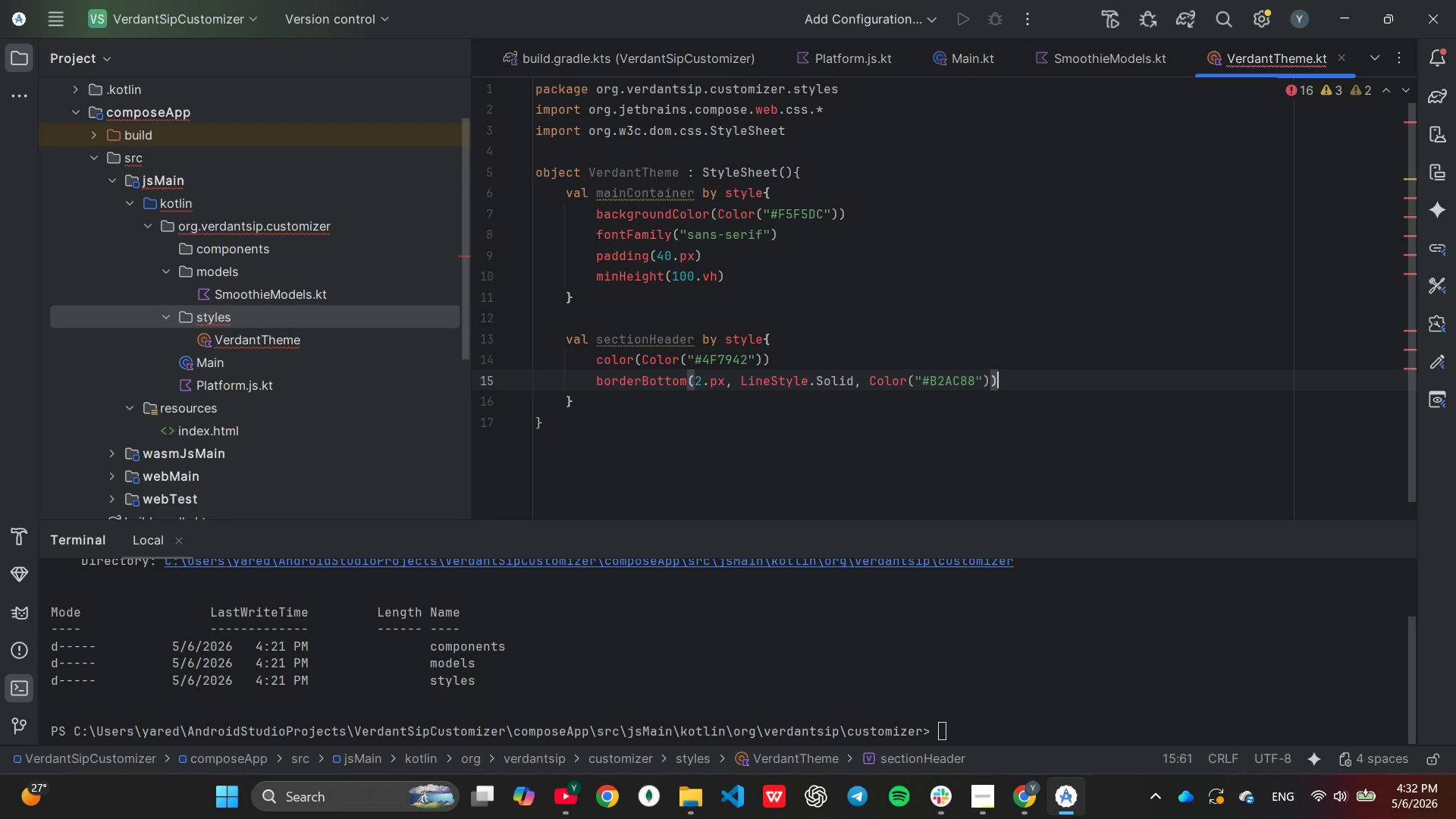 
key(ArrowRight)
 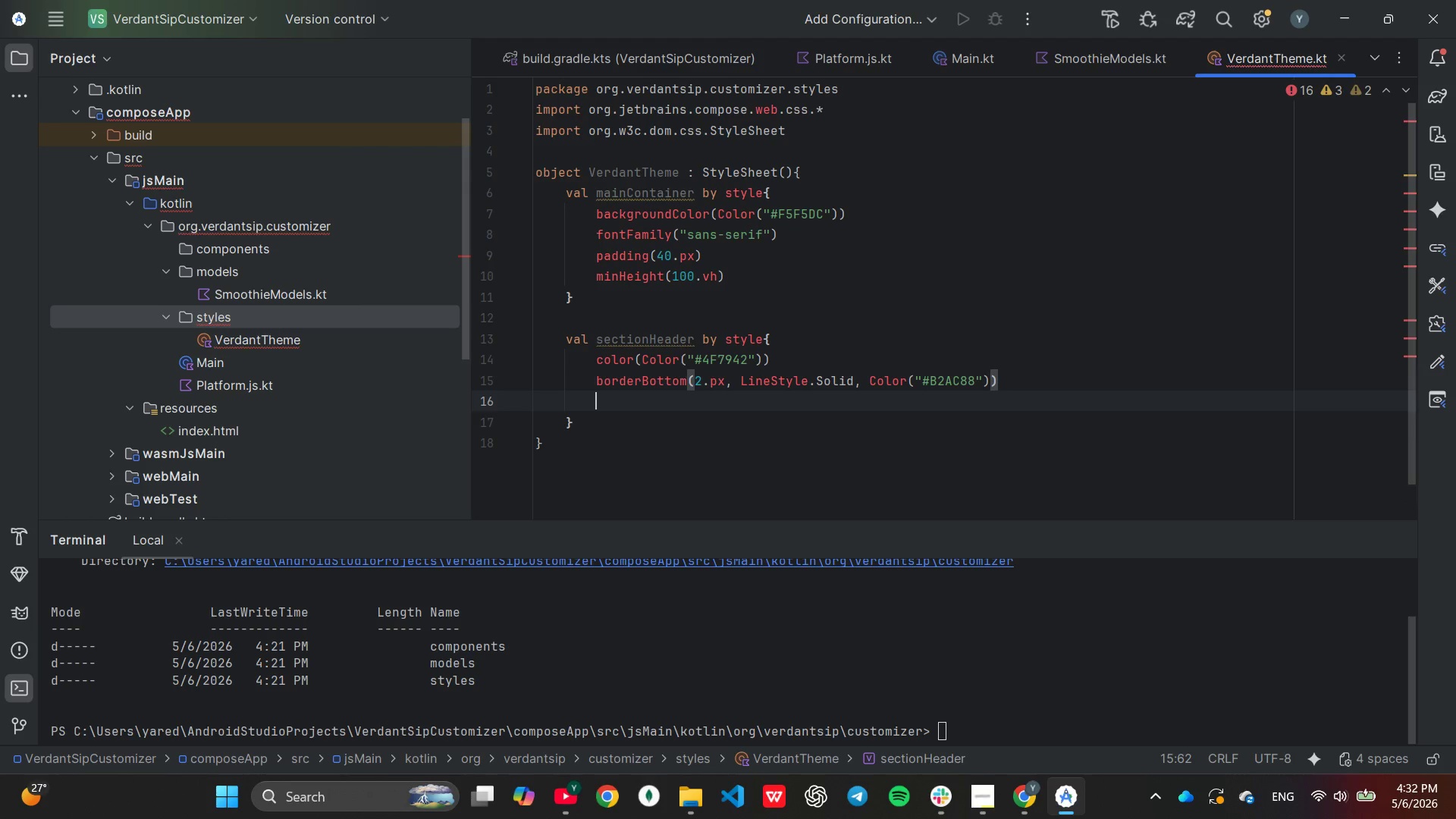 
key(Enter)
 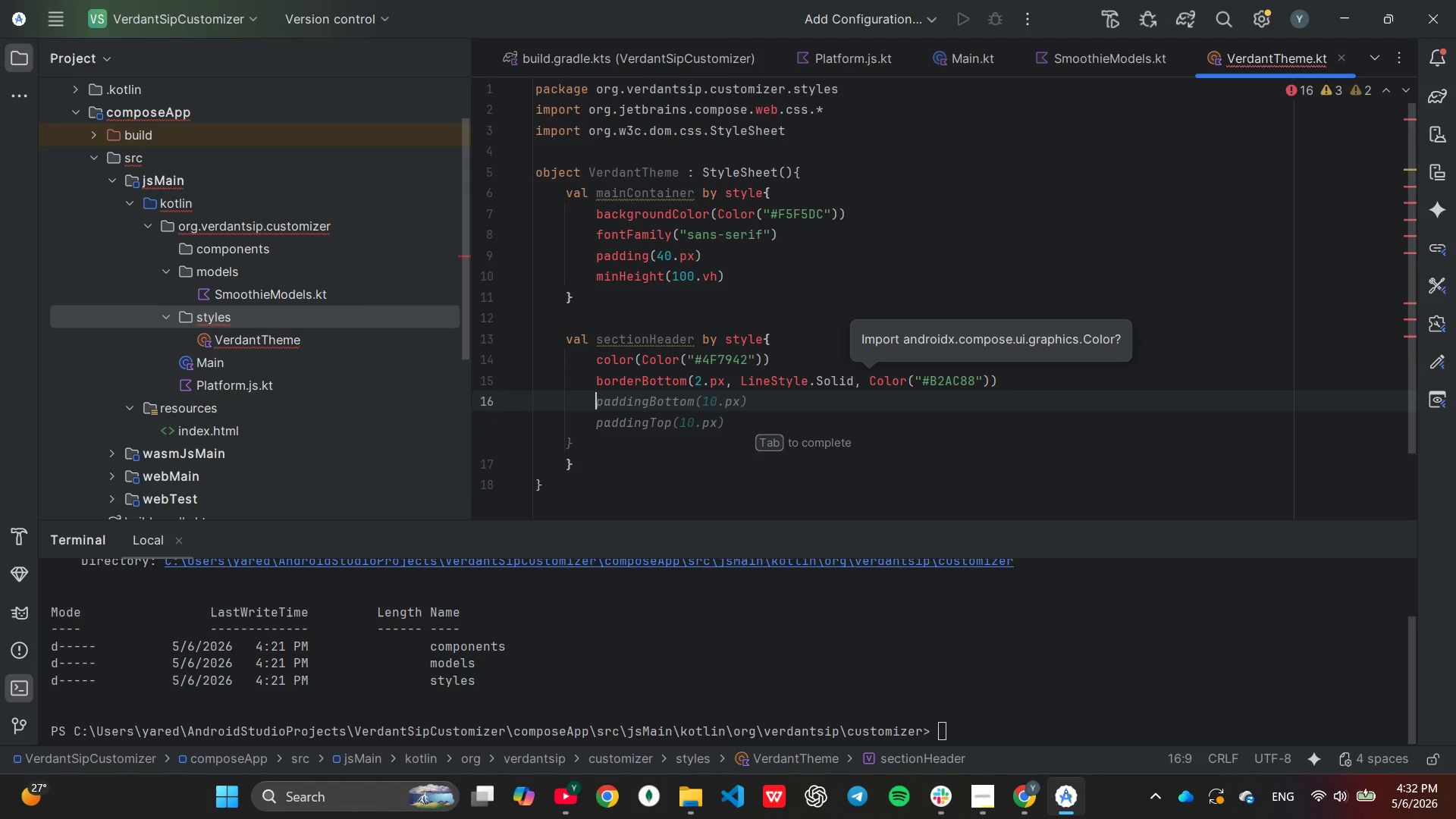 
type(padding)
key(Tab)
 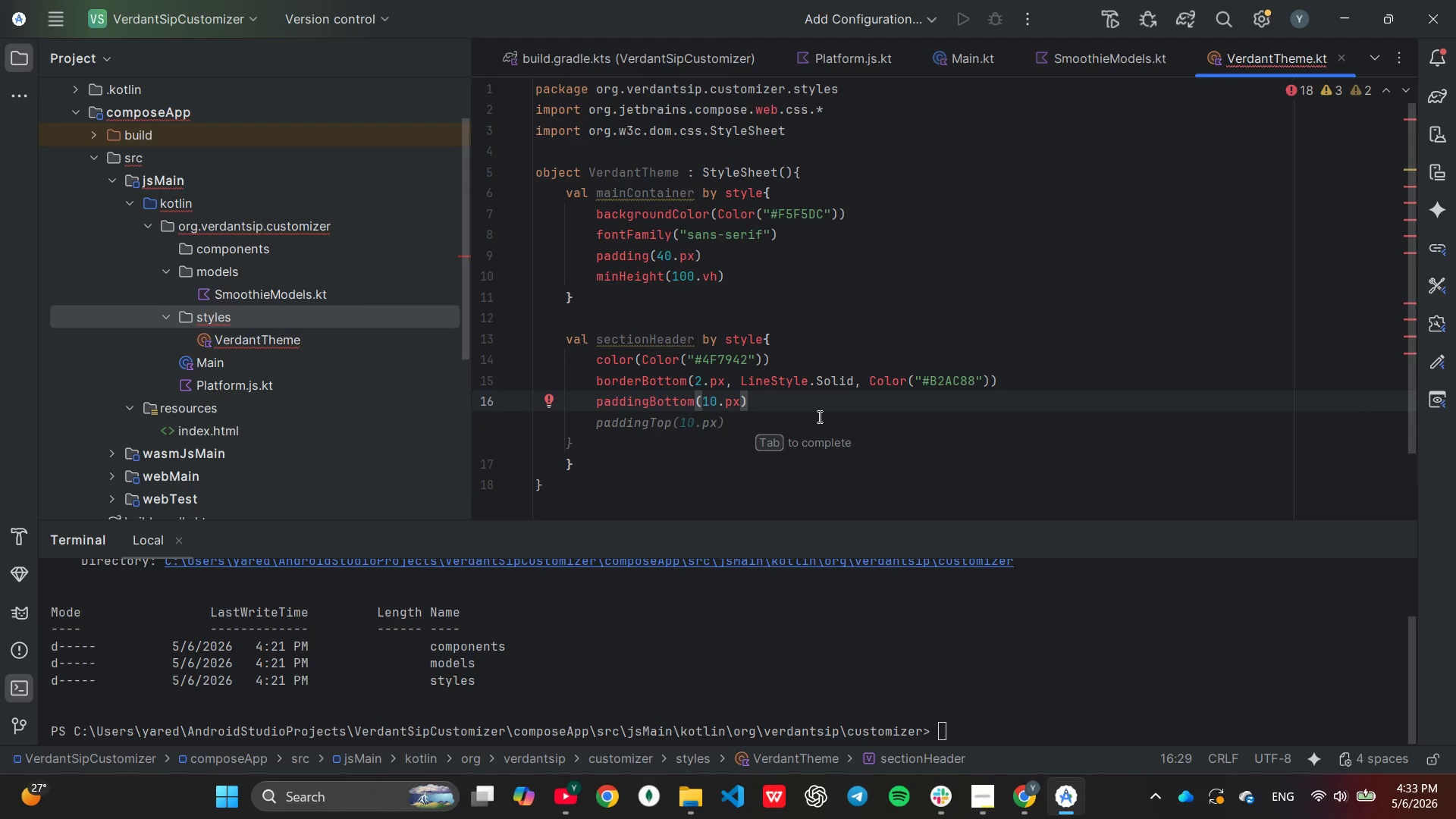 
key(ArrowDown)
 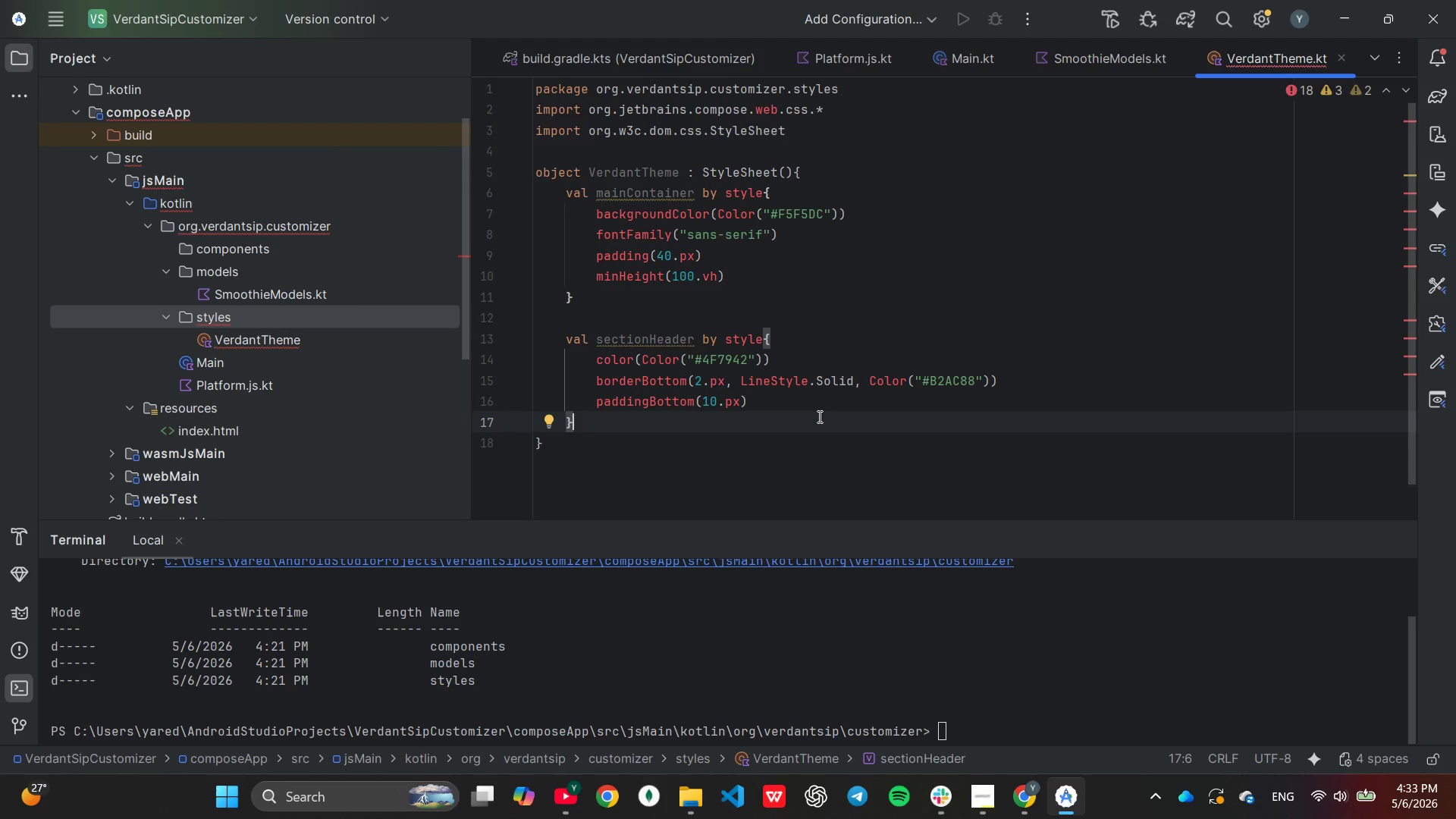 
key(Enter)
 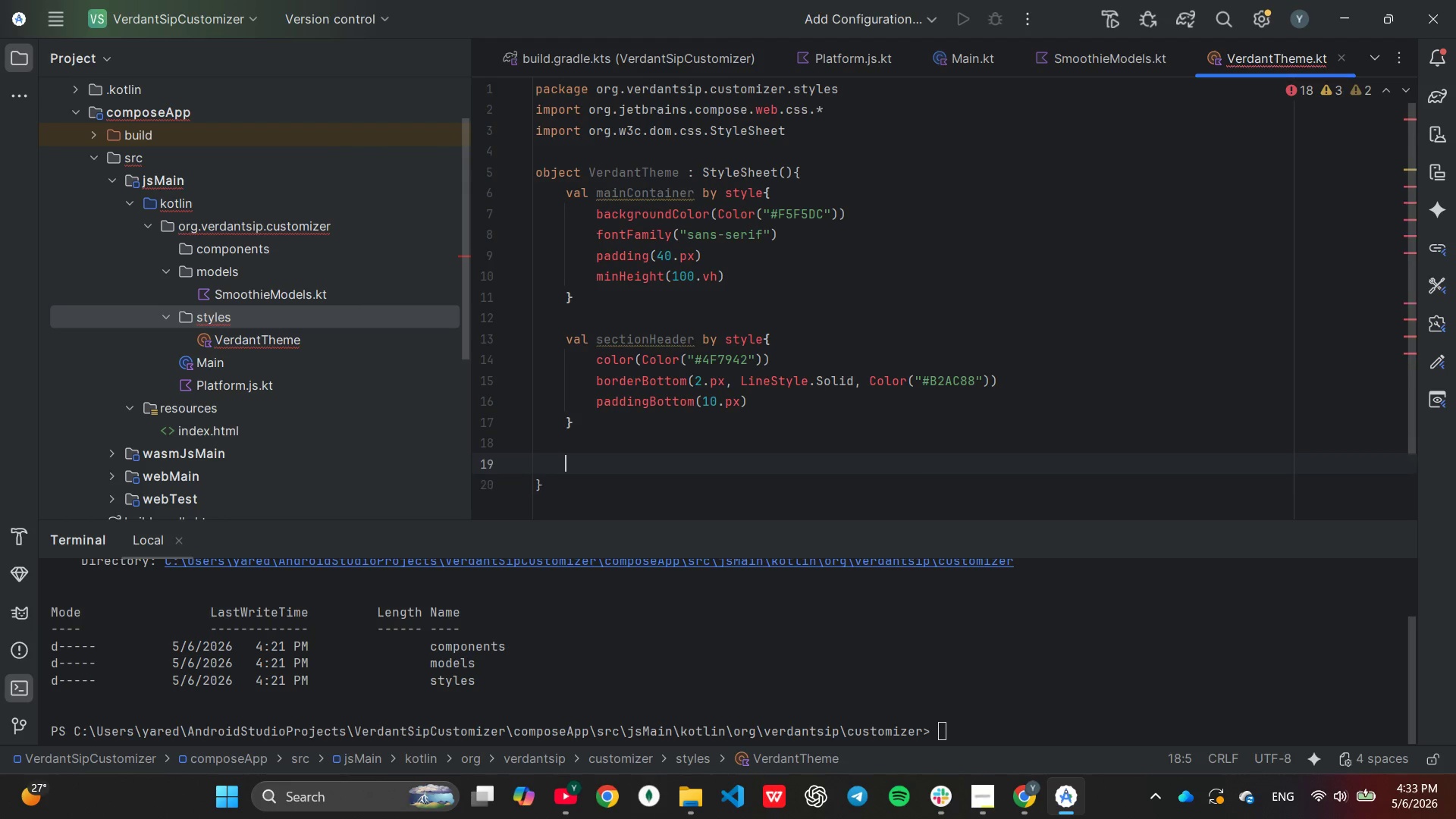 
key(Enter)
 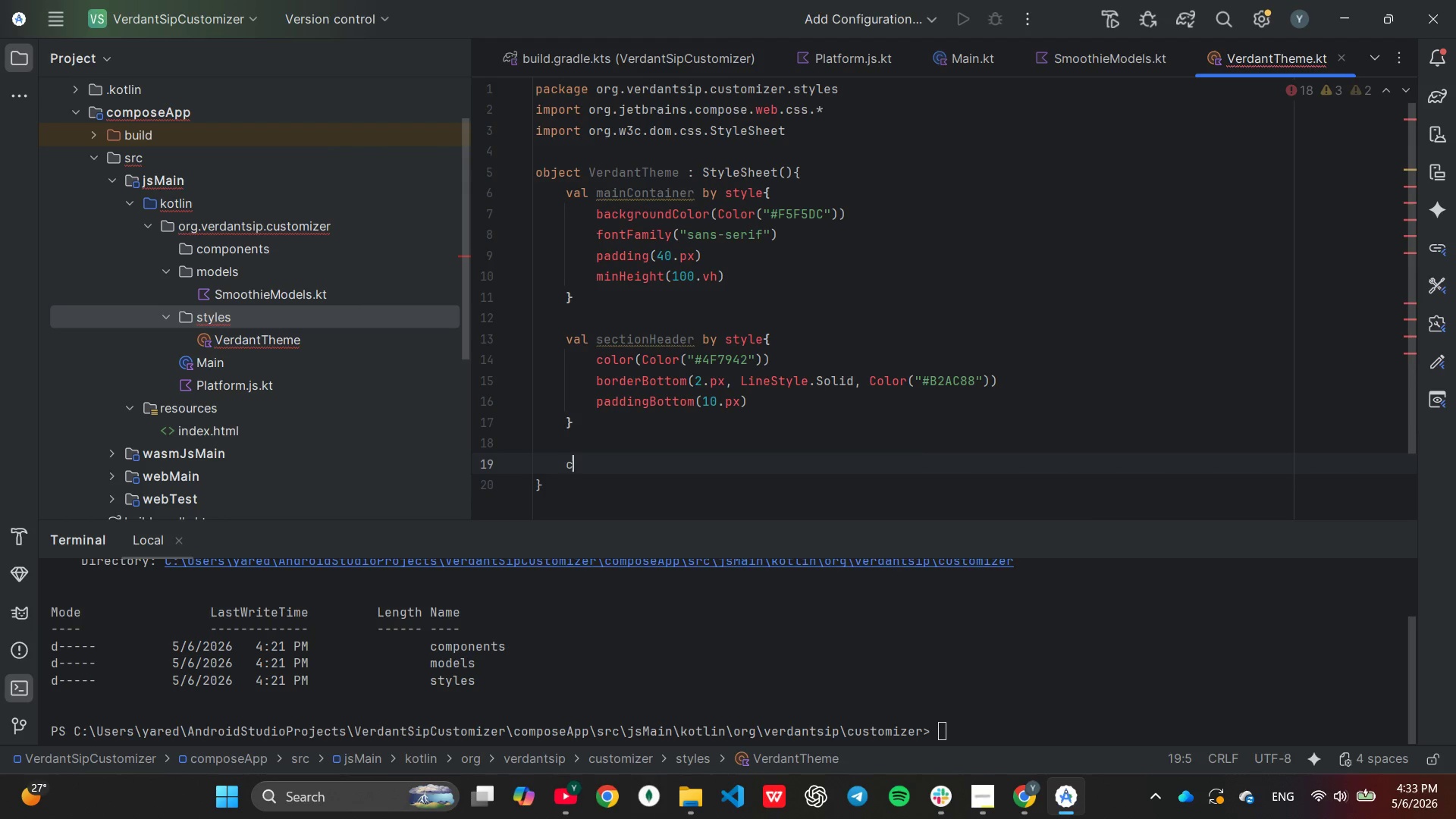 
type(c)
key(Backspace)
type(val ingredientGrid by sr)
key(Backspace)
type(tyle{)
 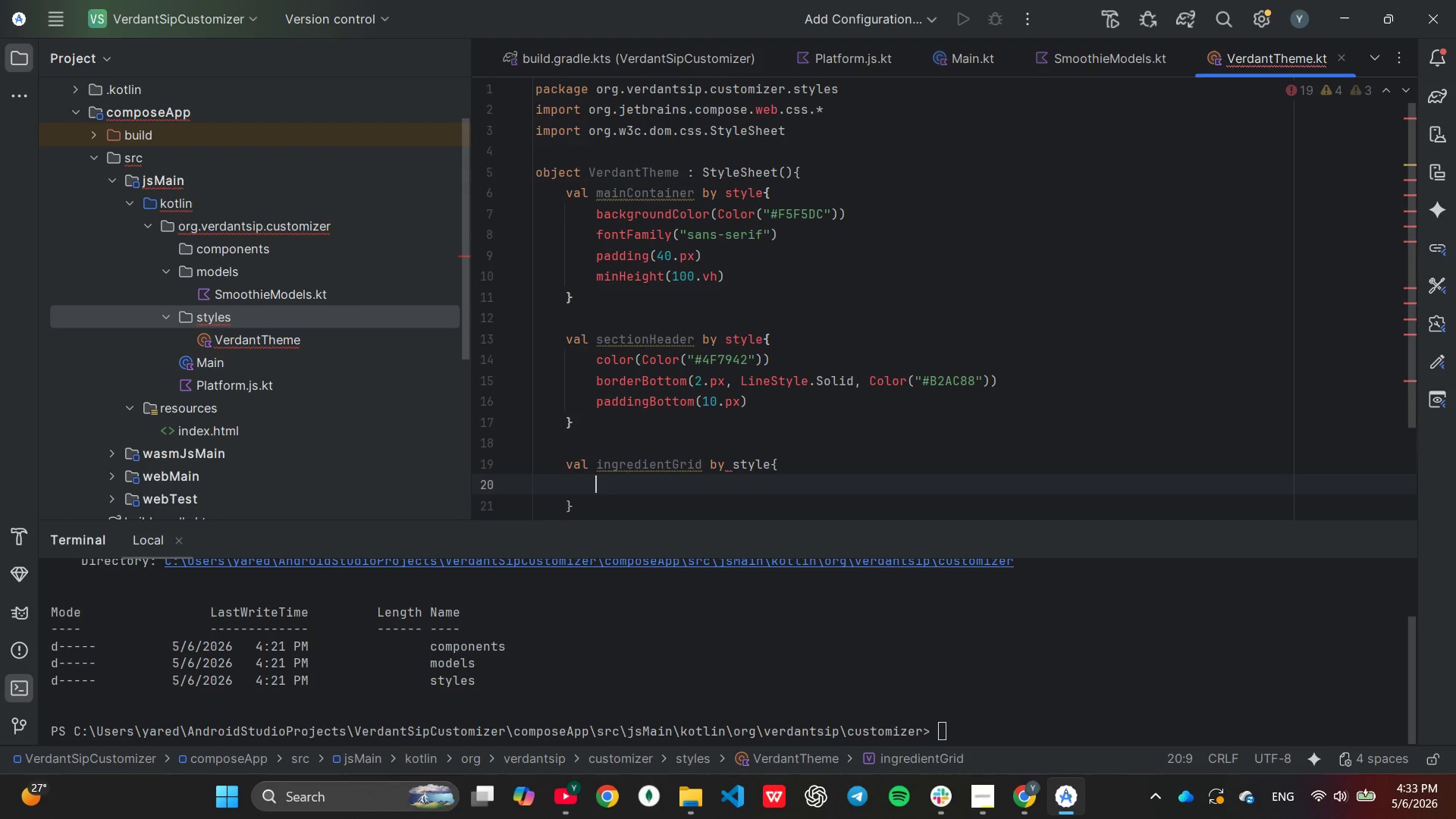 
 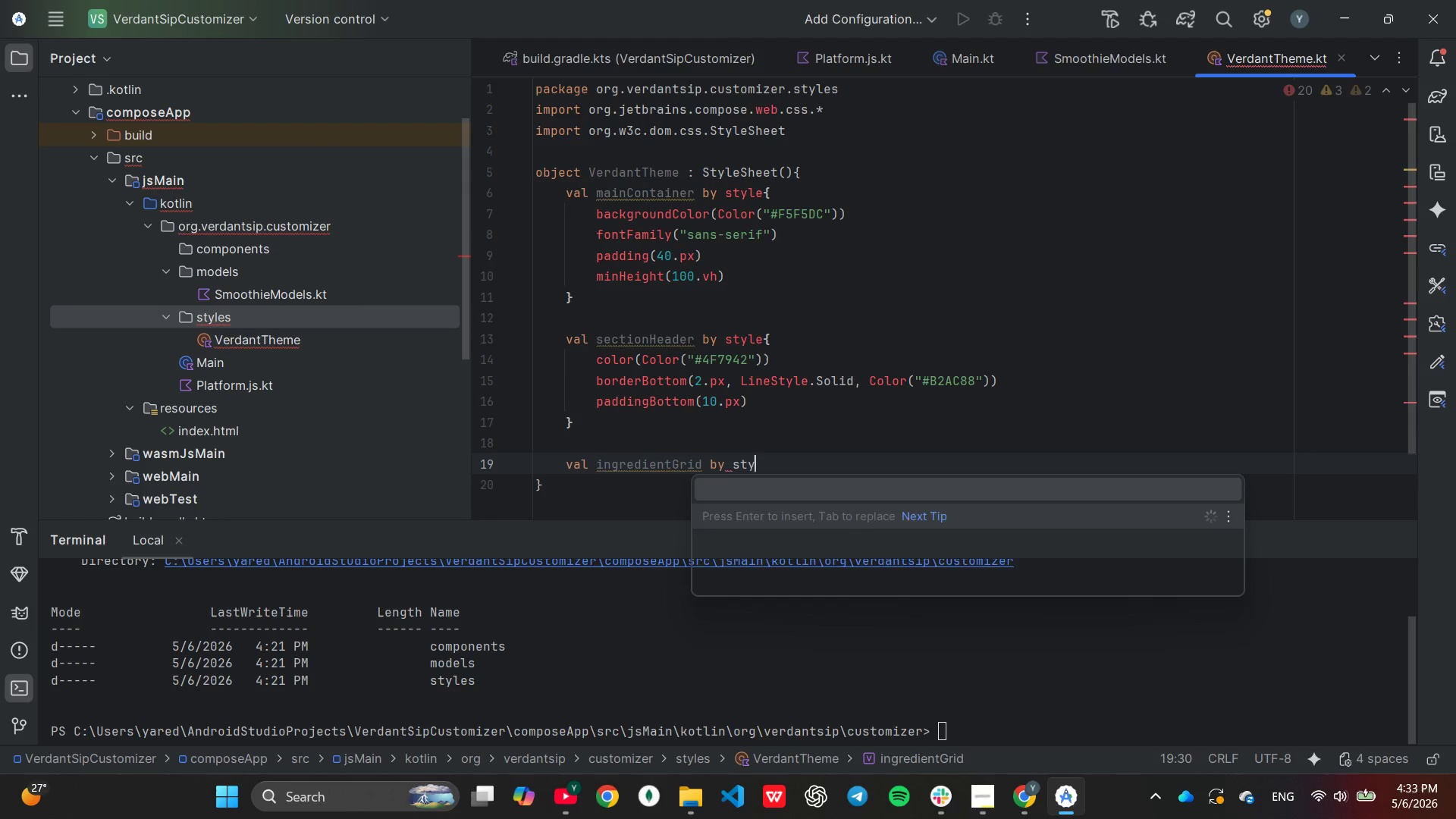 
key(Enter)
 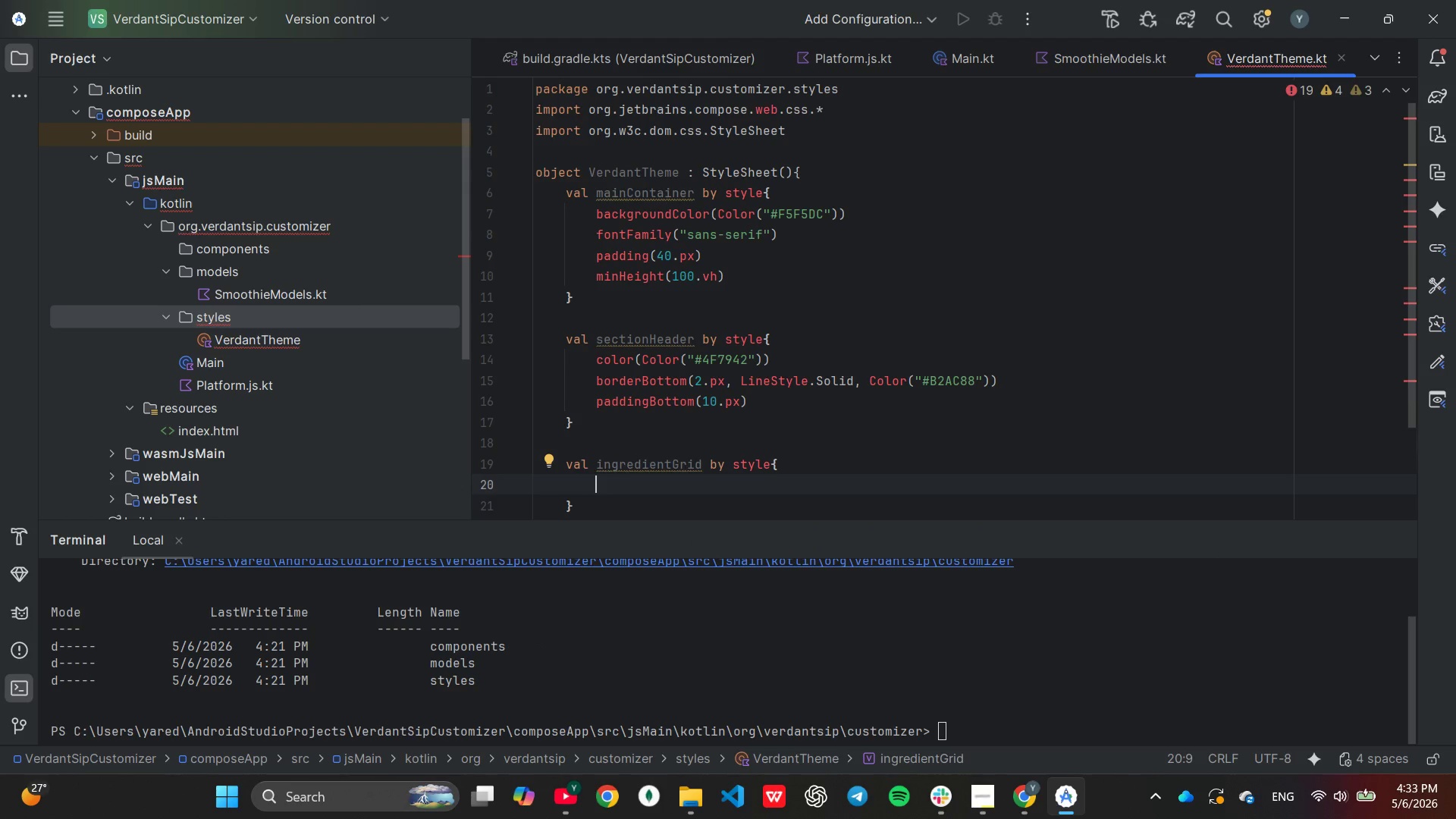 
type(display()
key(Tab)
 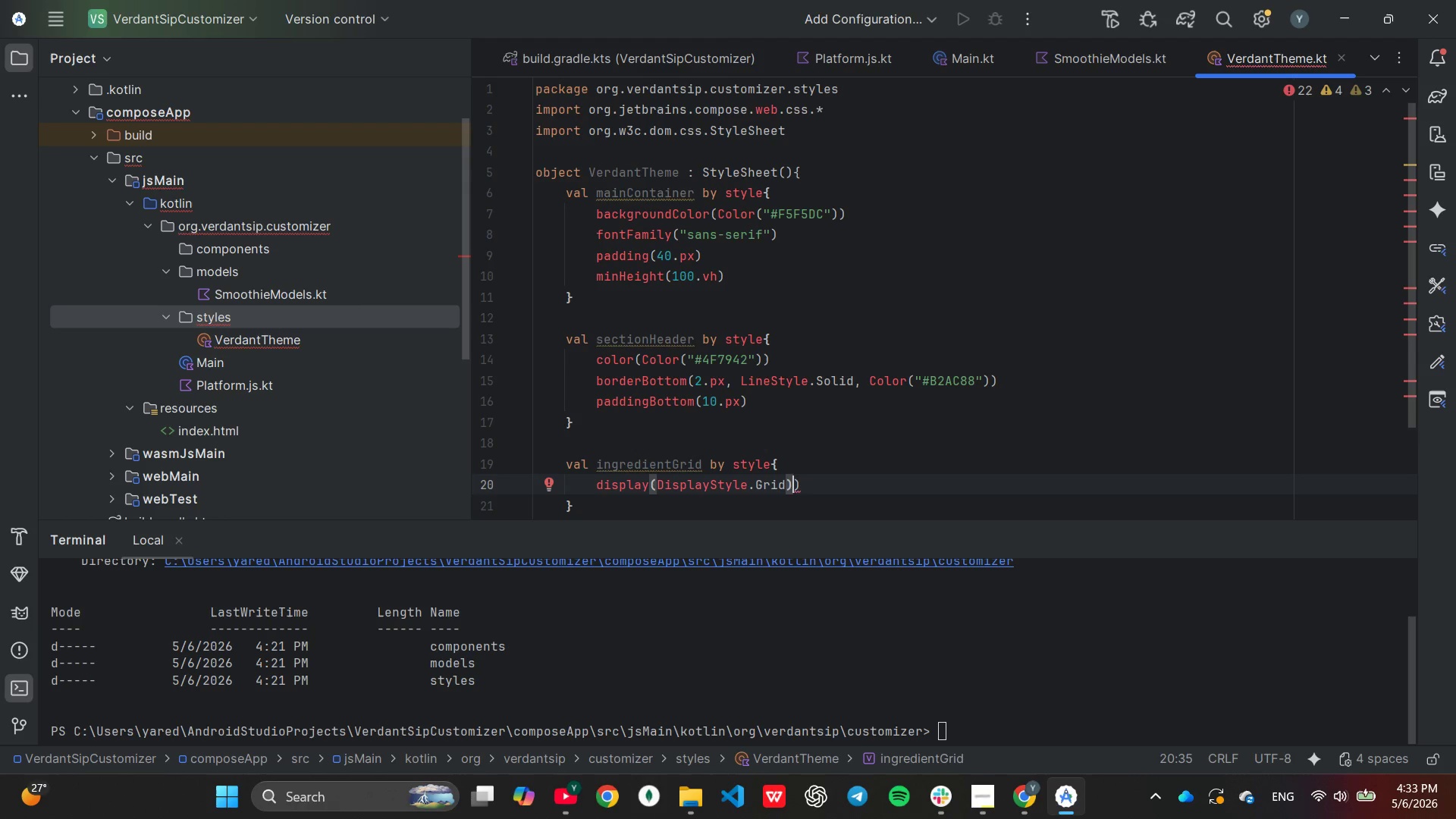 
key(ArrowRight)
 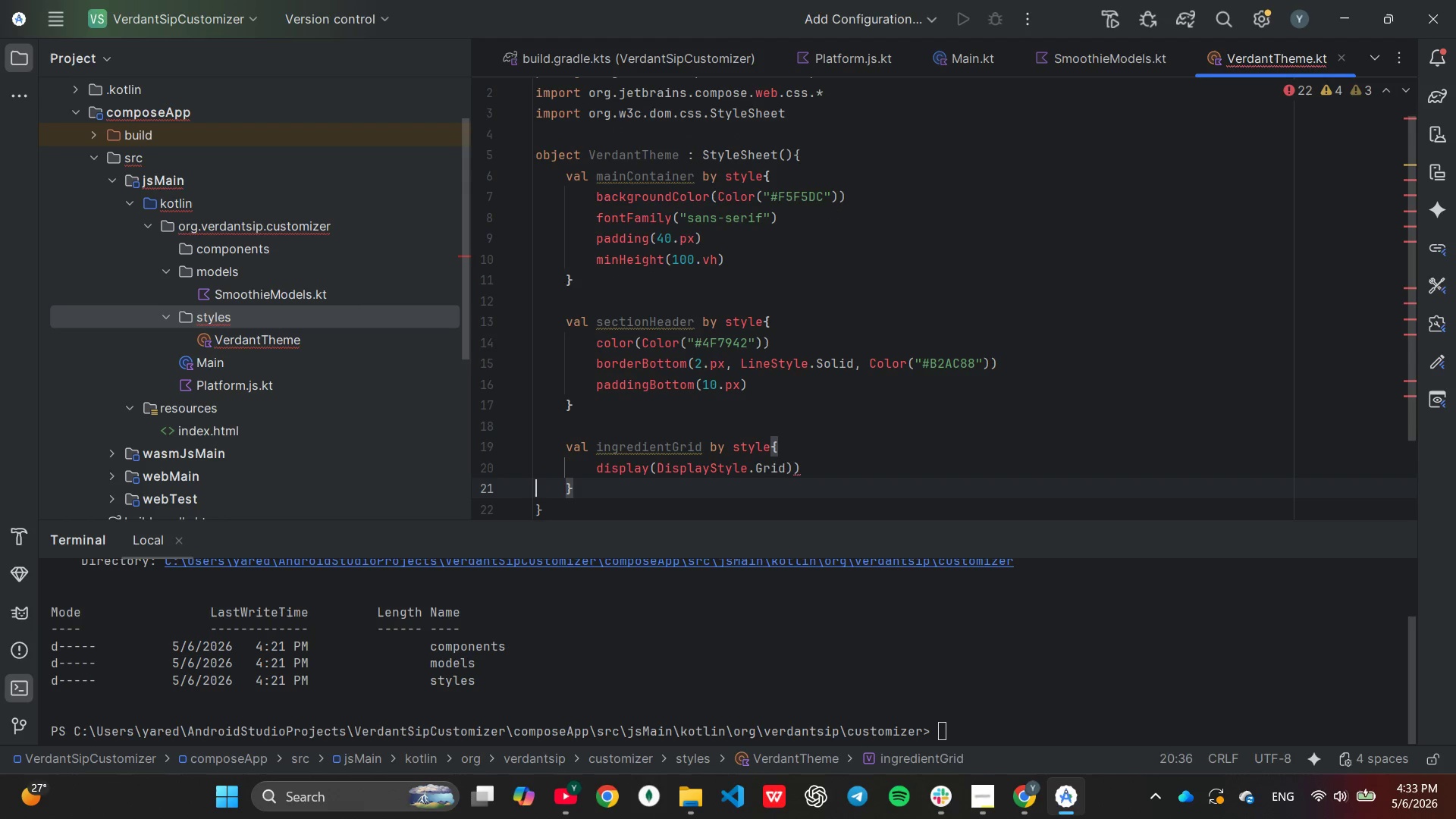 
key(ArrowRight)
 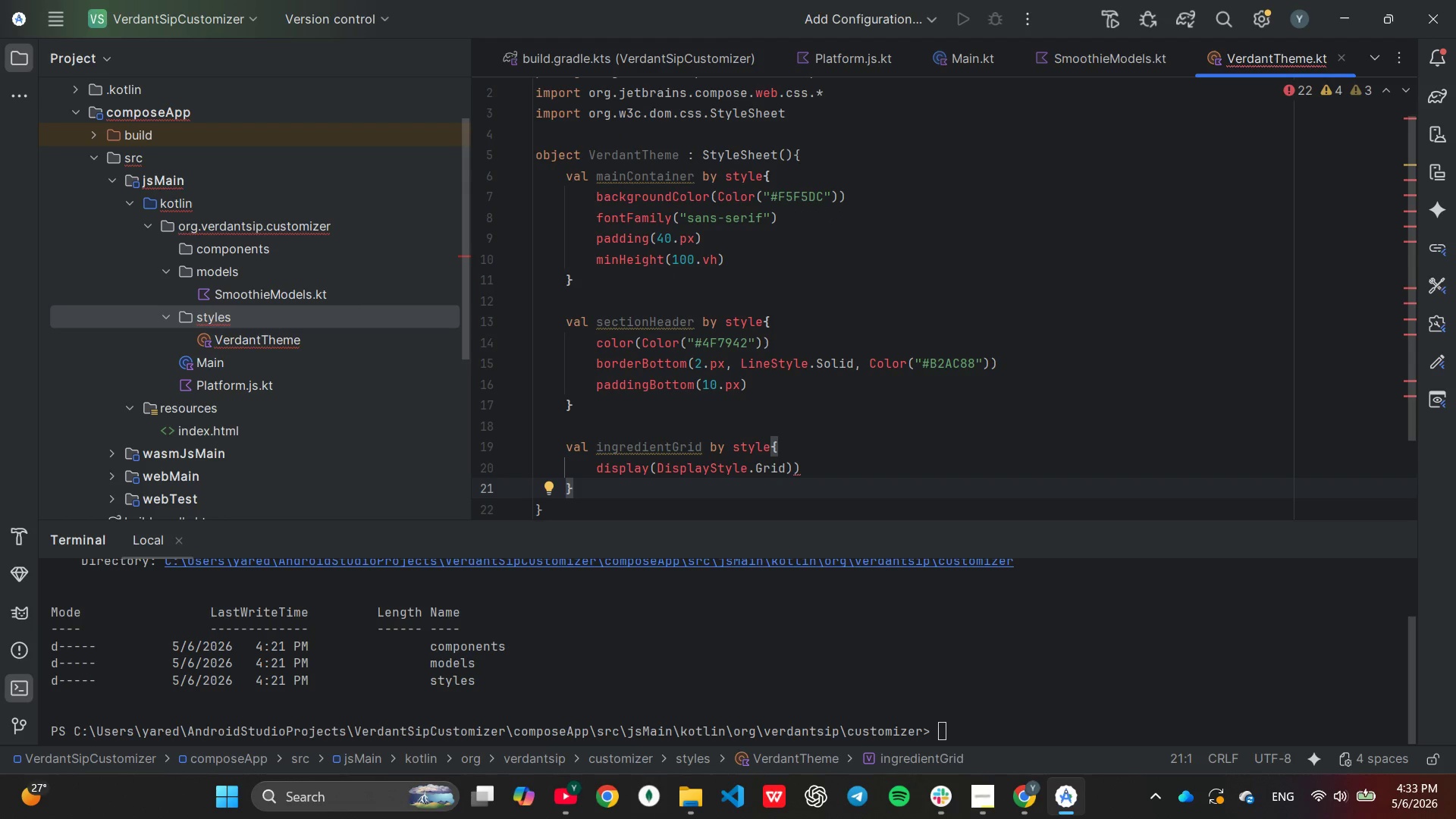 
key(ArrowLeft)
 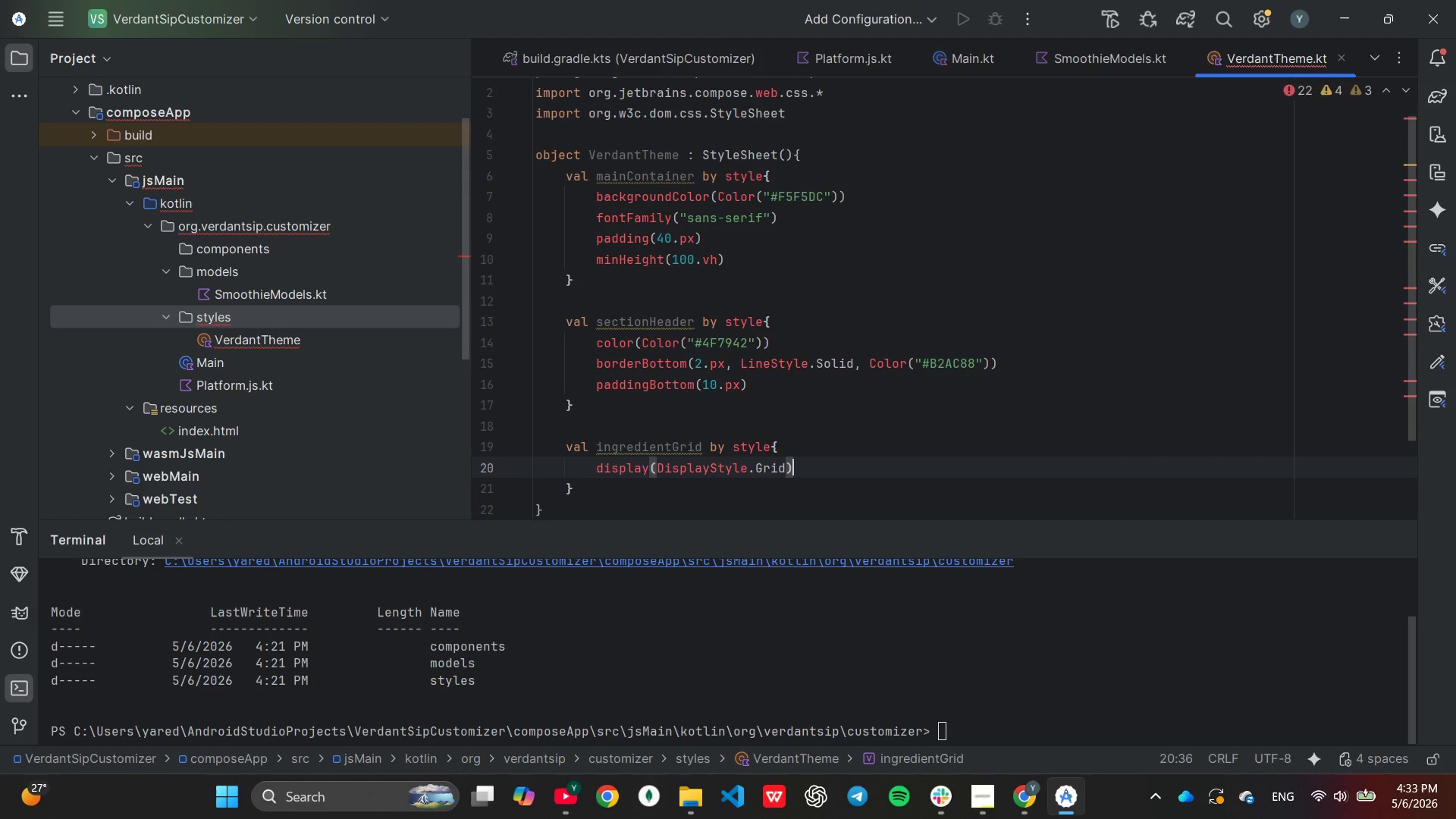 
key(Backspace)
 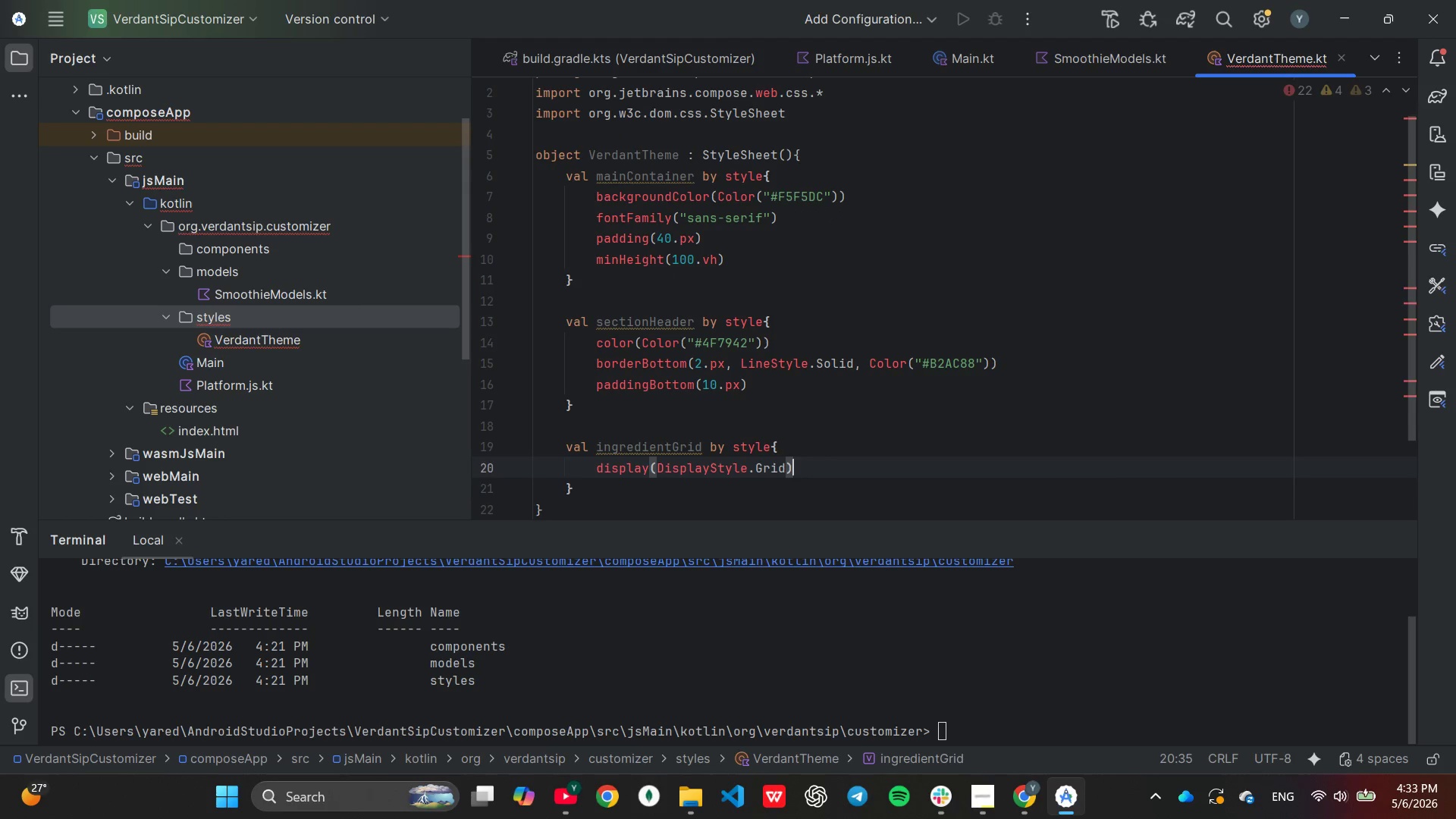 
key(Enter)
 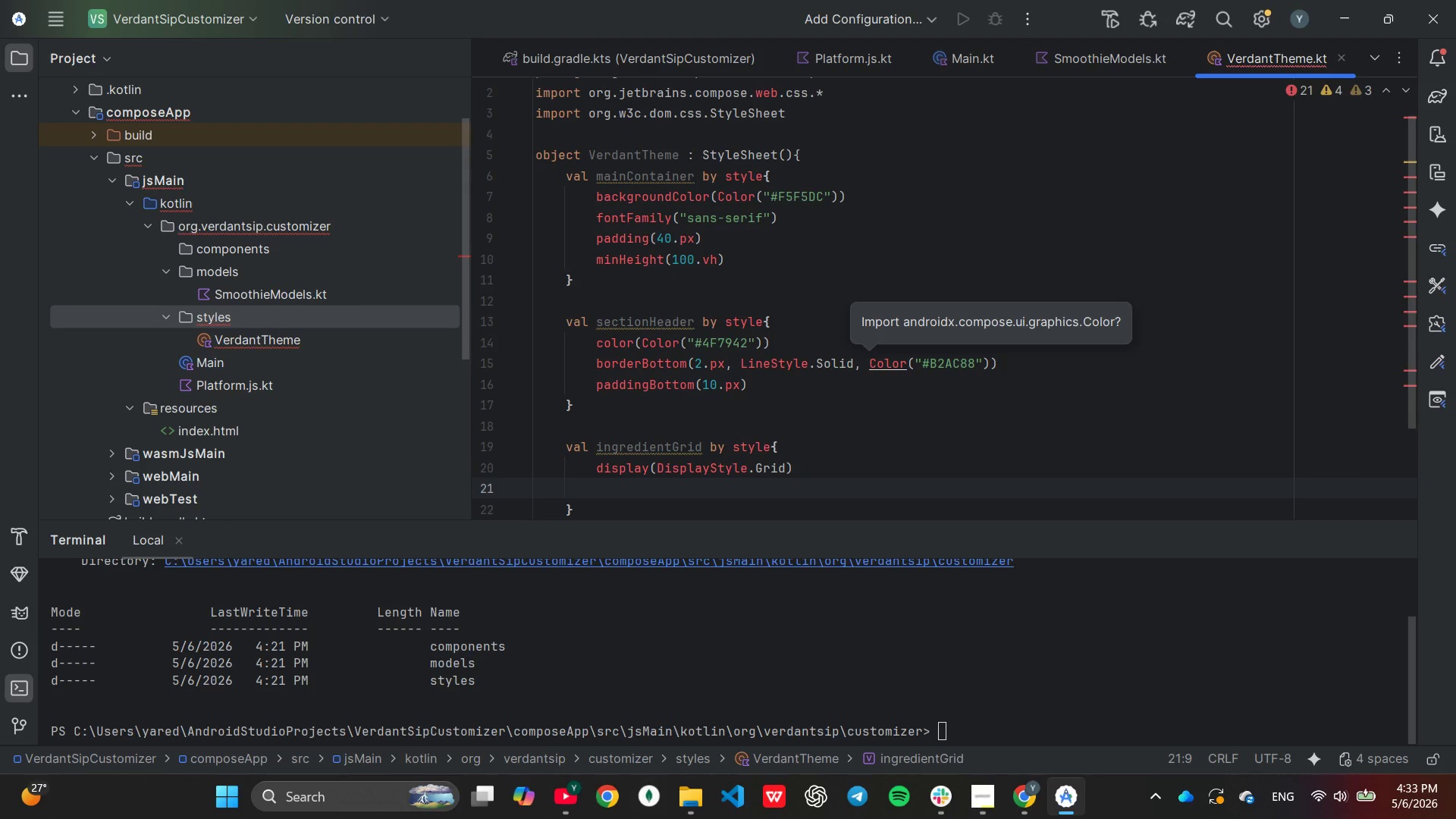 
type(gridTemplate)
key(Tab)
 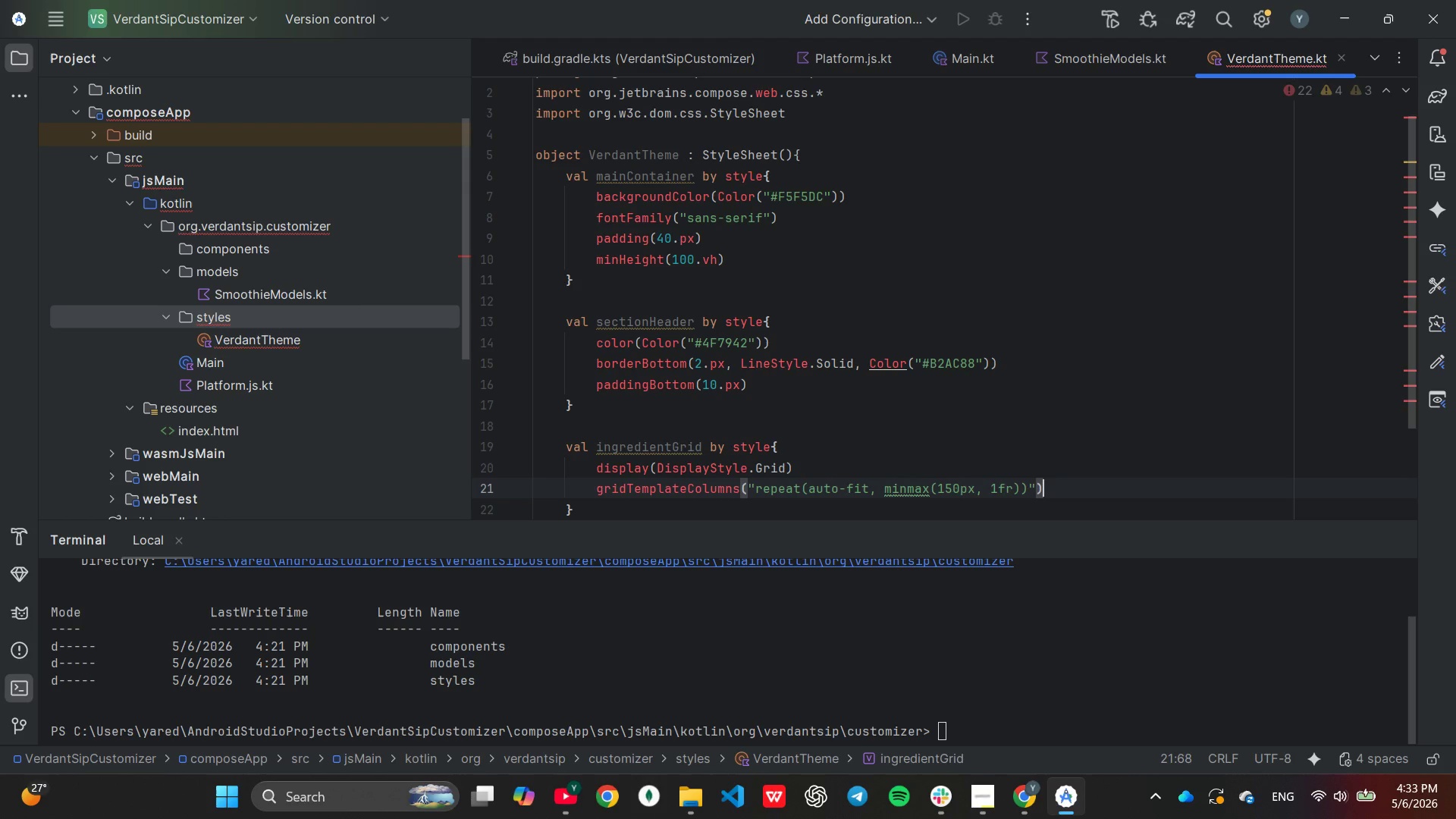 
scroll: coordinate [806, 427], scroll_direction: down, amount: 1.0
 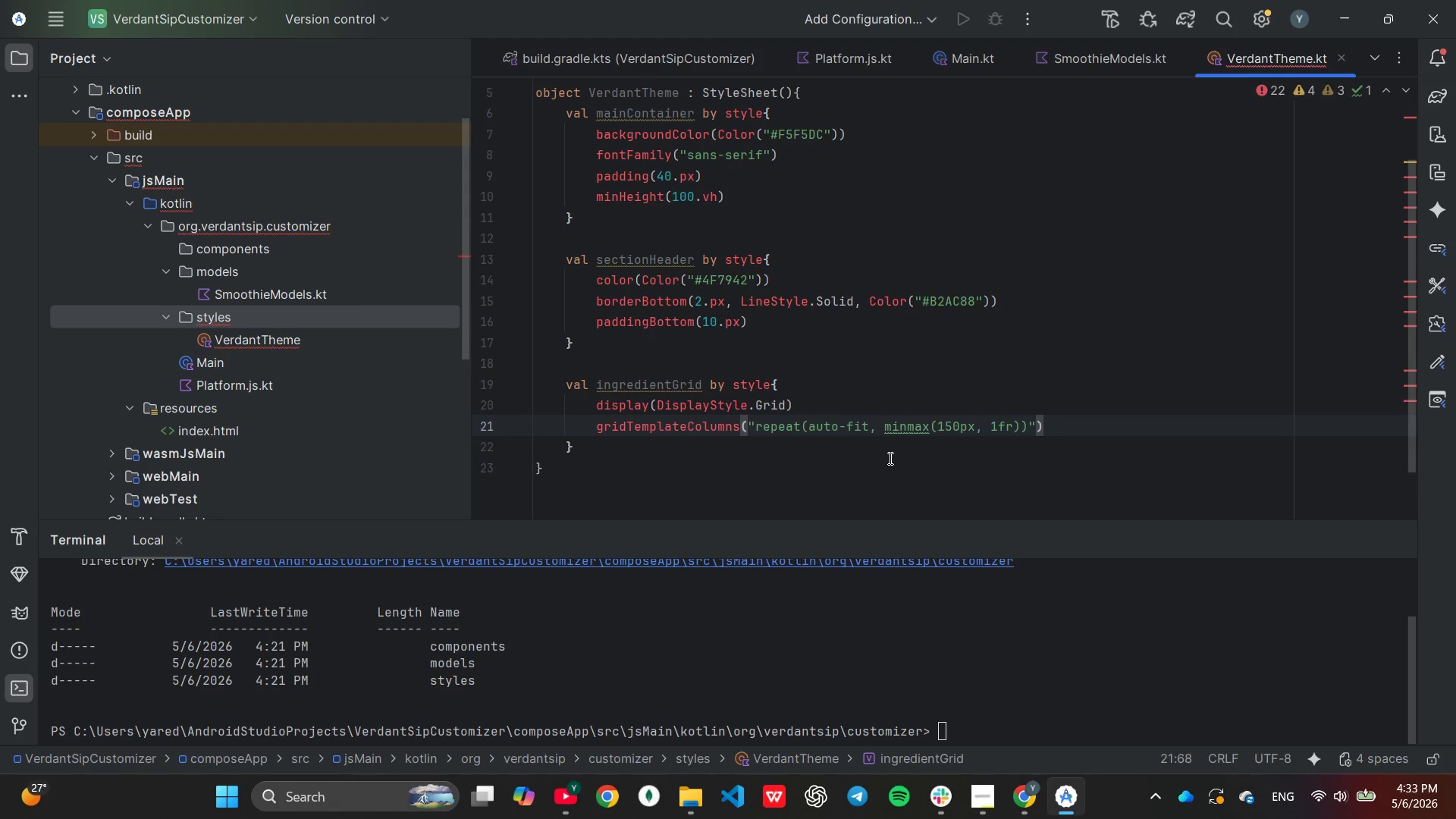 
wait(6.49)
 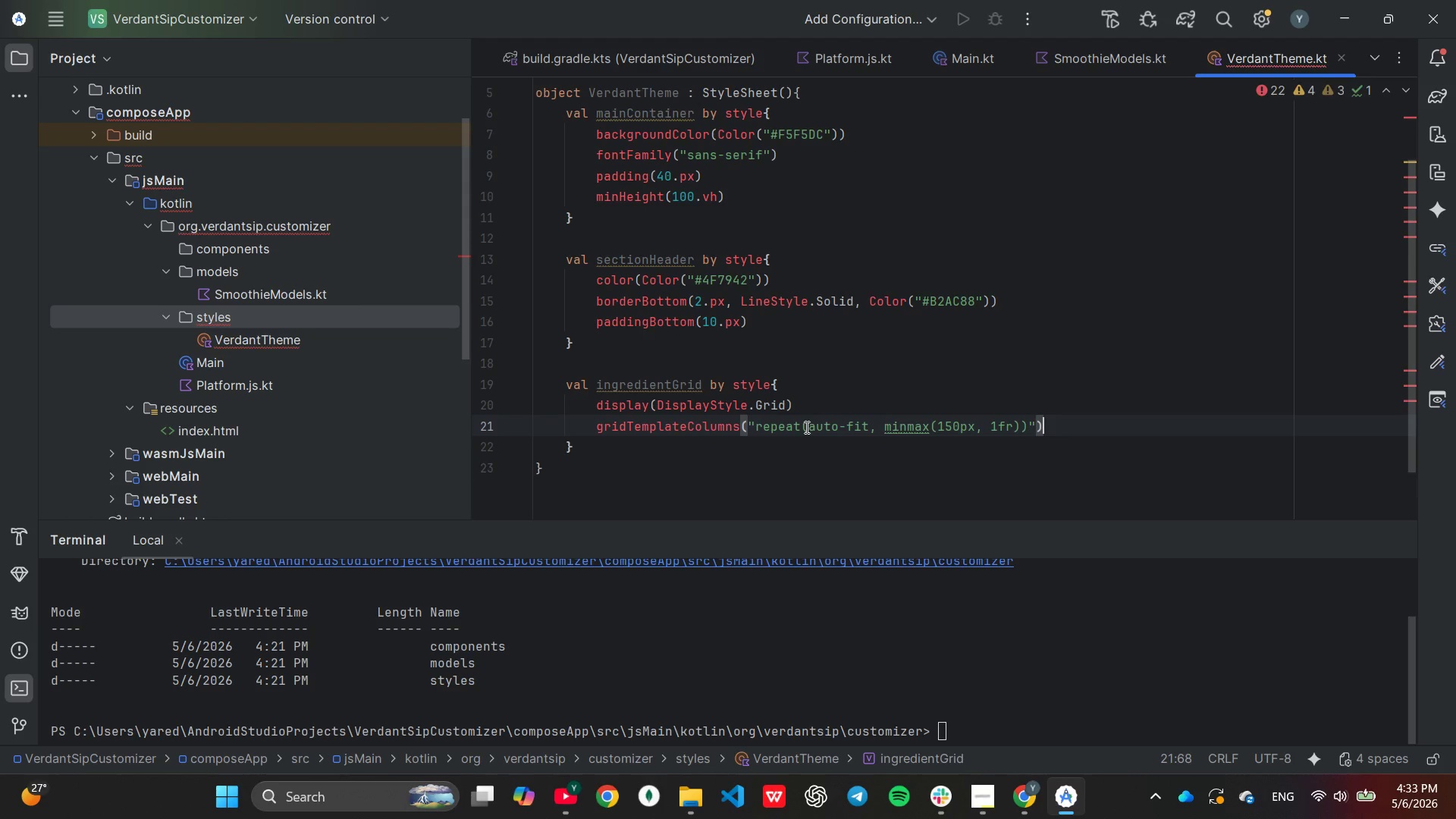 
key(Enter)
 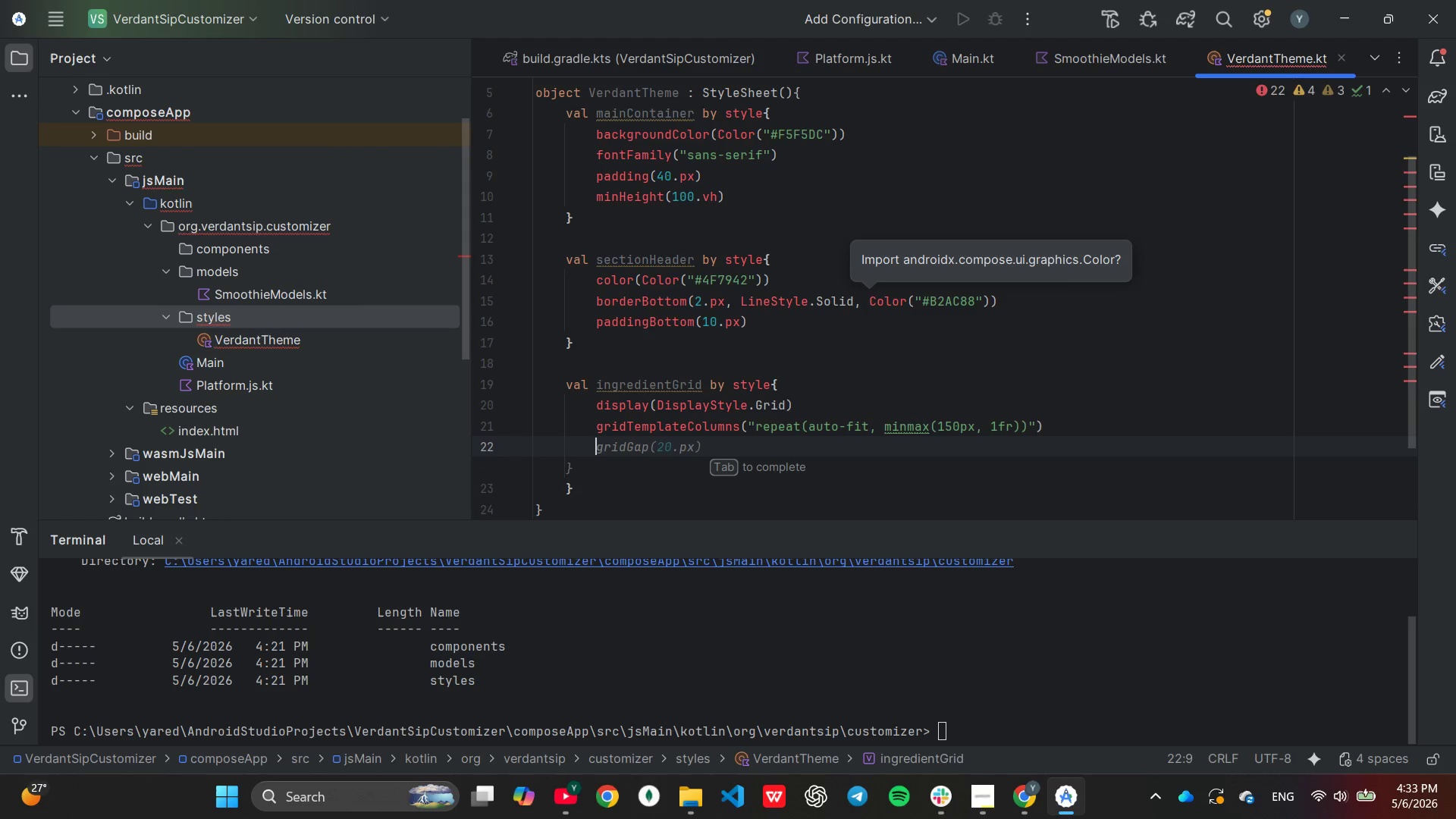 
type(gap(15.px)
 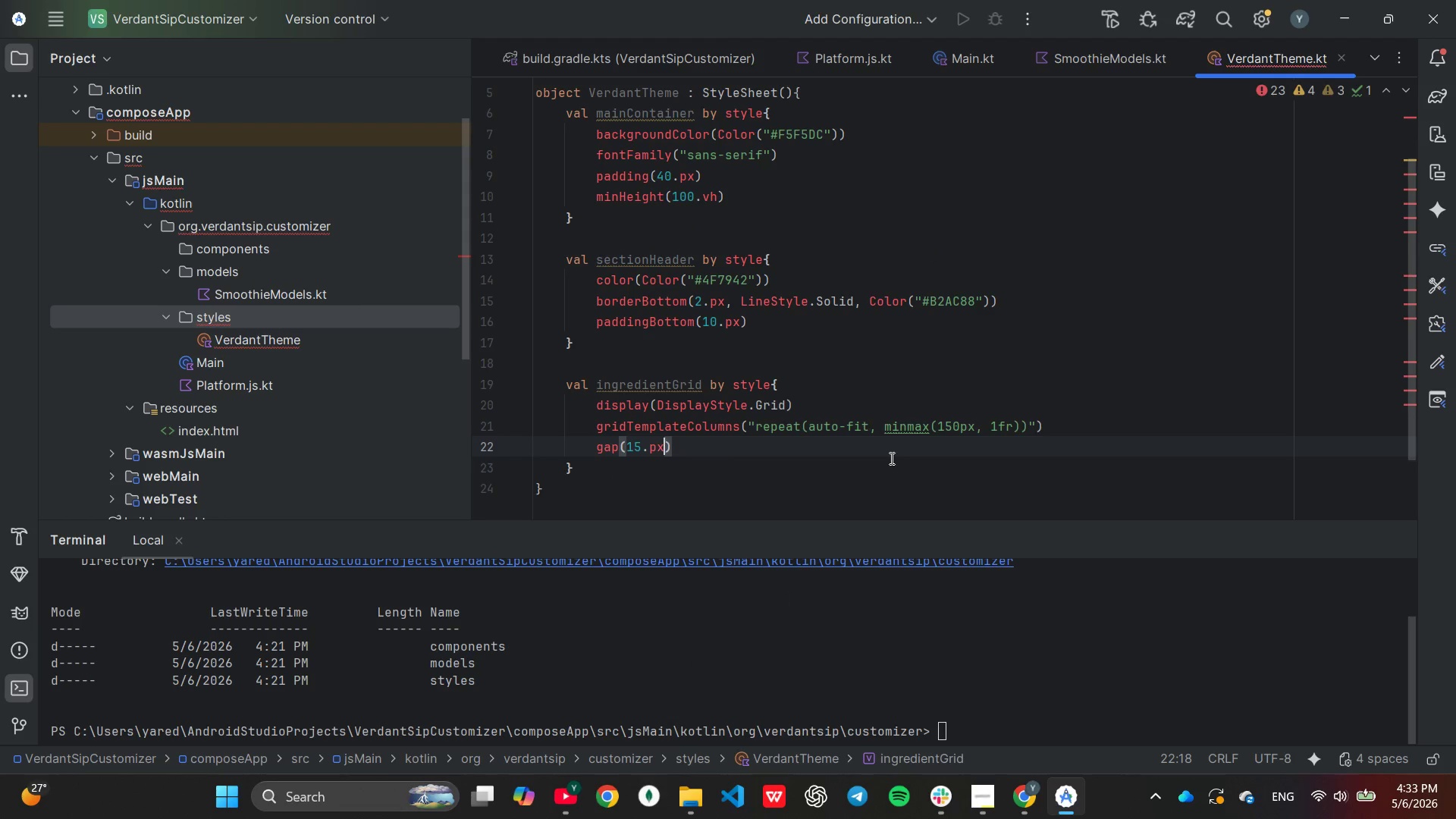 
key(ArrowRight)
 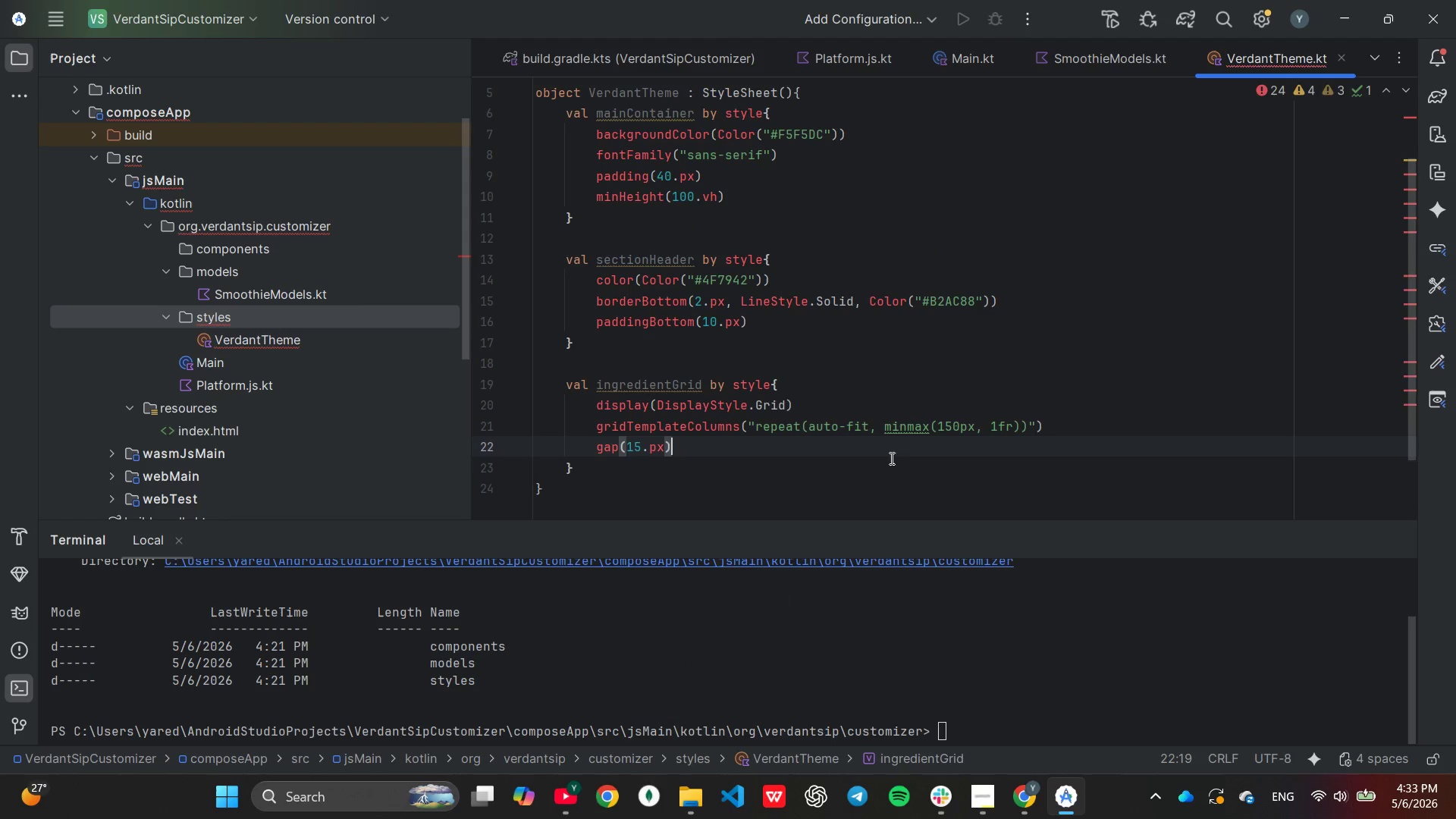 
key(Enter)
 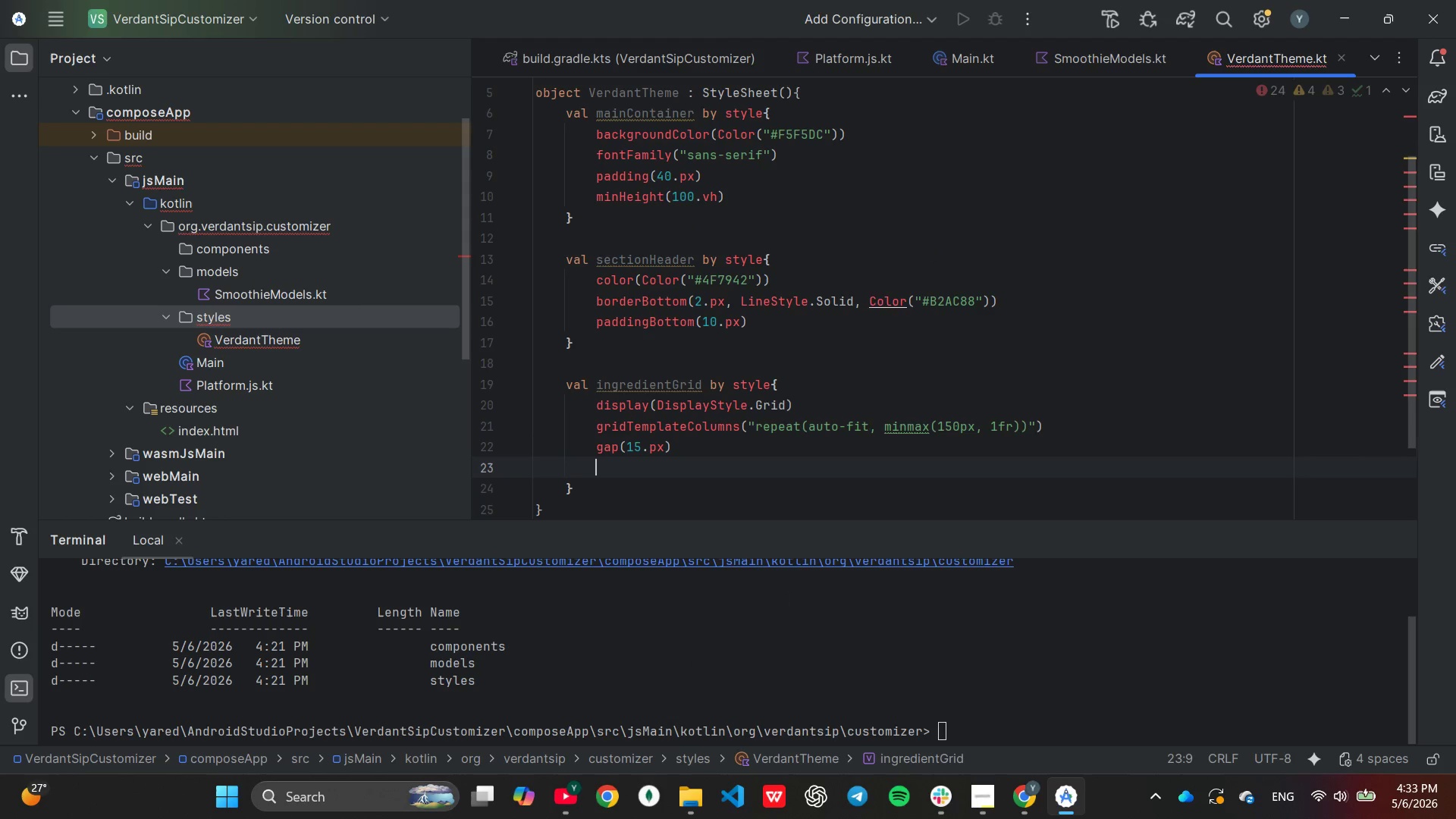 
type(marginTop)
key(Tab)
 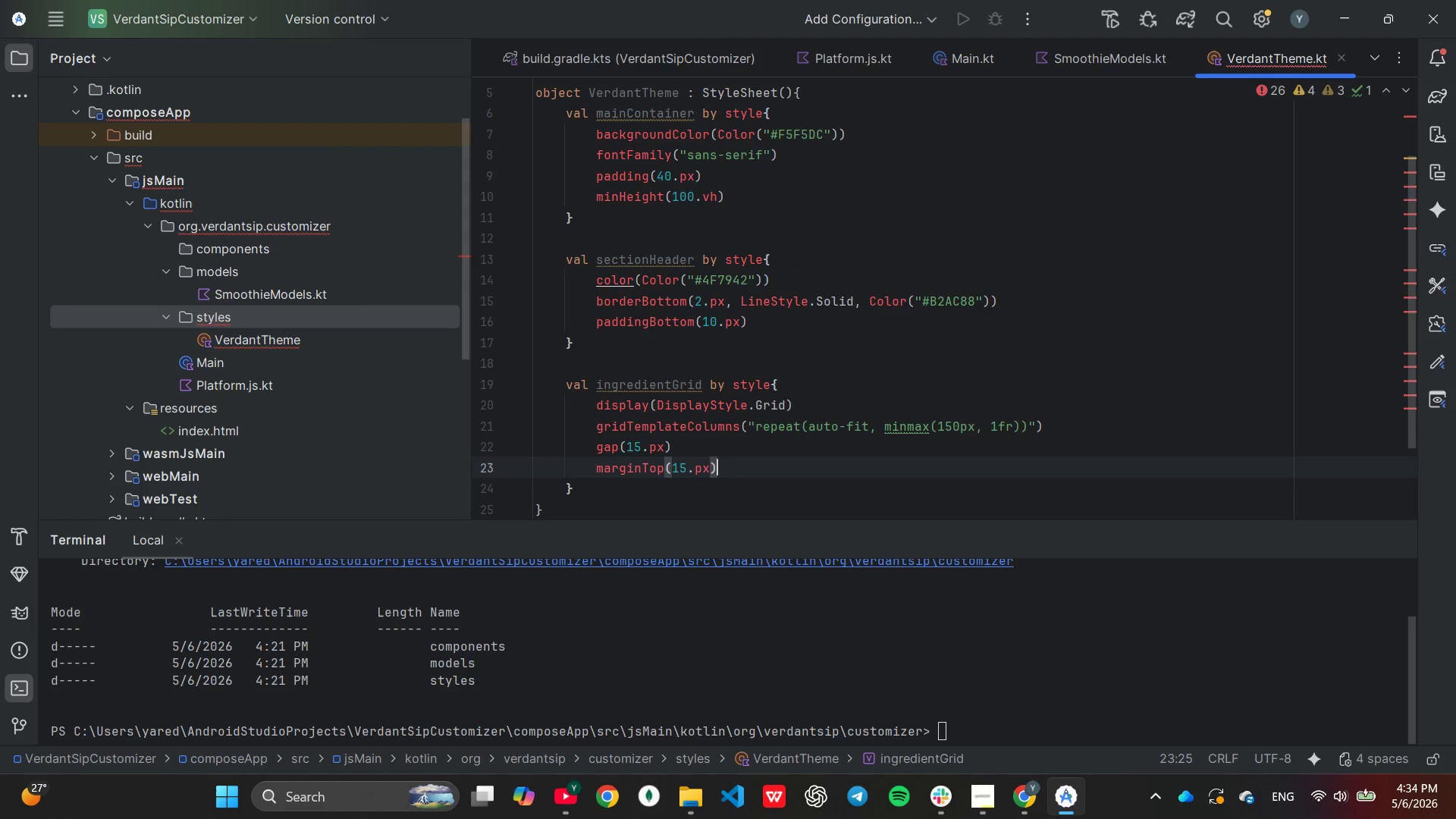 
key(ArrowLeft)
 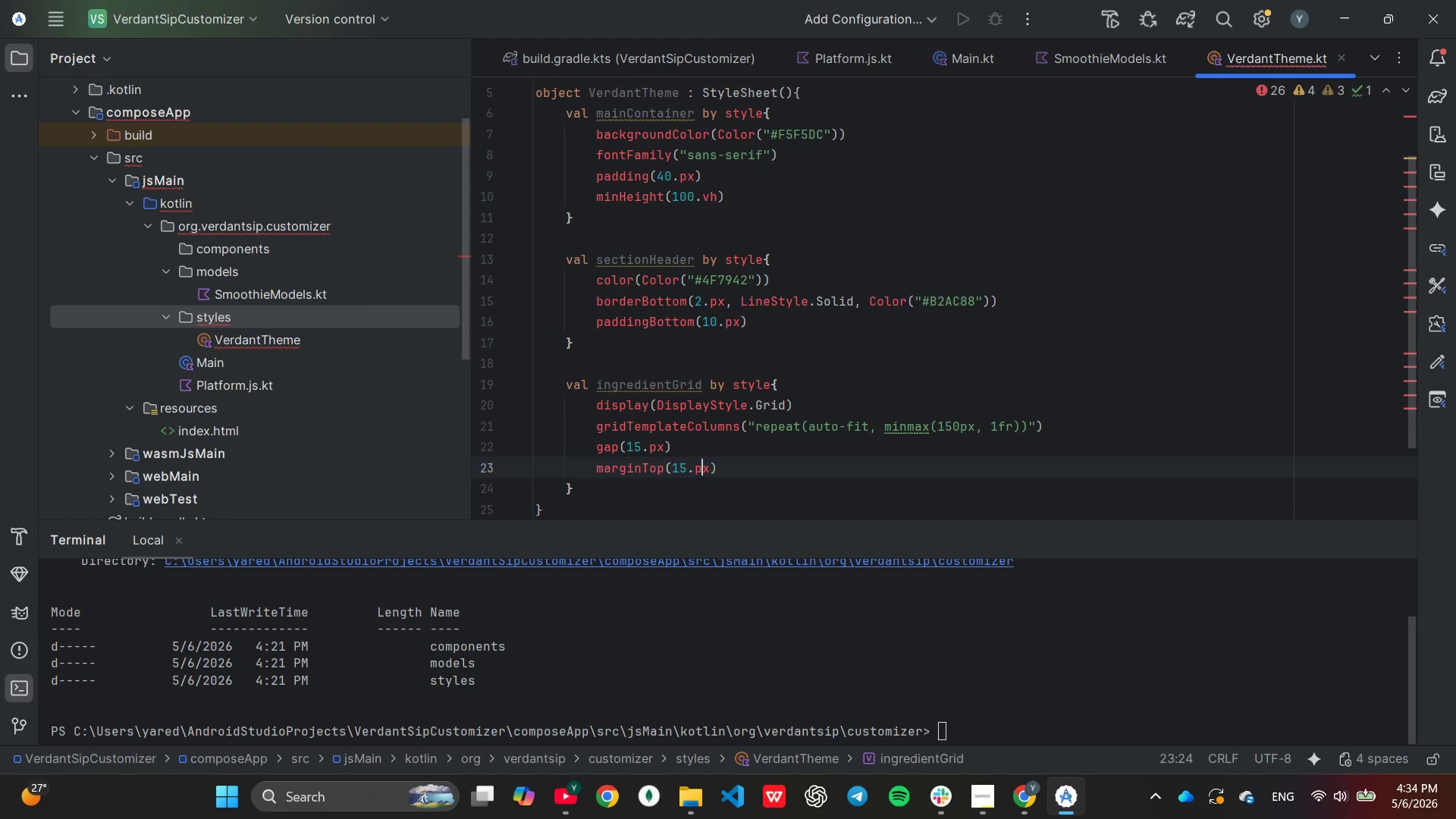 
key(ArrowLeft)
 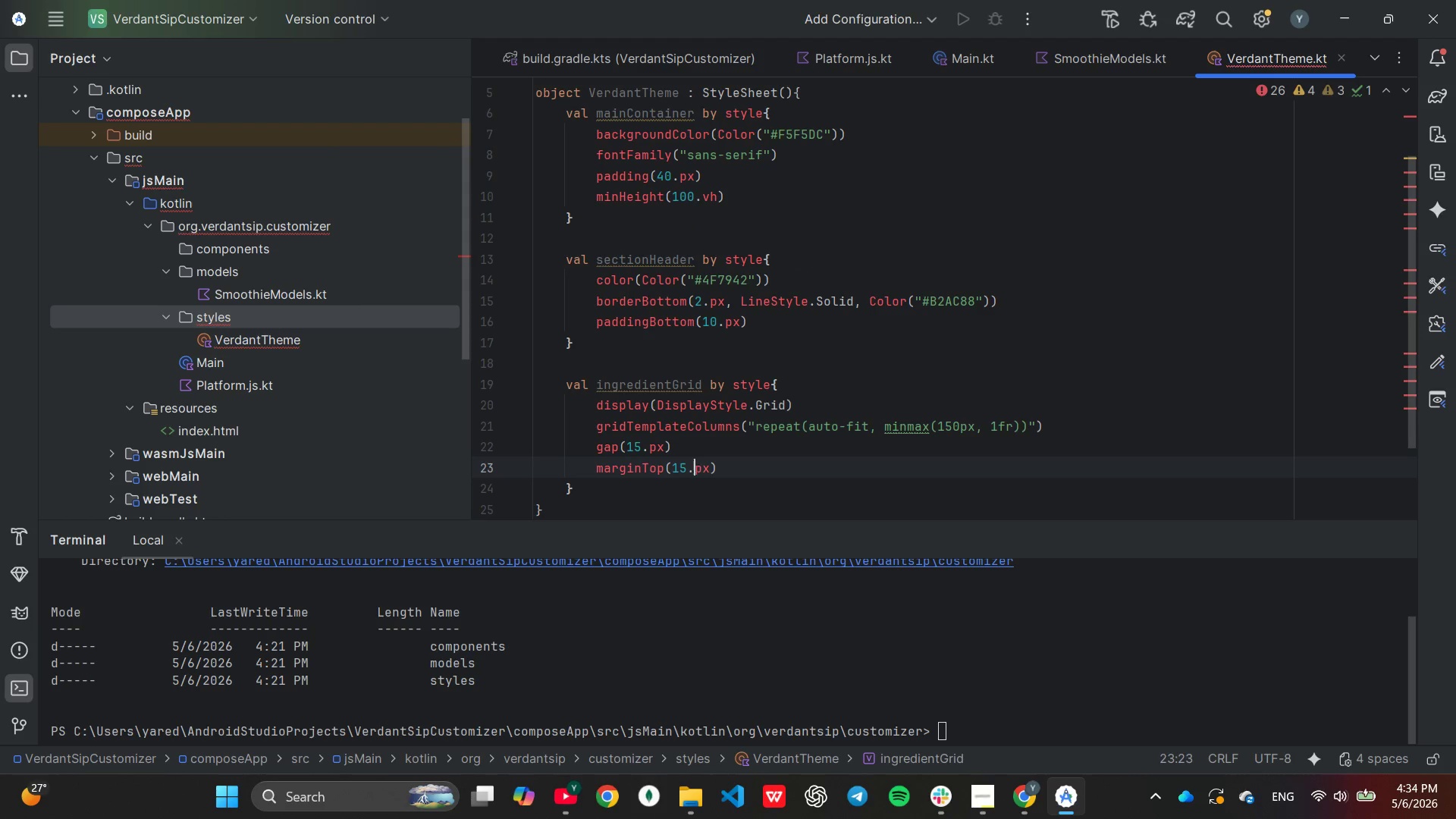 
key(ArrowLeft)
 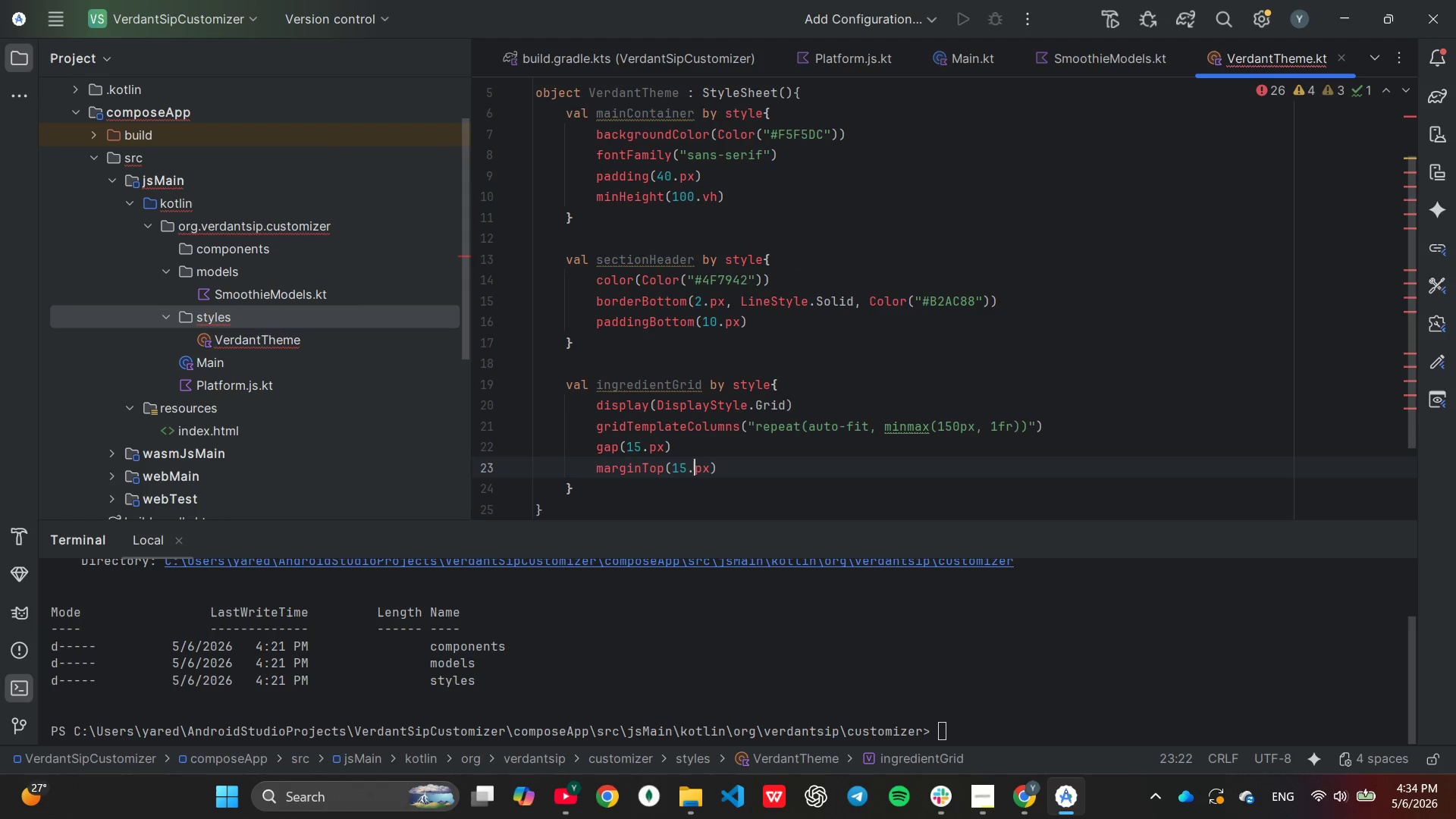 
key(ArrowLeft)
 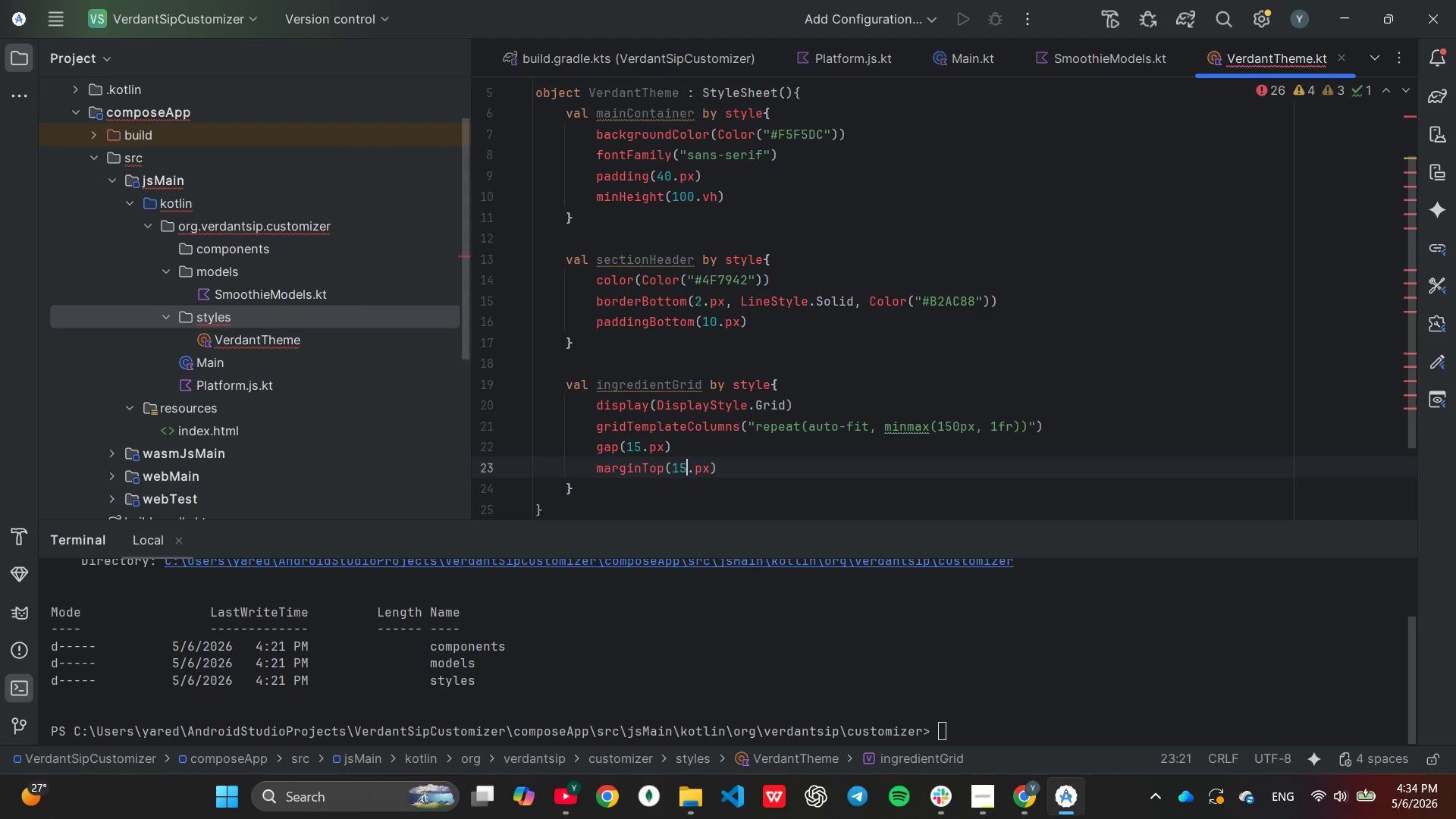 
key(Backspace)
key(Backspace)
type(20[End])
 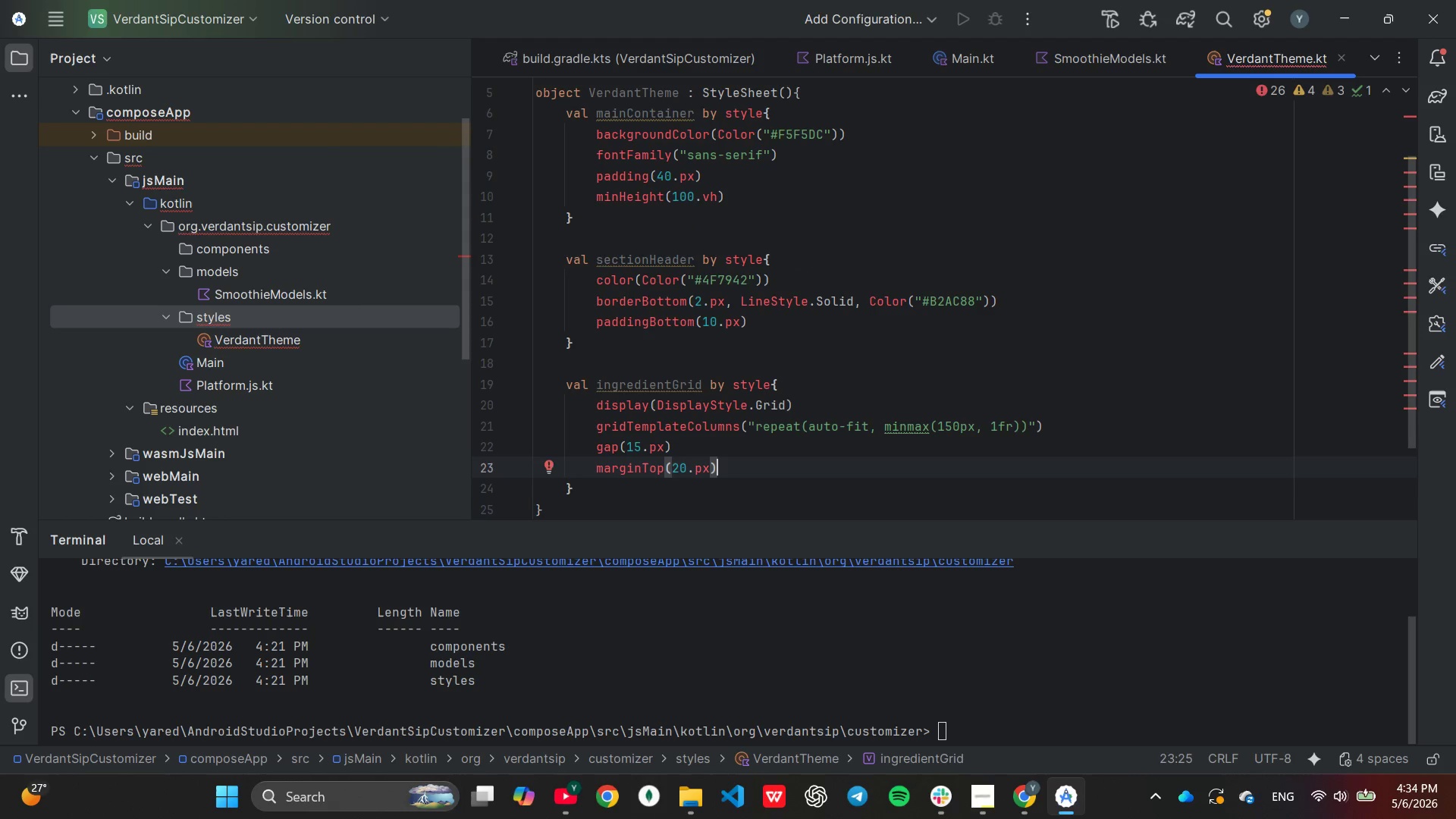 
key(ArrowDown)
 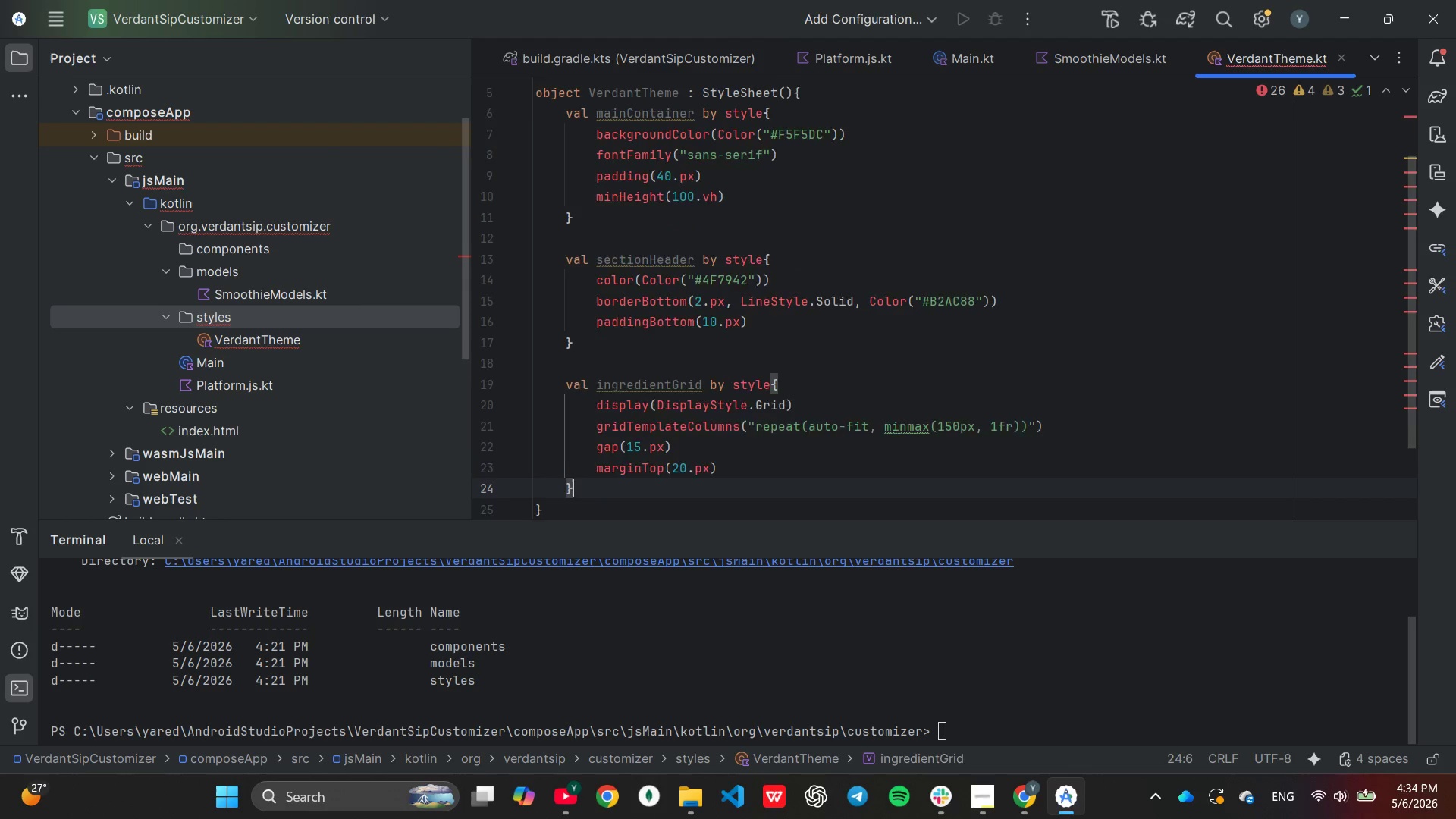 
key(ArrowDown)
 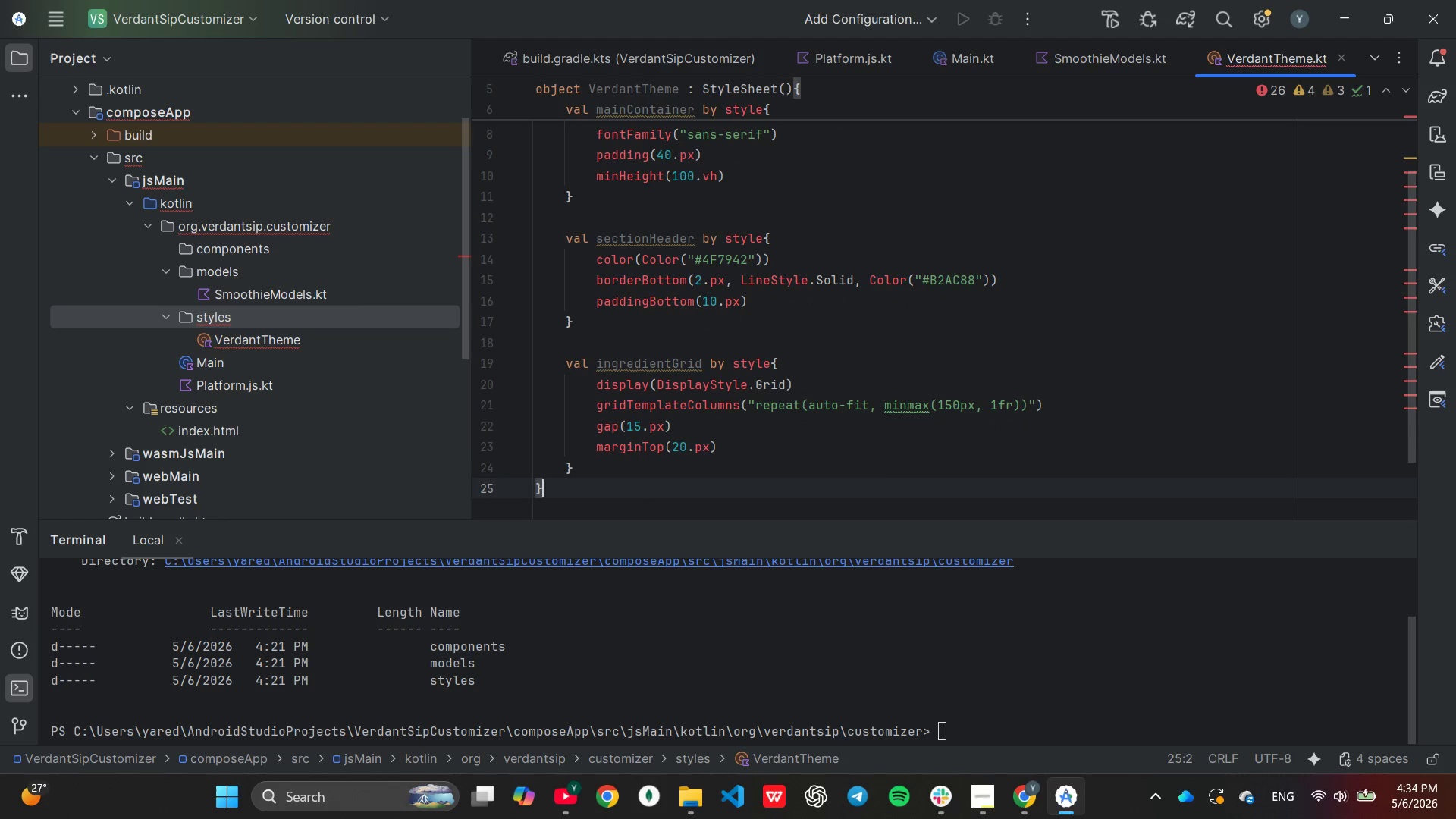 
key(ArrowDown)
 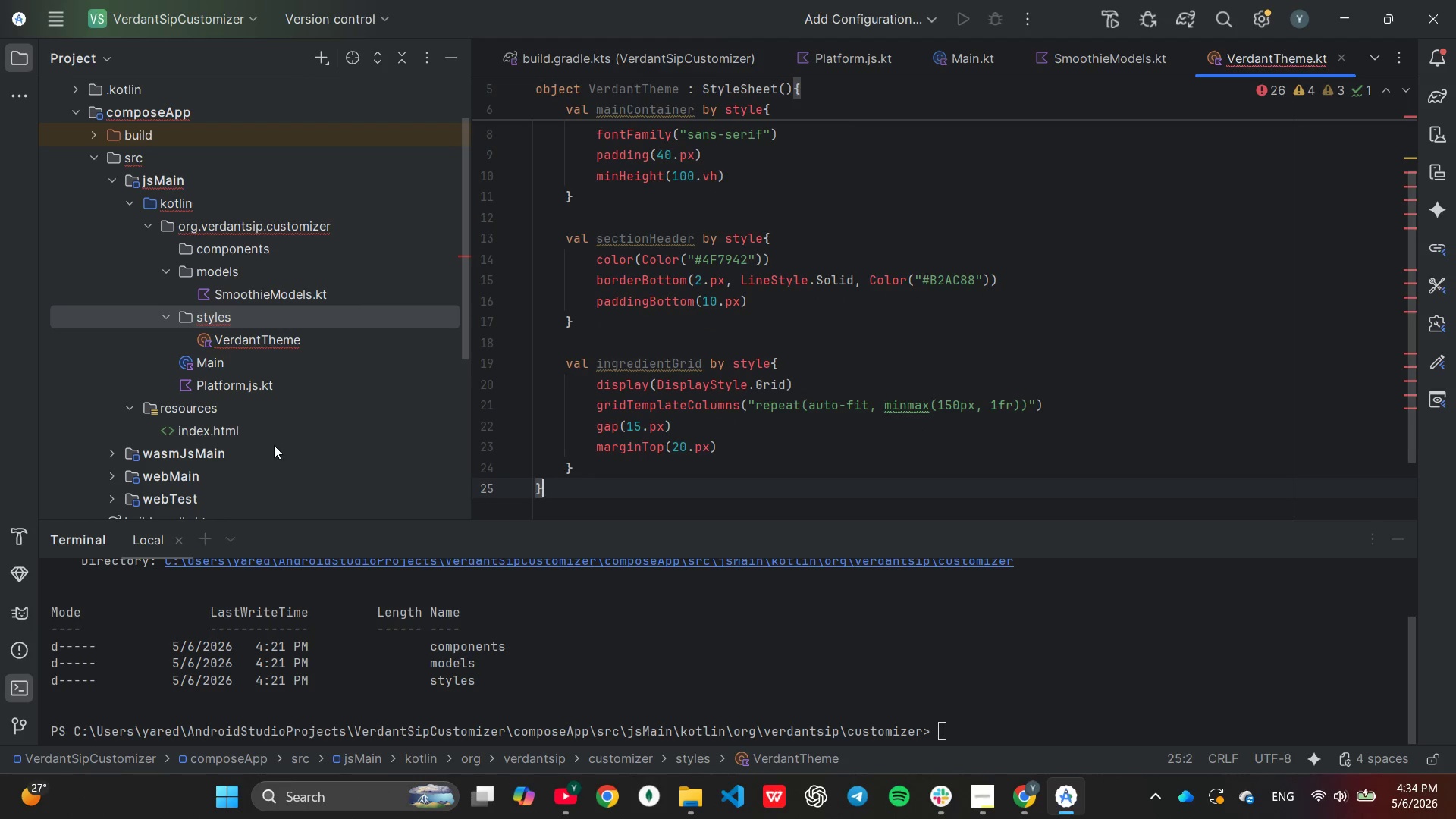 
scroll: coordinate [701, 320], scroll_direction: up, amount: 2.0
 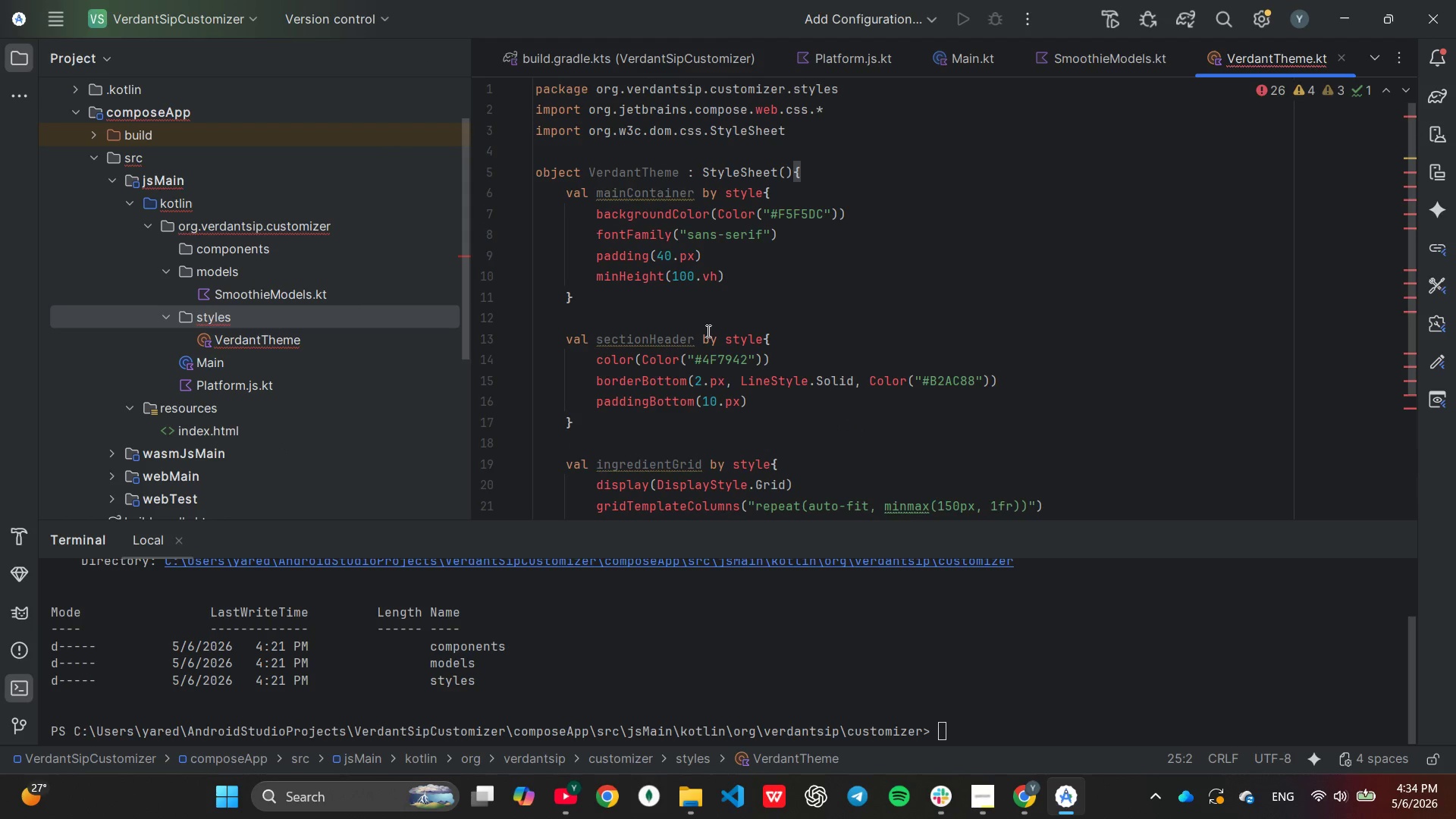 
scroll: coordinate [212, 366], scroll_direction: down, amount: 4.0
 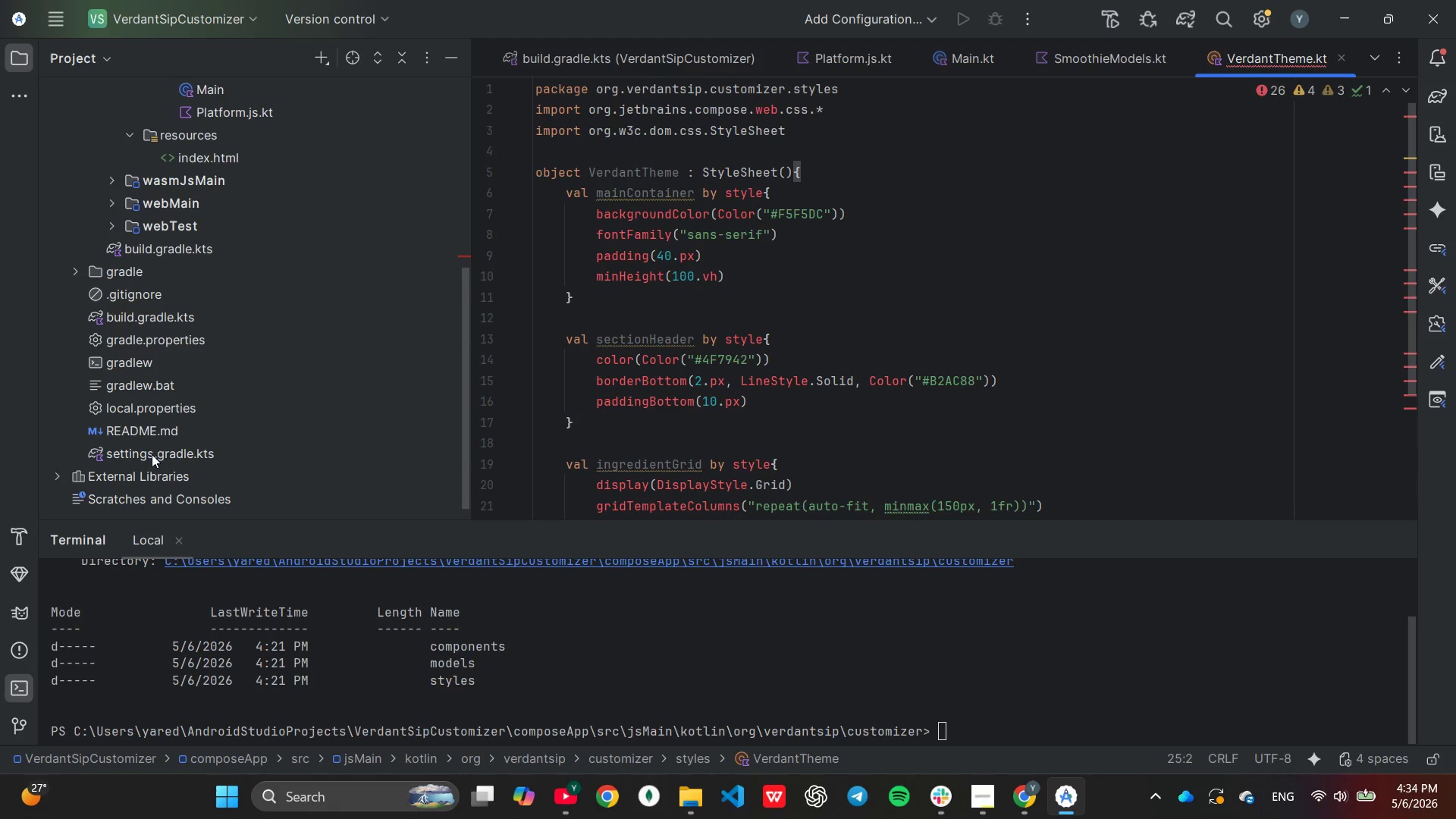 
double_click([150, 450])
 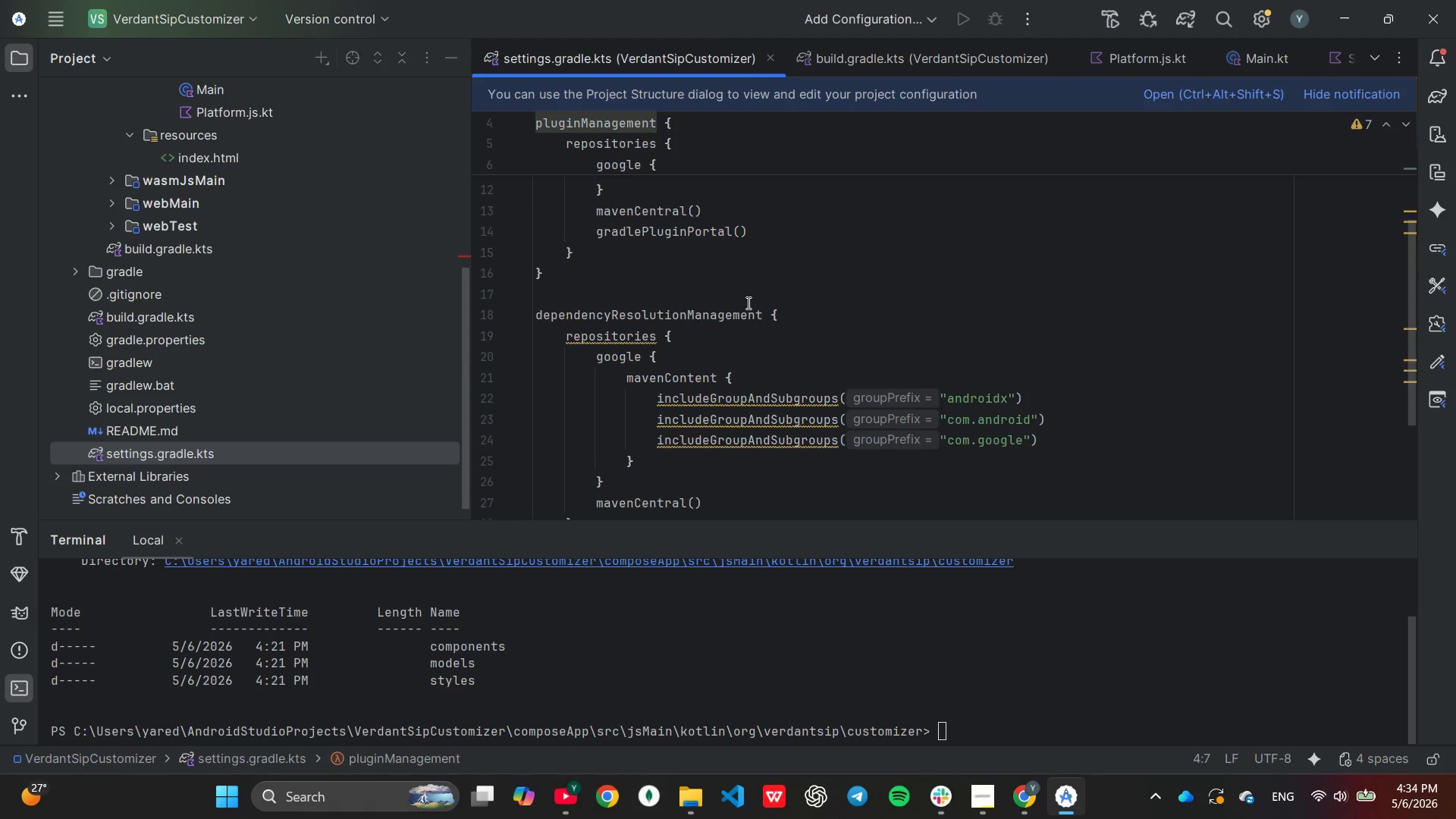 
scroll: coordinate [1016, 334], scroll_direction: up, amount: 6.0
 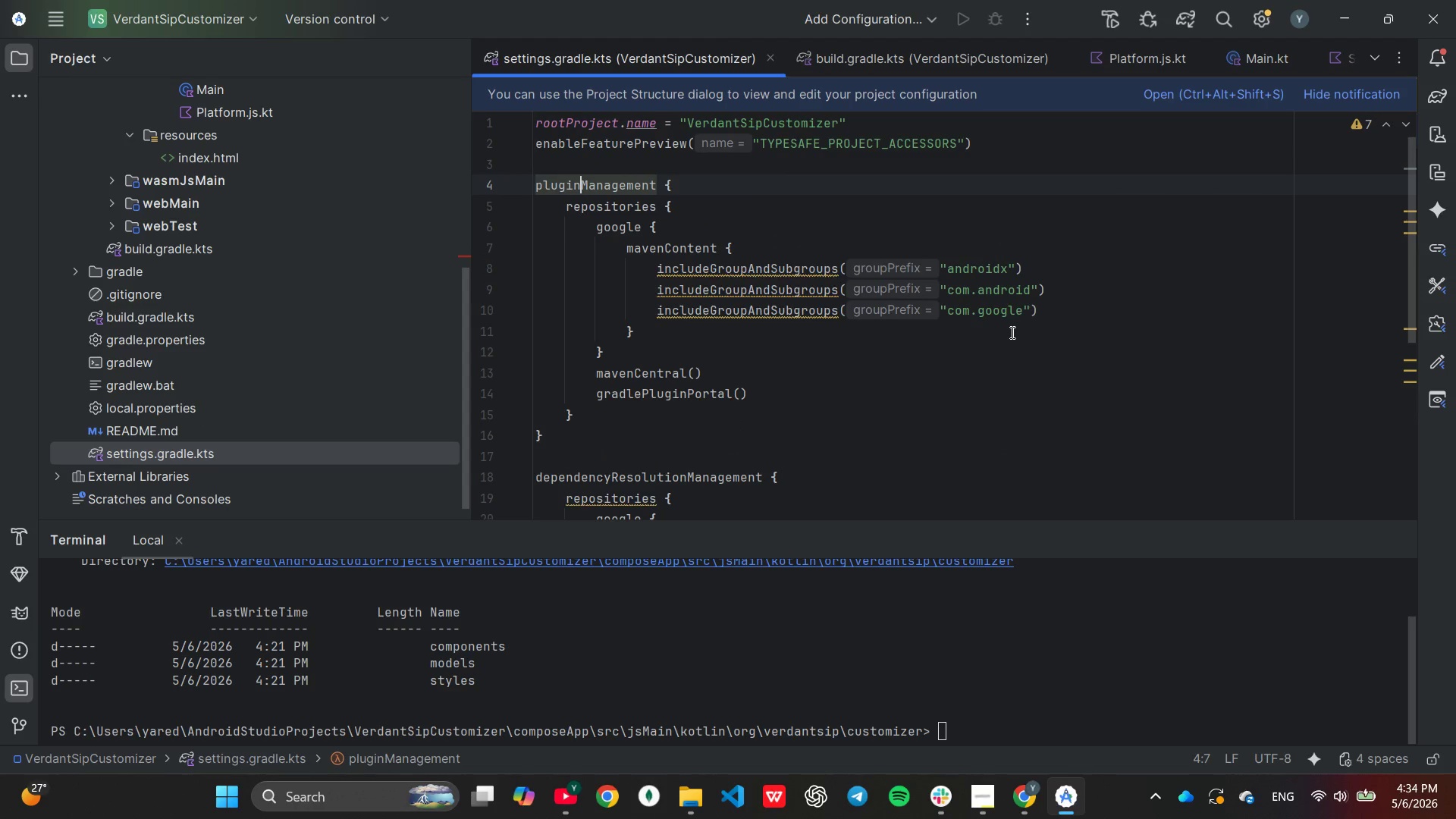 
wait(7.64)
 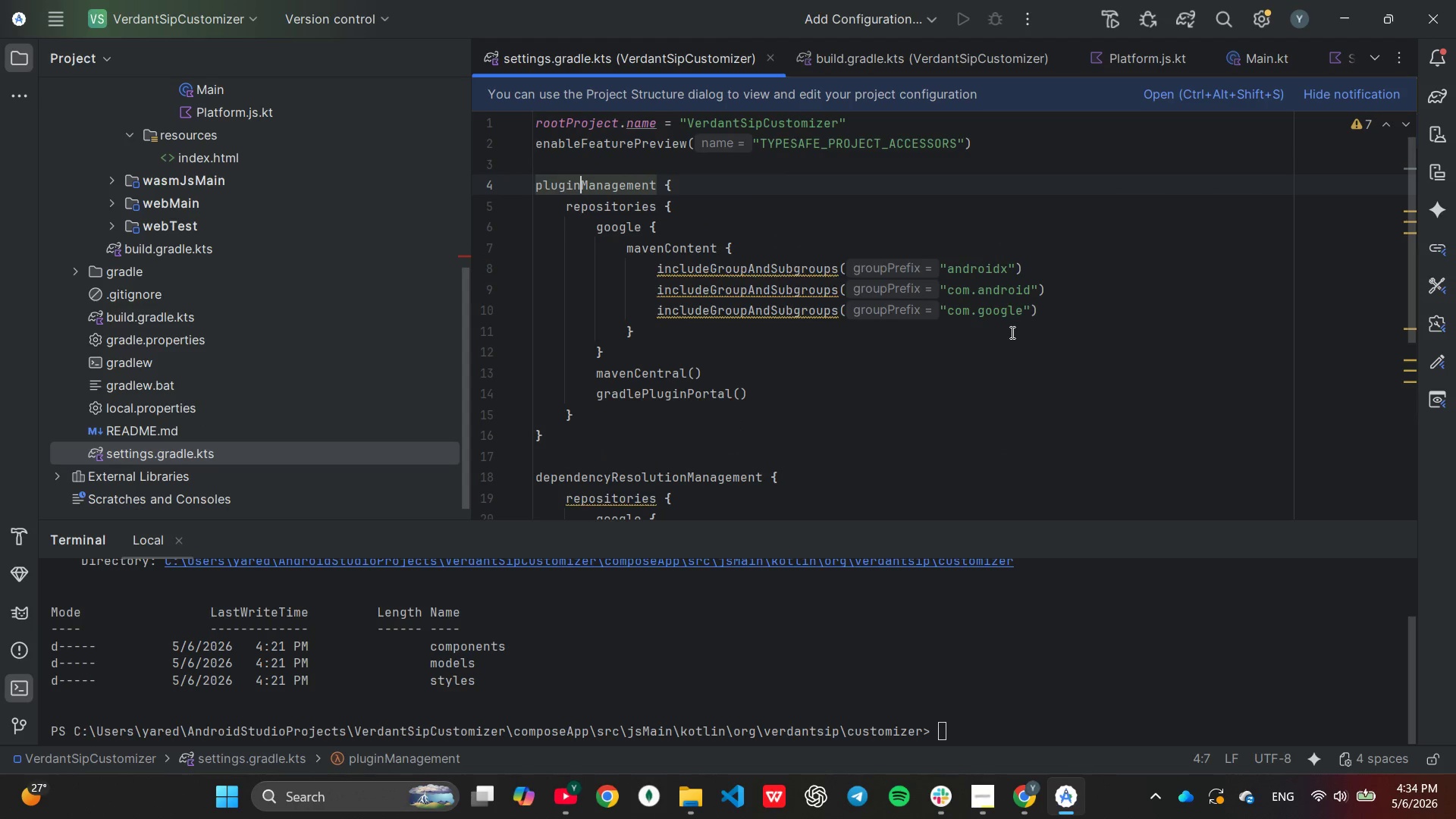 
left_click([897, 397])
 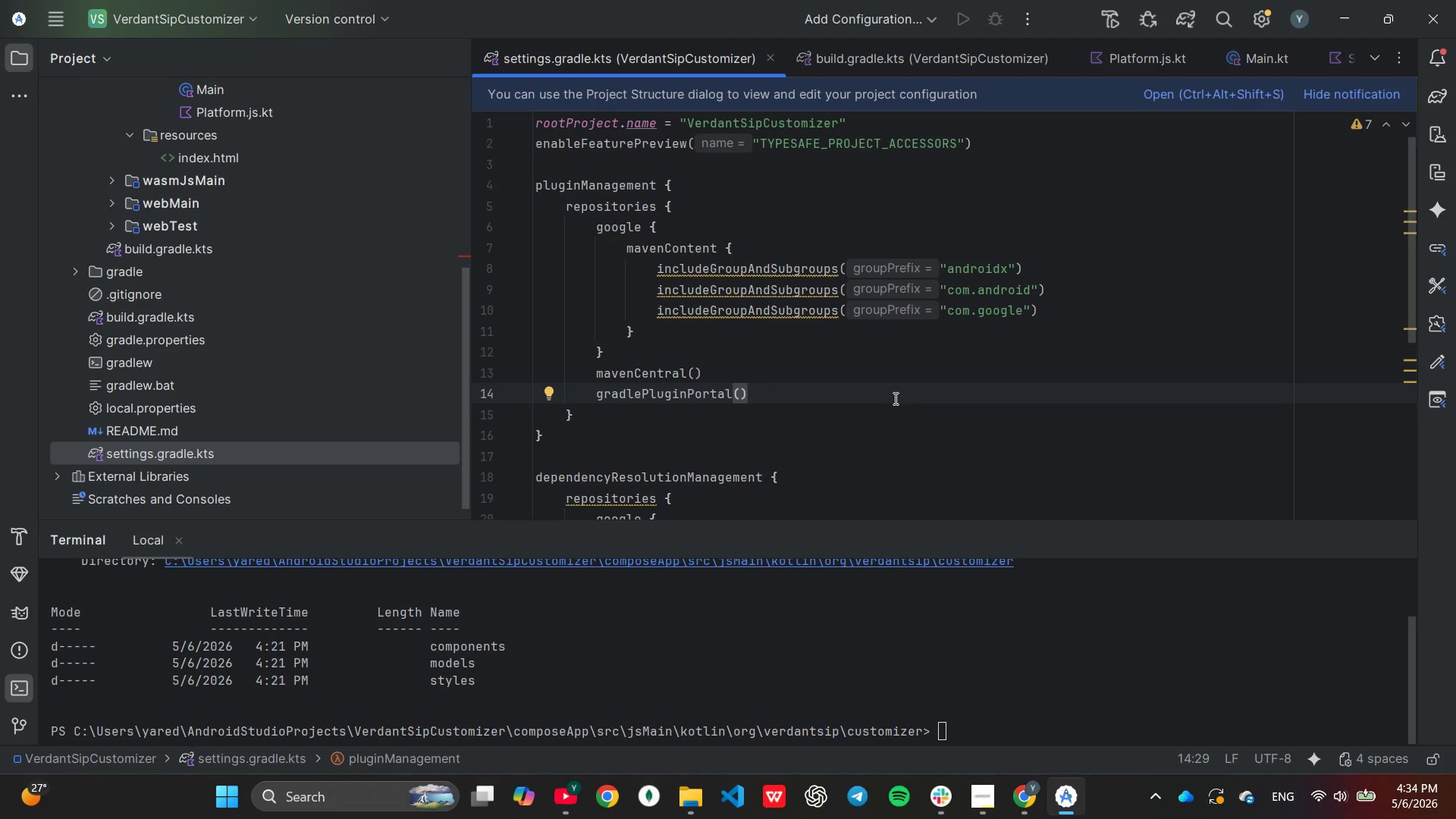 
key(Enter)
 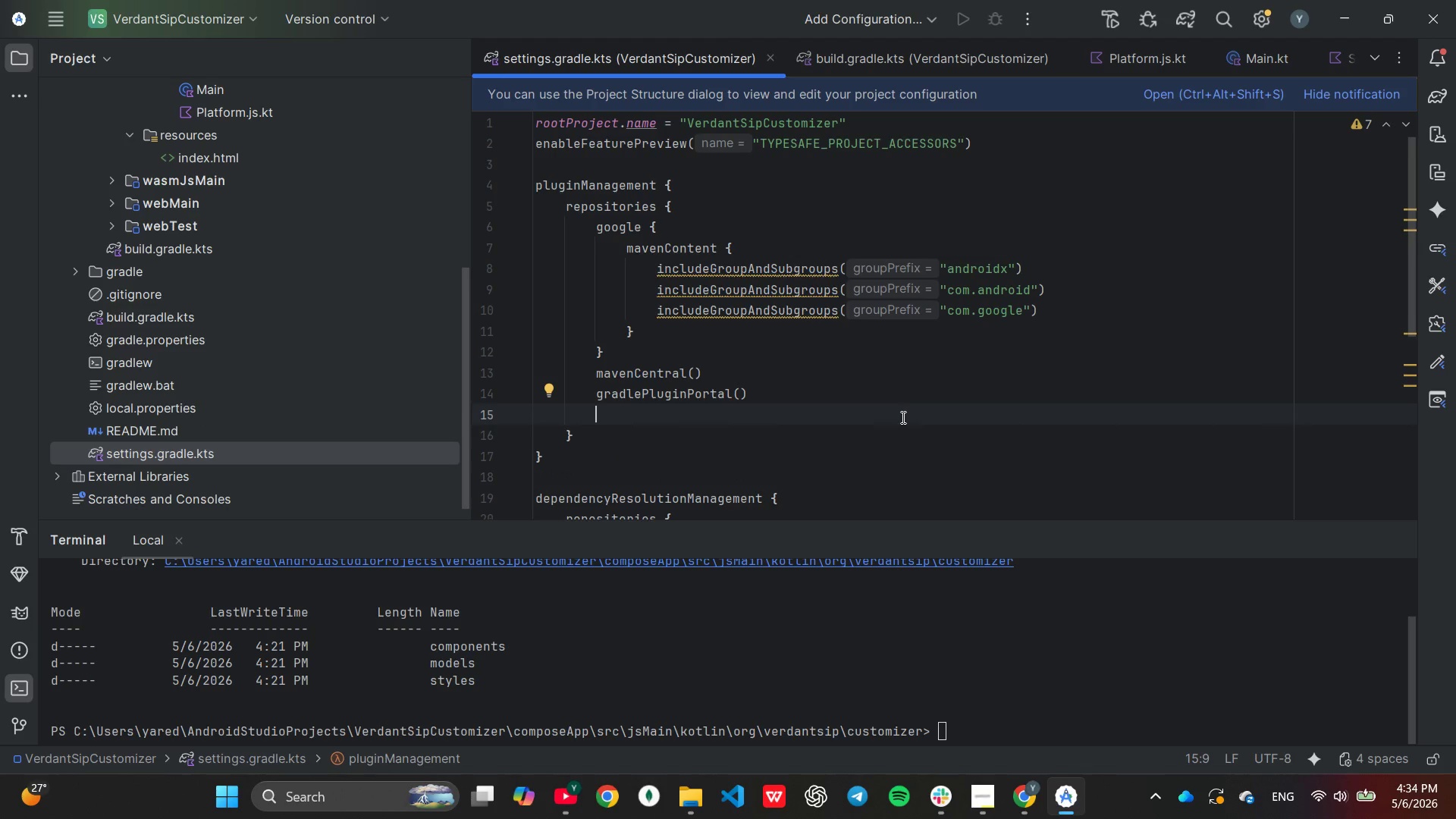 
type(maven)
 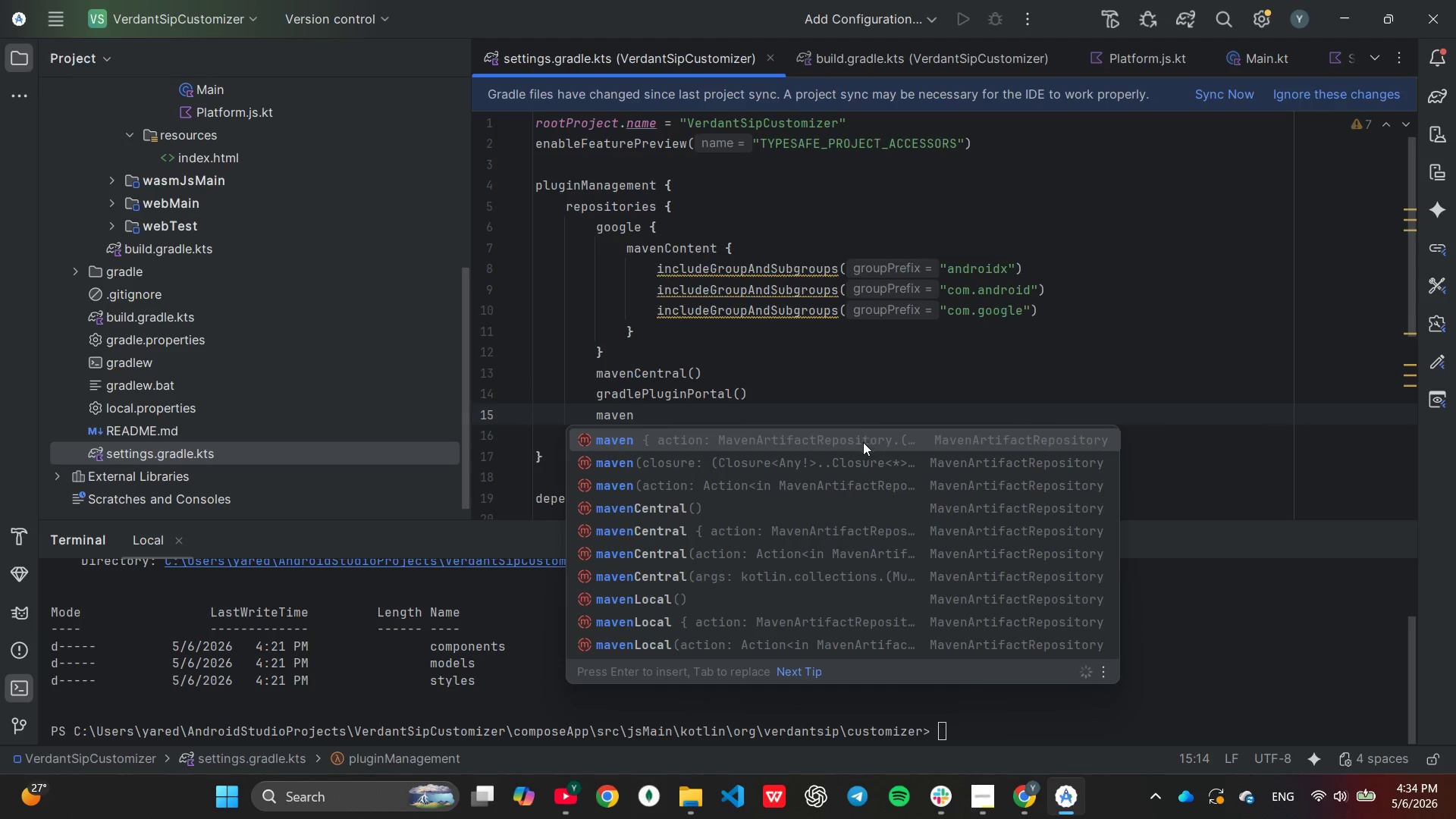 
type(("htt)
 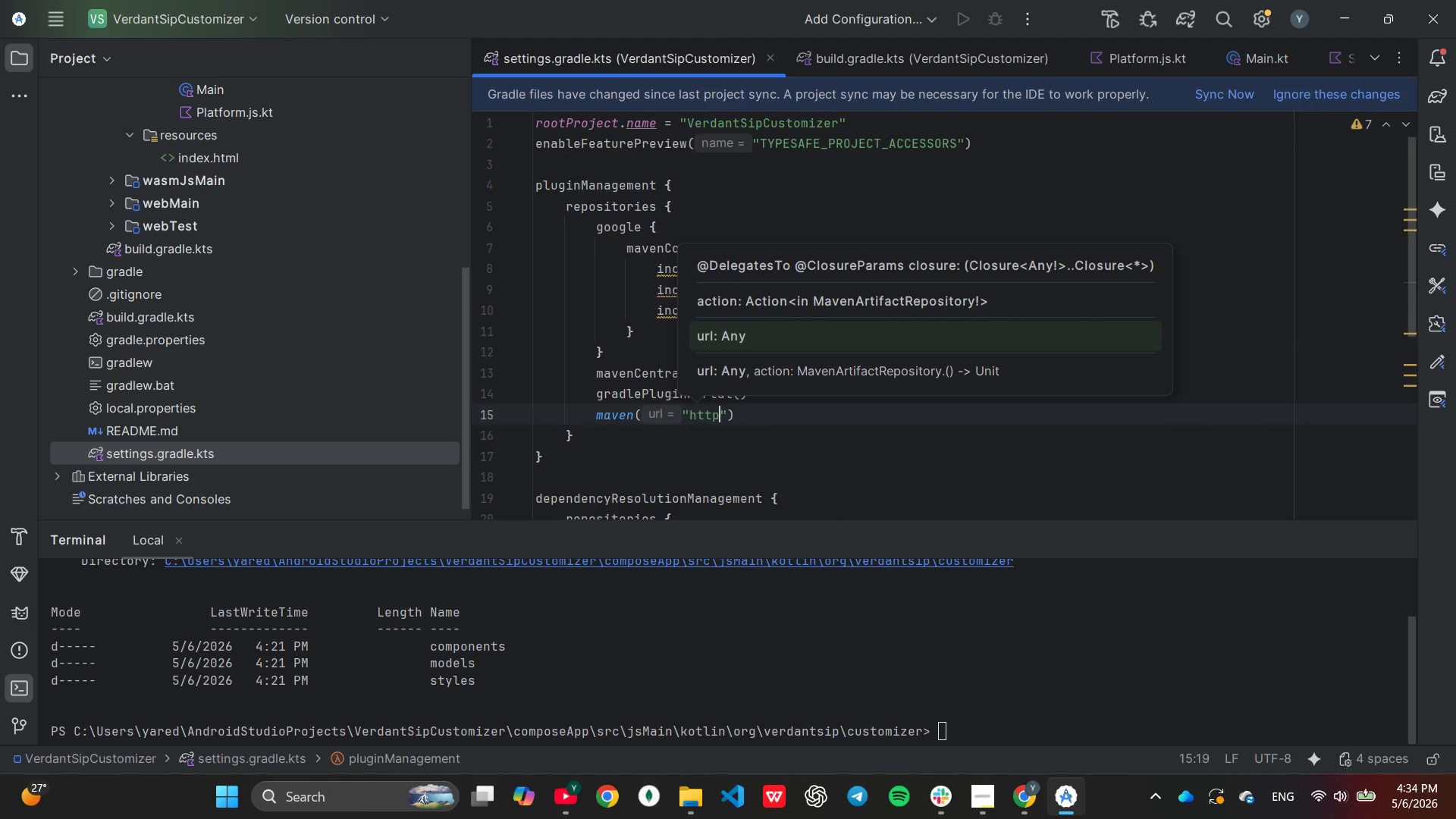 
type(ps)
 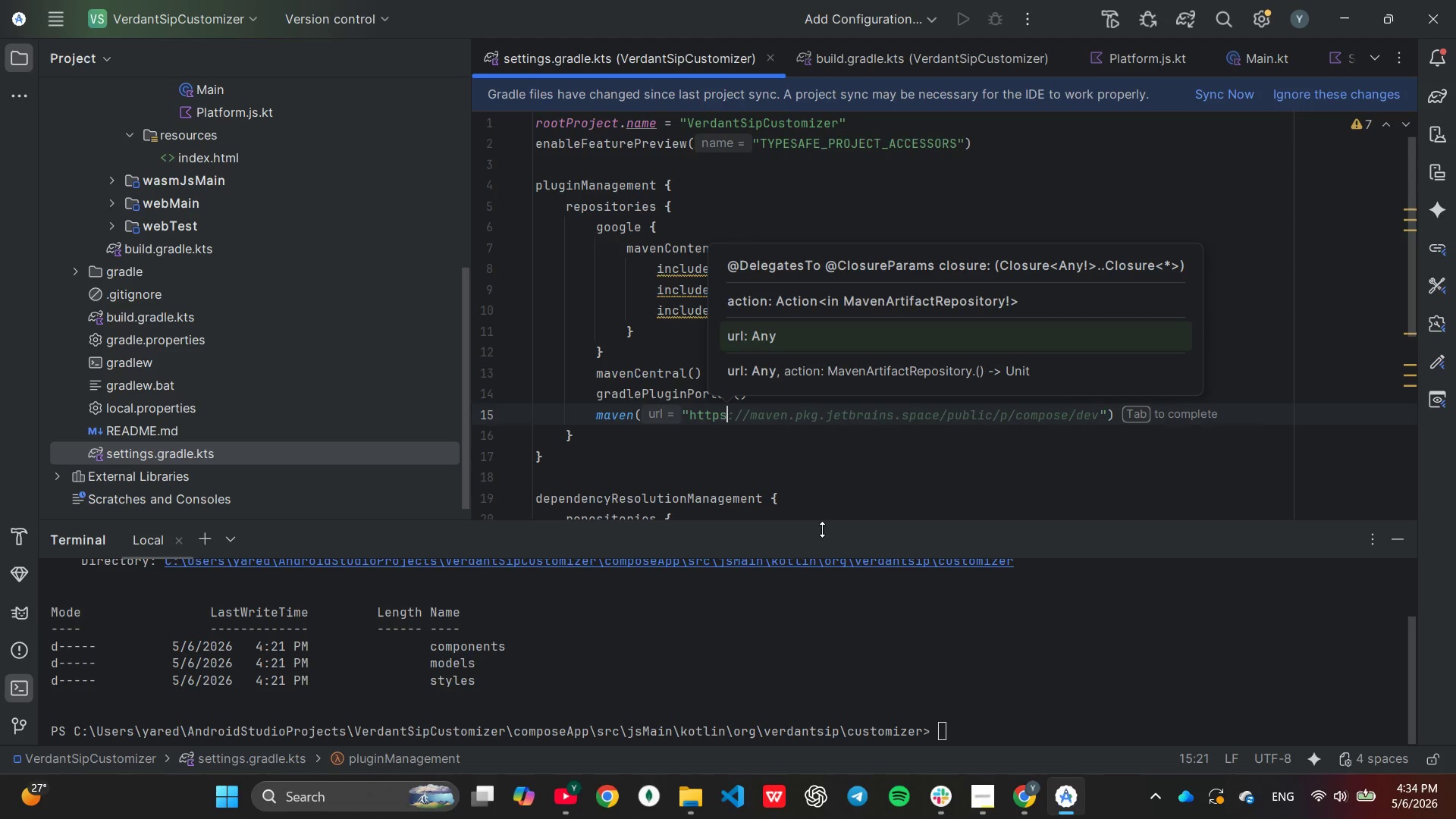 
key(Shift+ShiftLeft)
 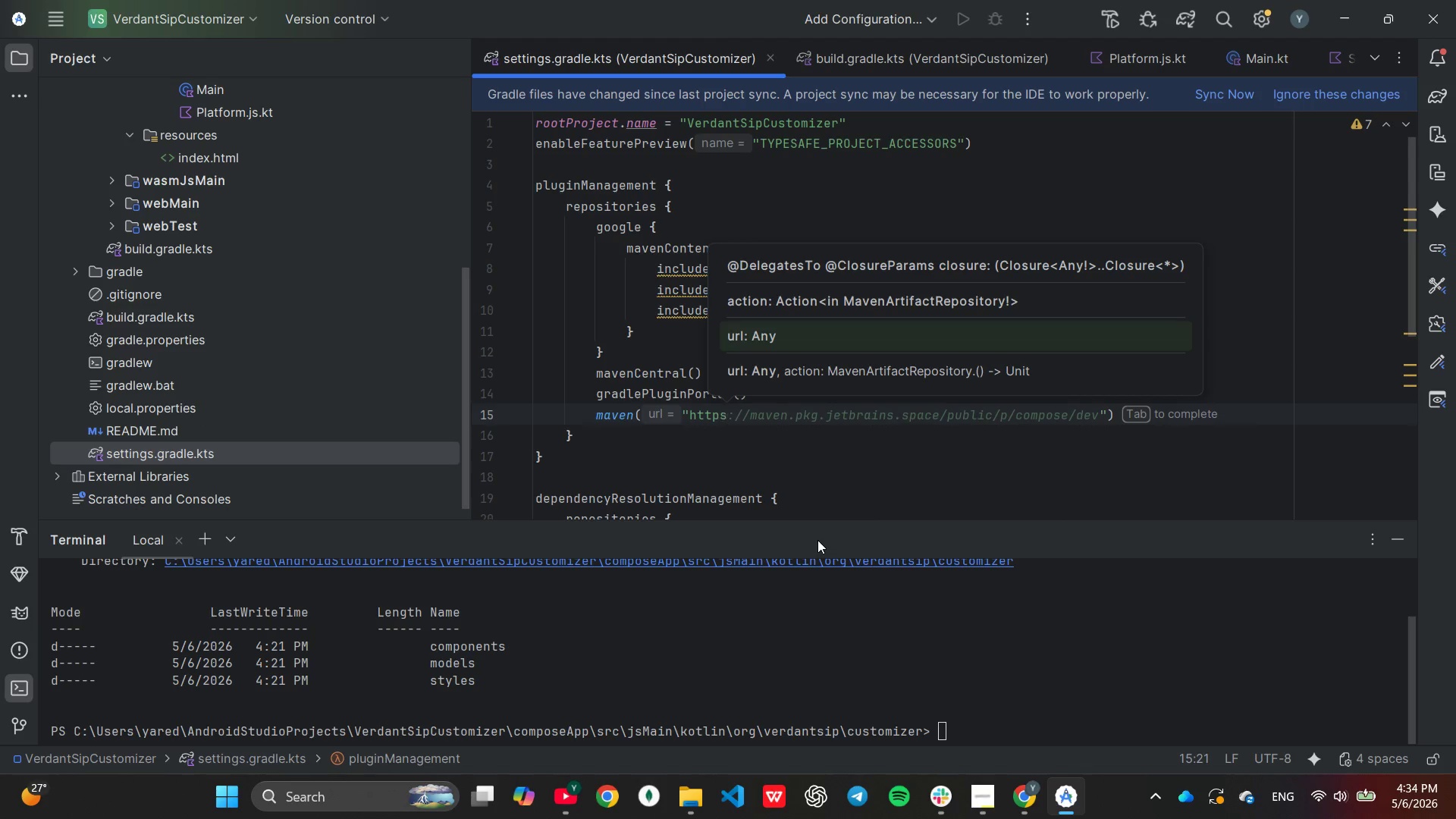 
key(Shift+Semicolon)
 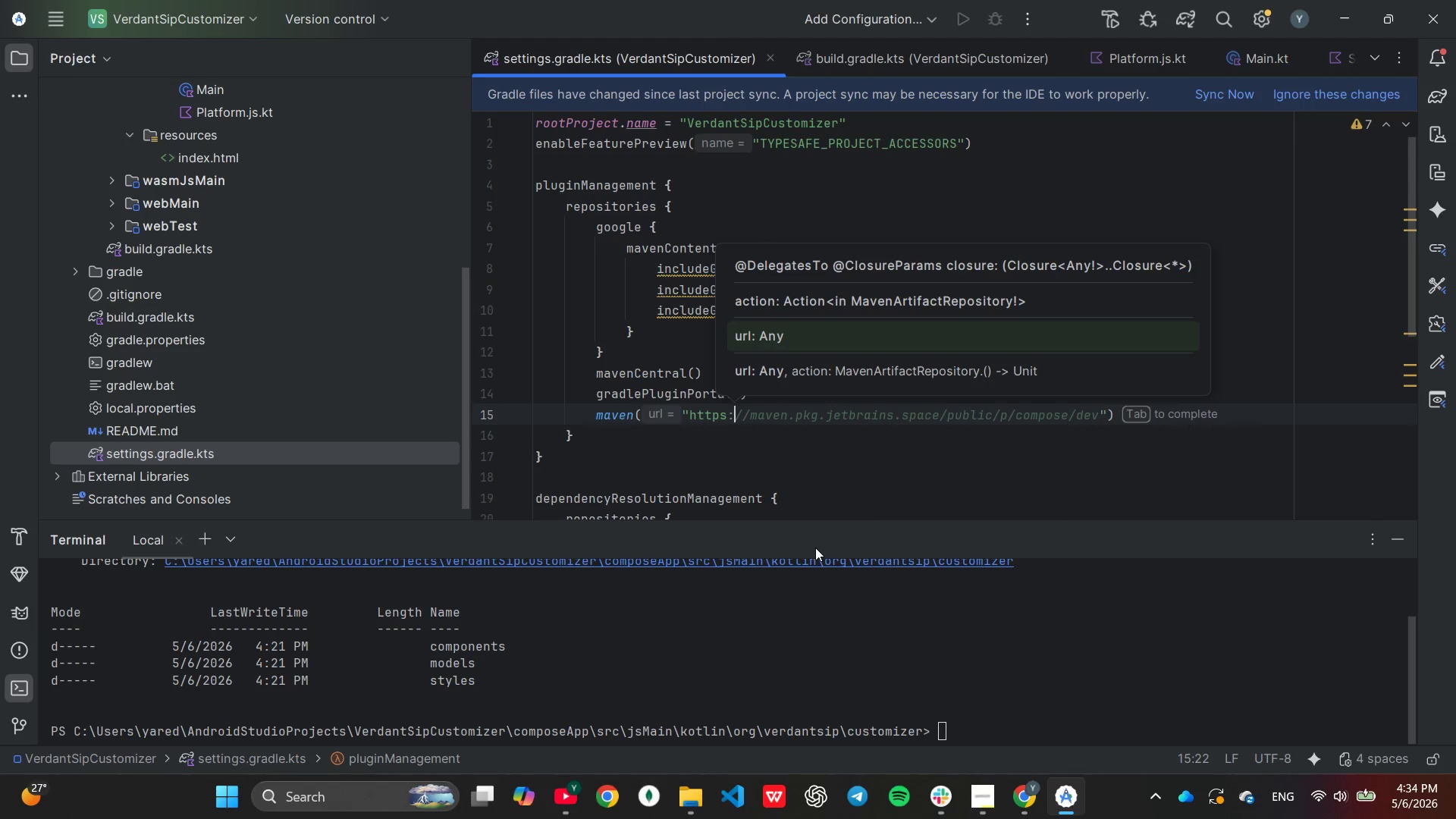 
key(Tab)
 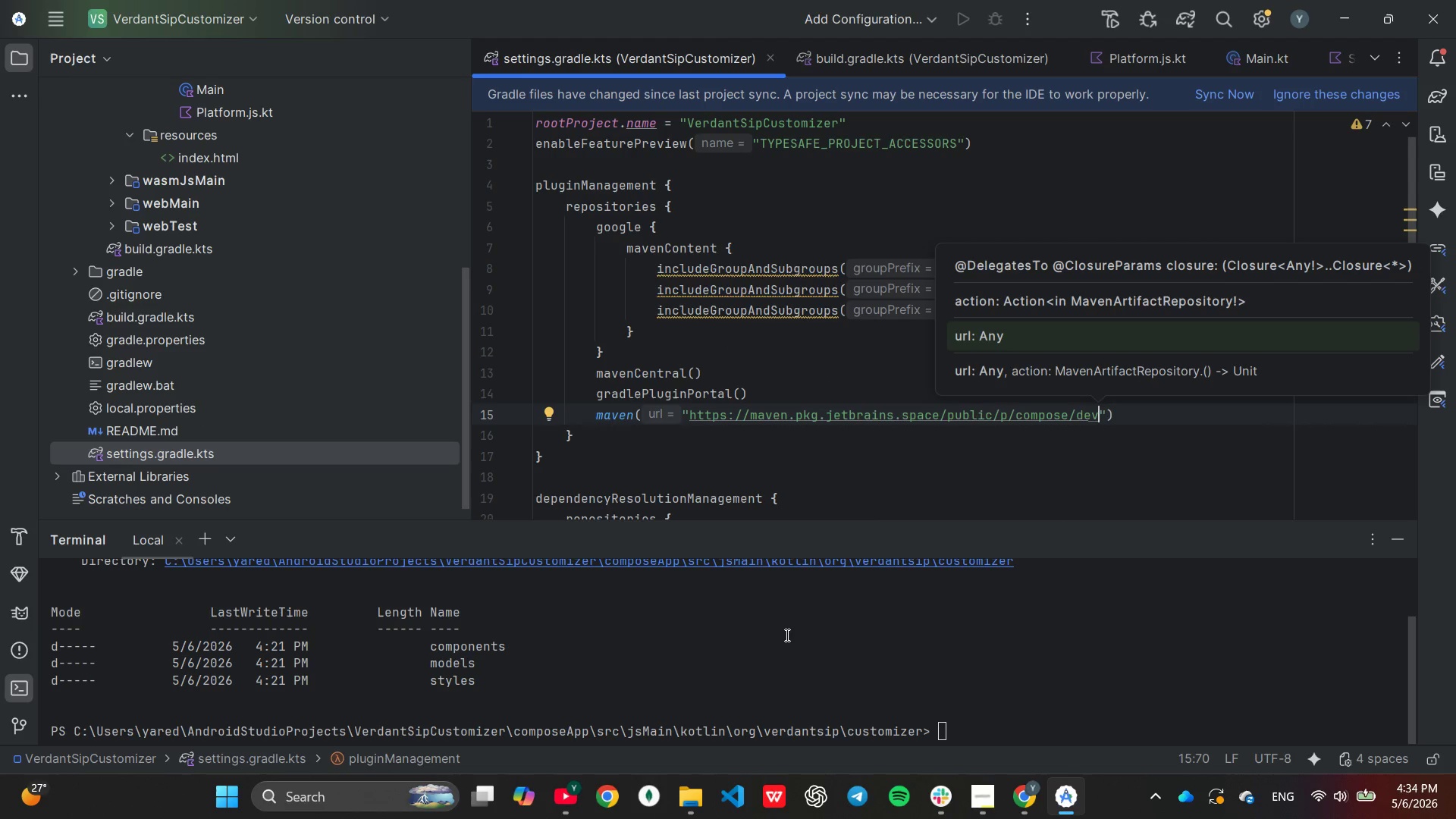 
wait(7.8)
 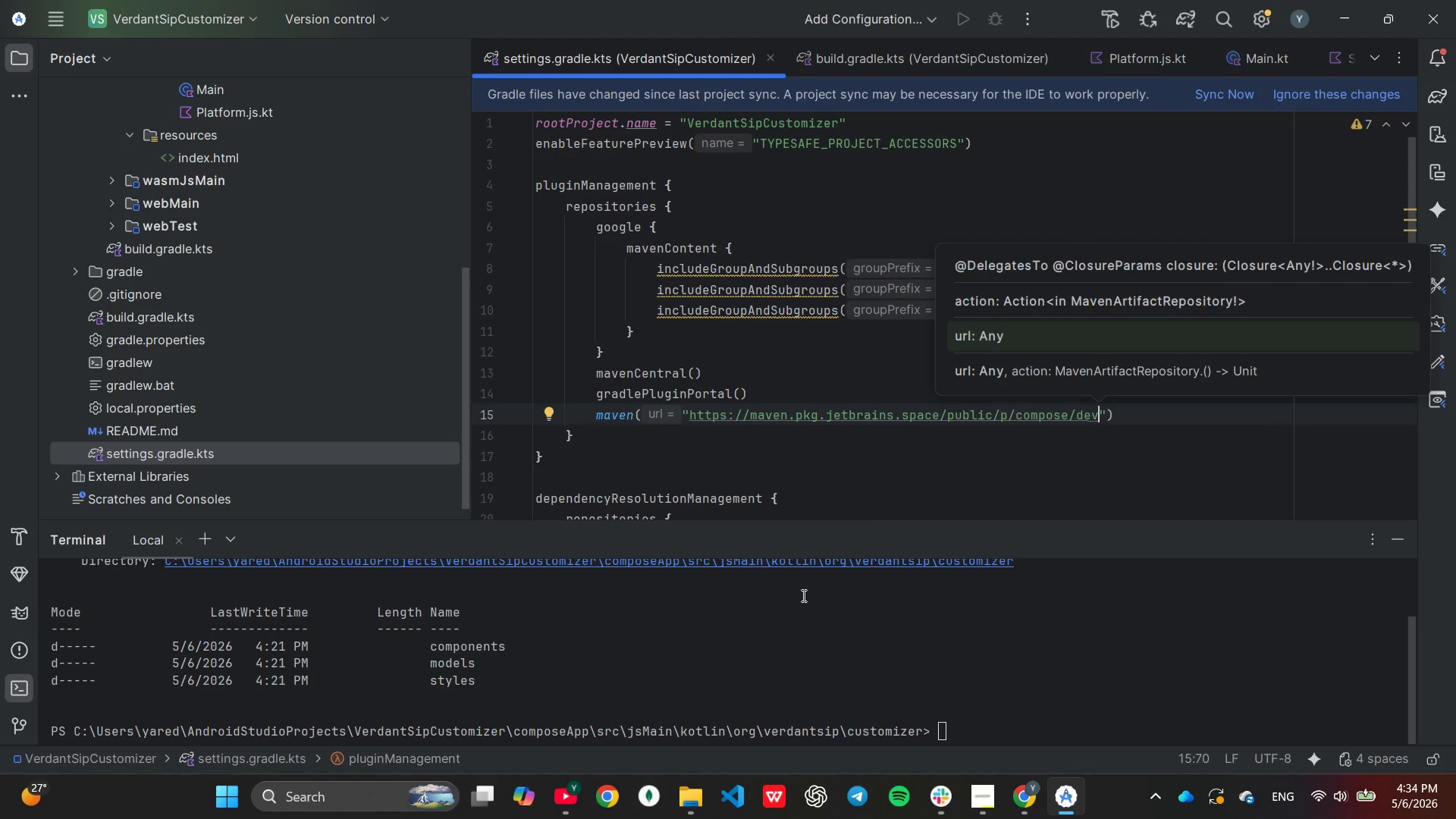 
key(ArrowDown)
 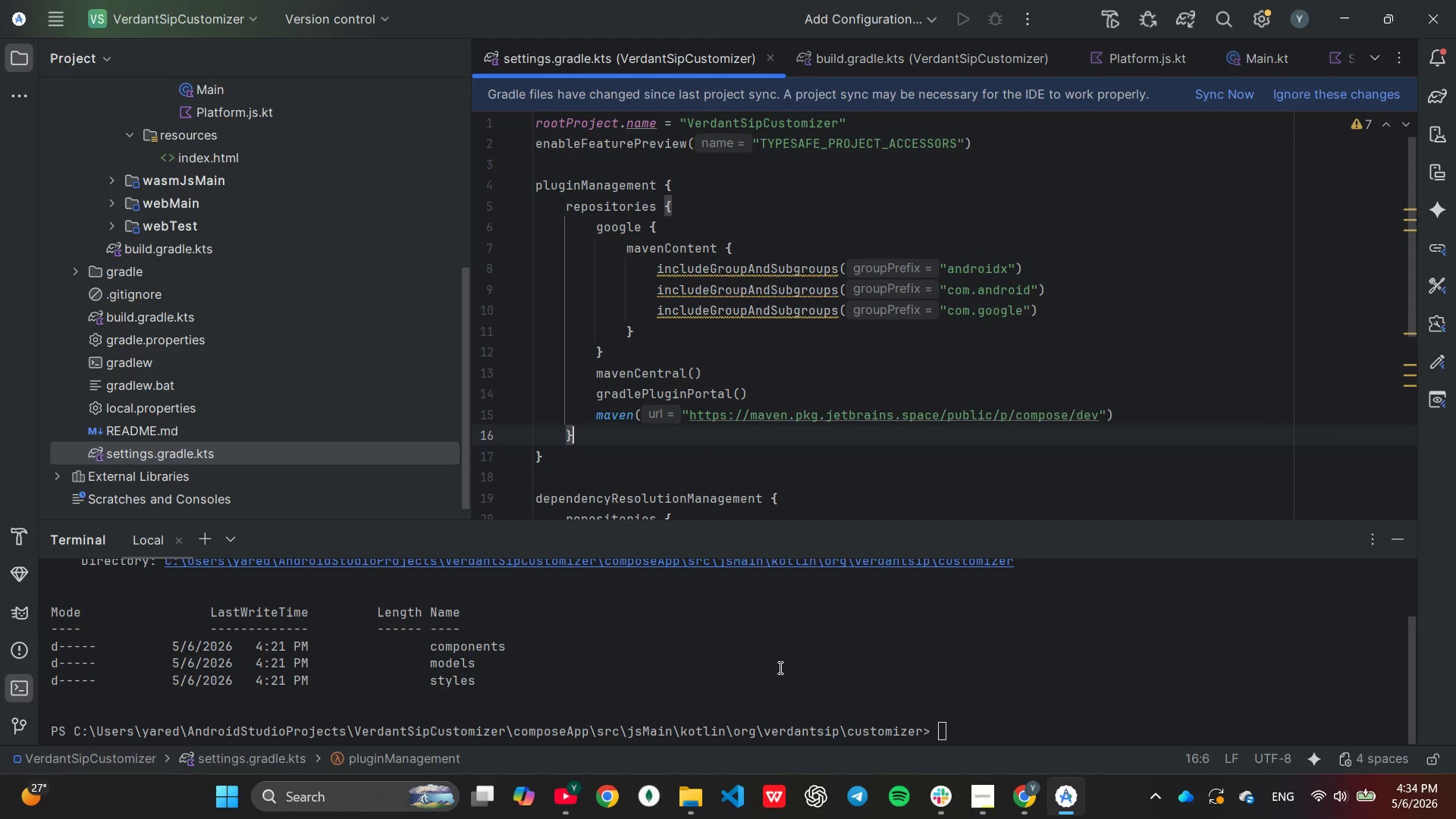 
key(ArrowDown)
 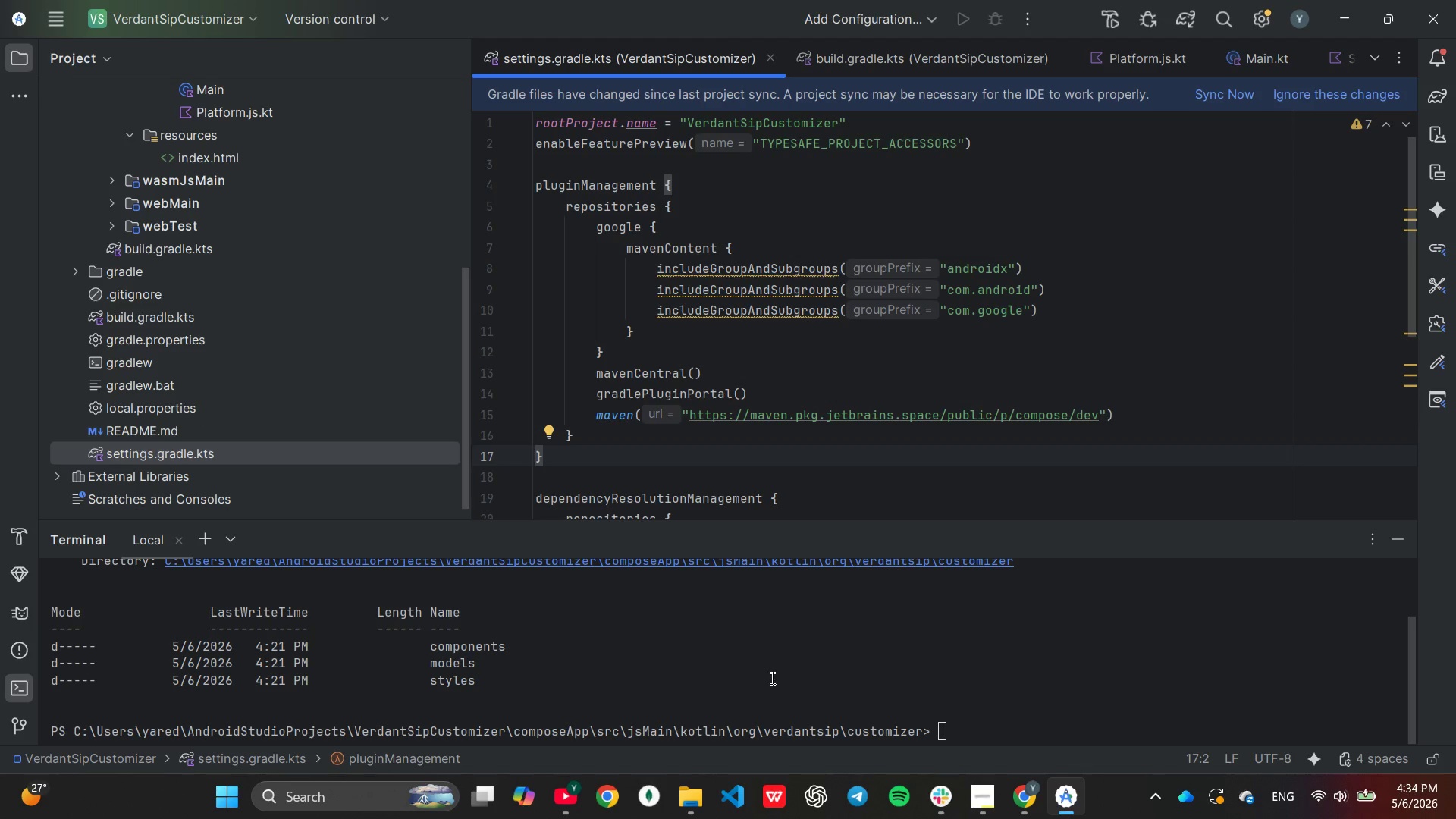 
scroll: coordinate [770, 680], scroll_direction: up, amount: 1.0
 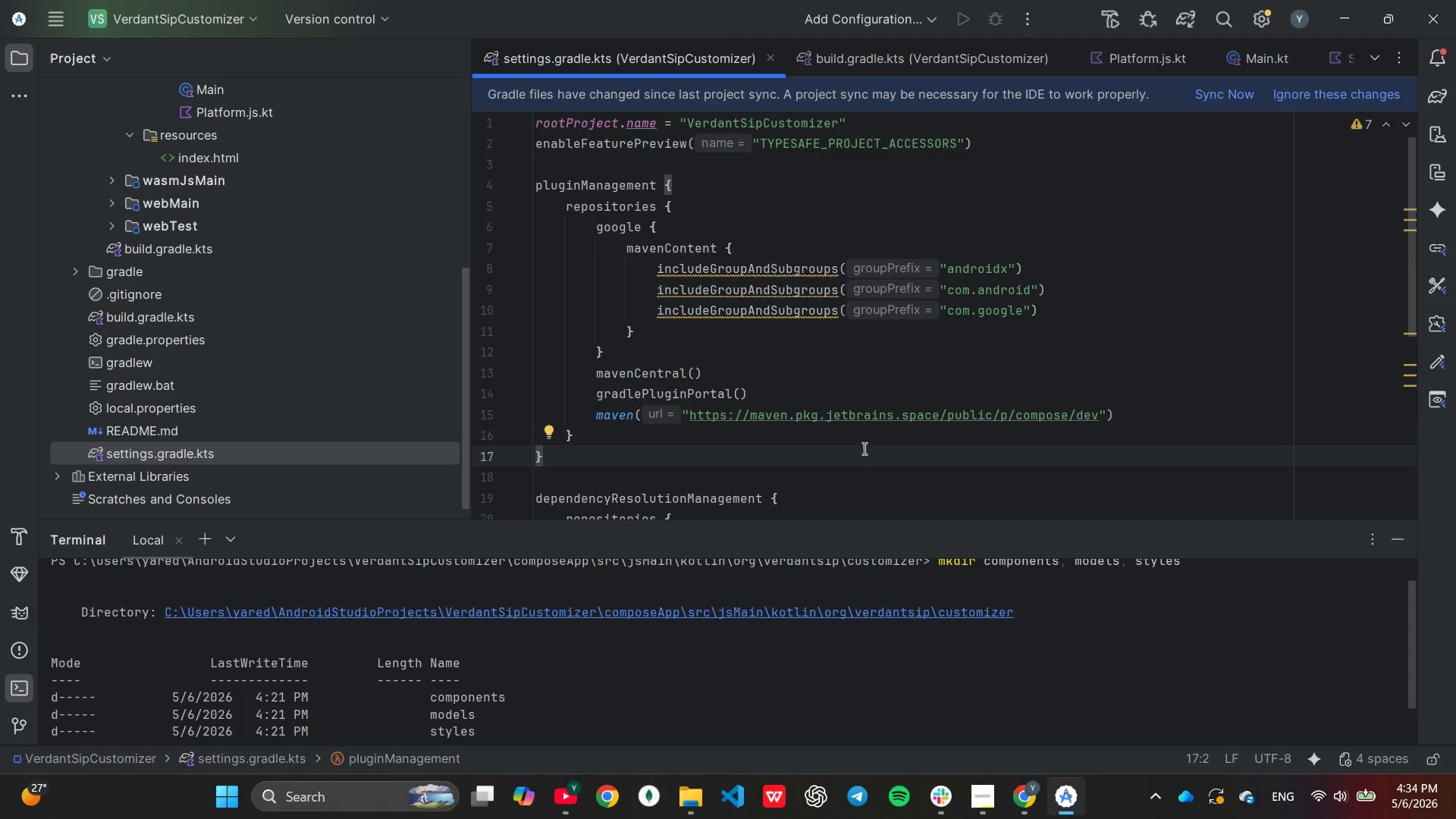 
scroll: coordinate [824, 420], scroll_direction: down, amount: 5.0
 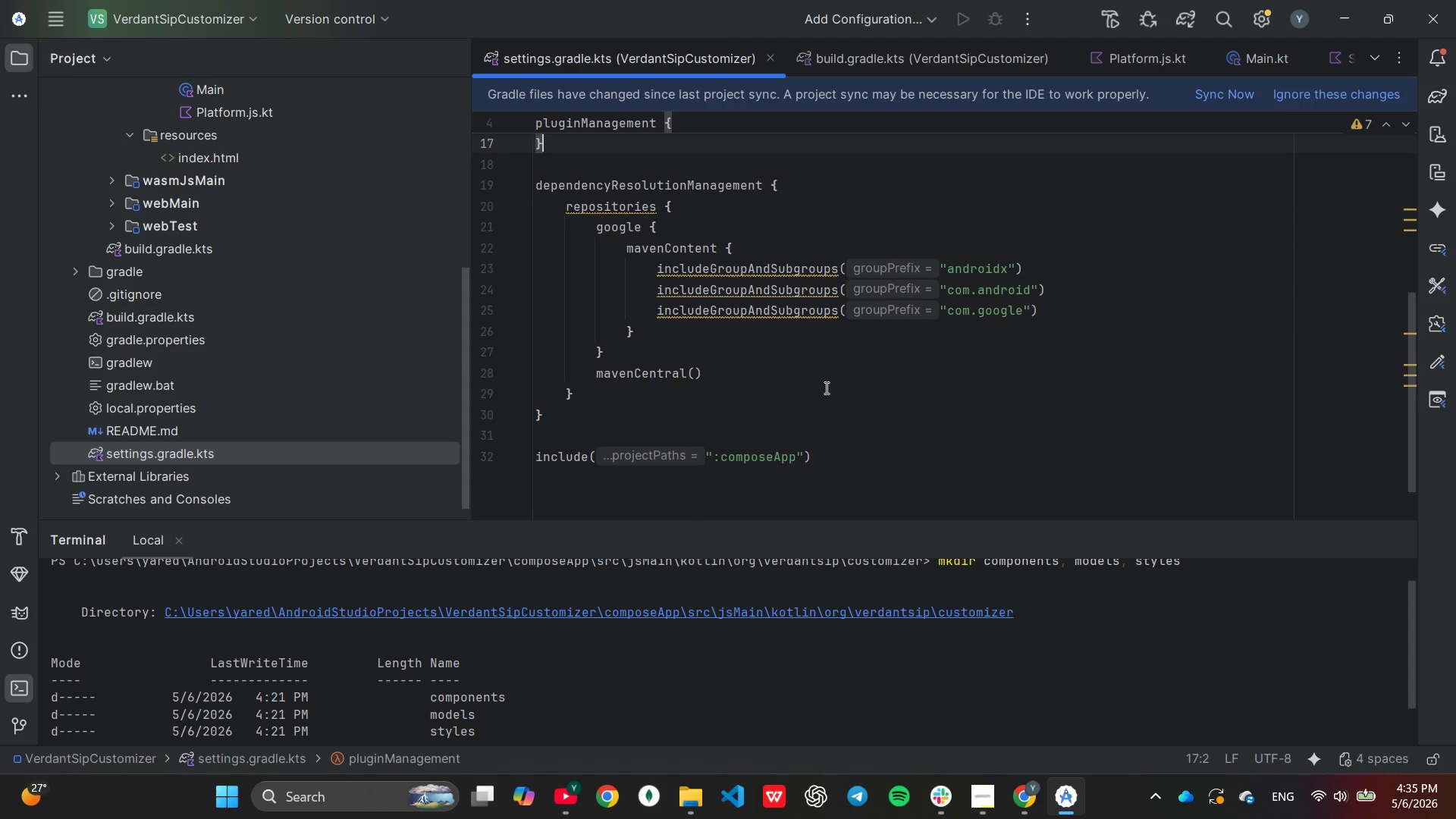 
left_click([820, 373])
 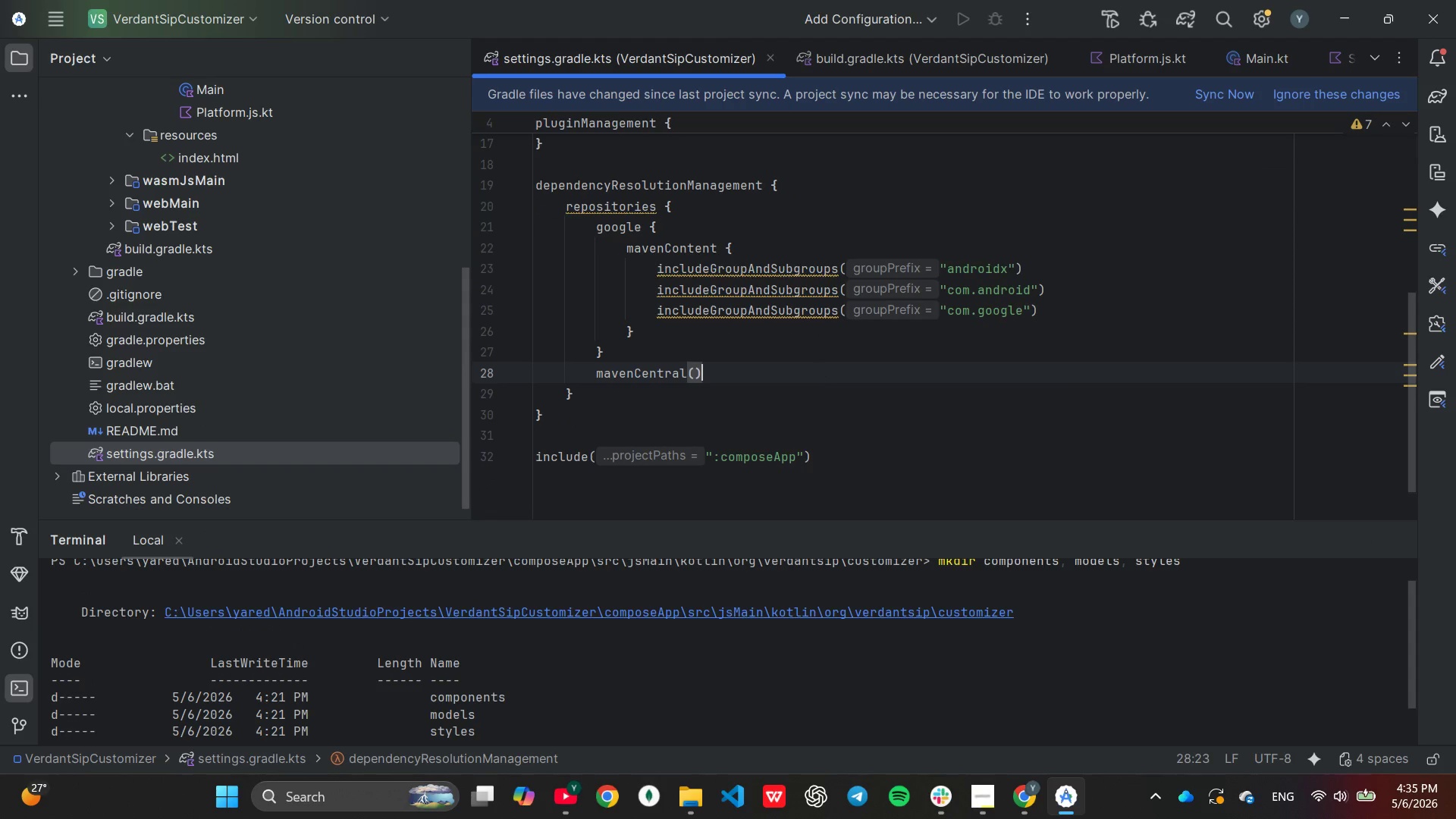 
key(Enter)
 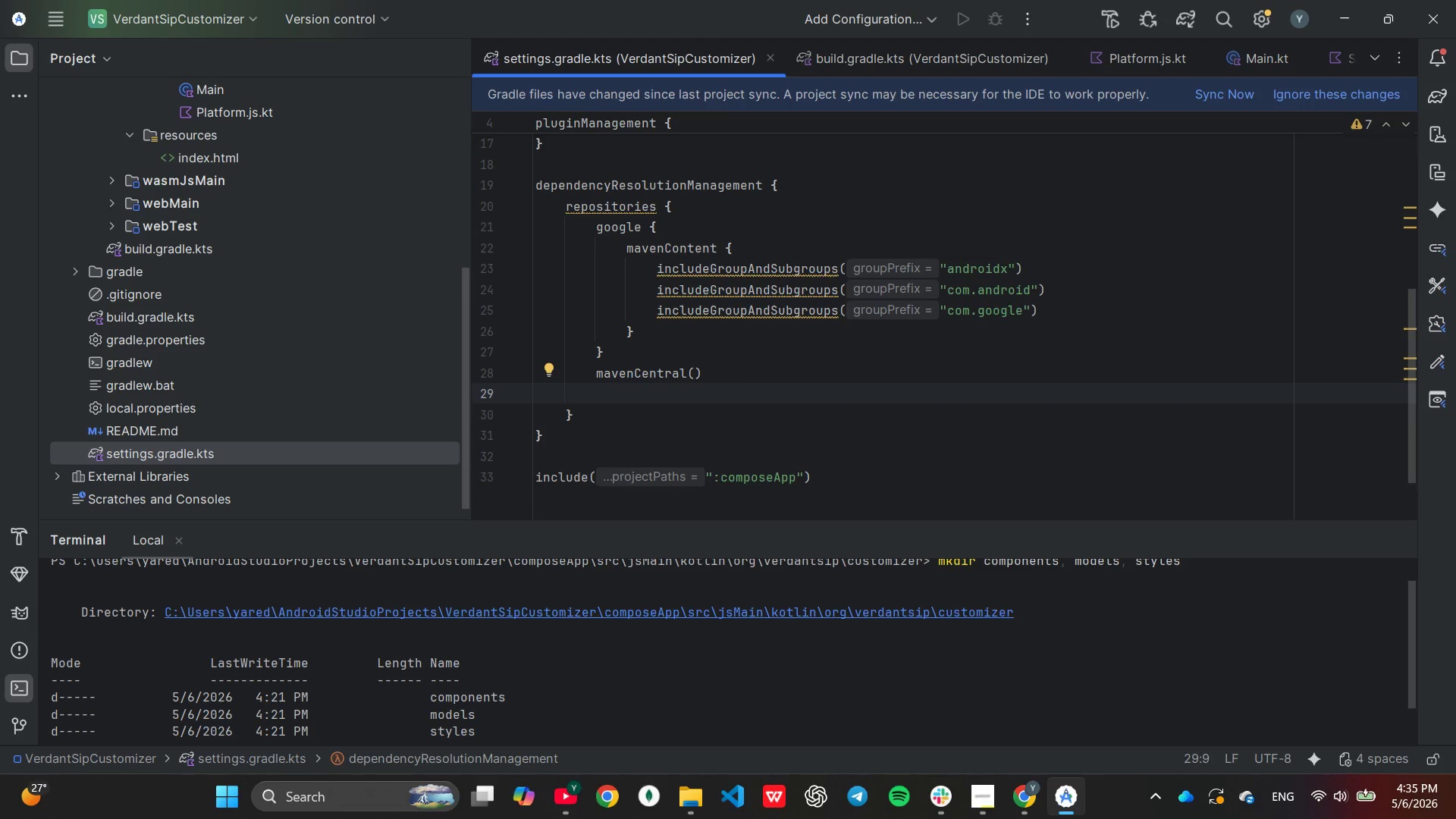 
type(ma)
 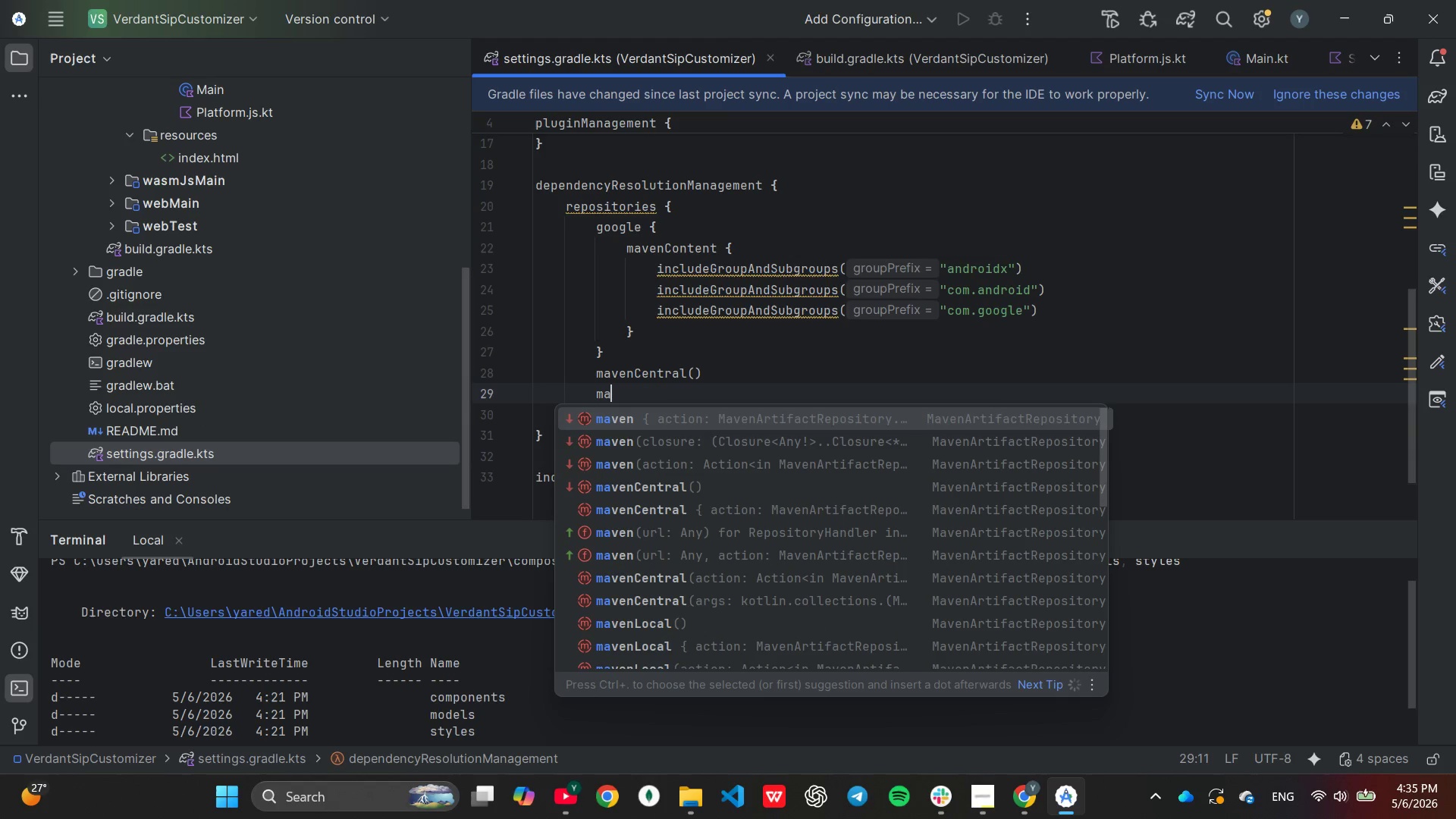 
key(Enter)
 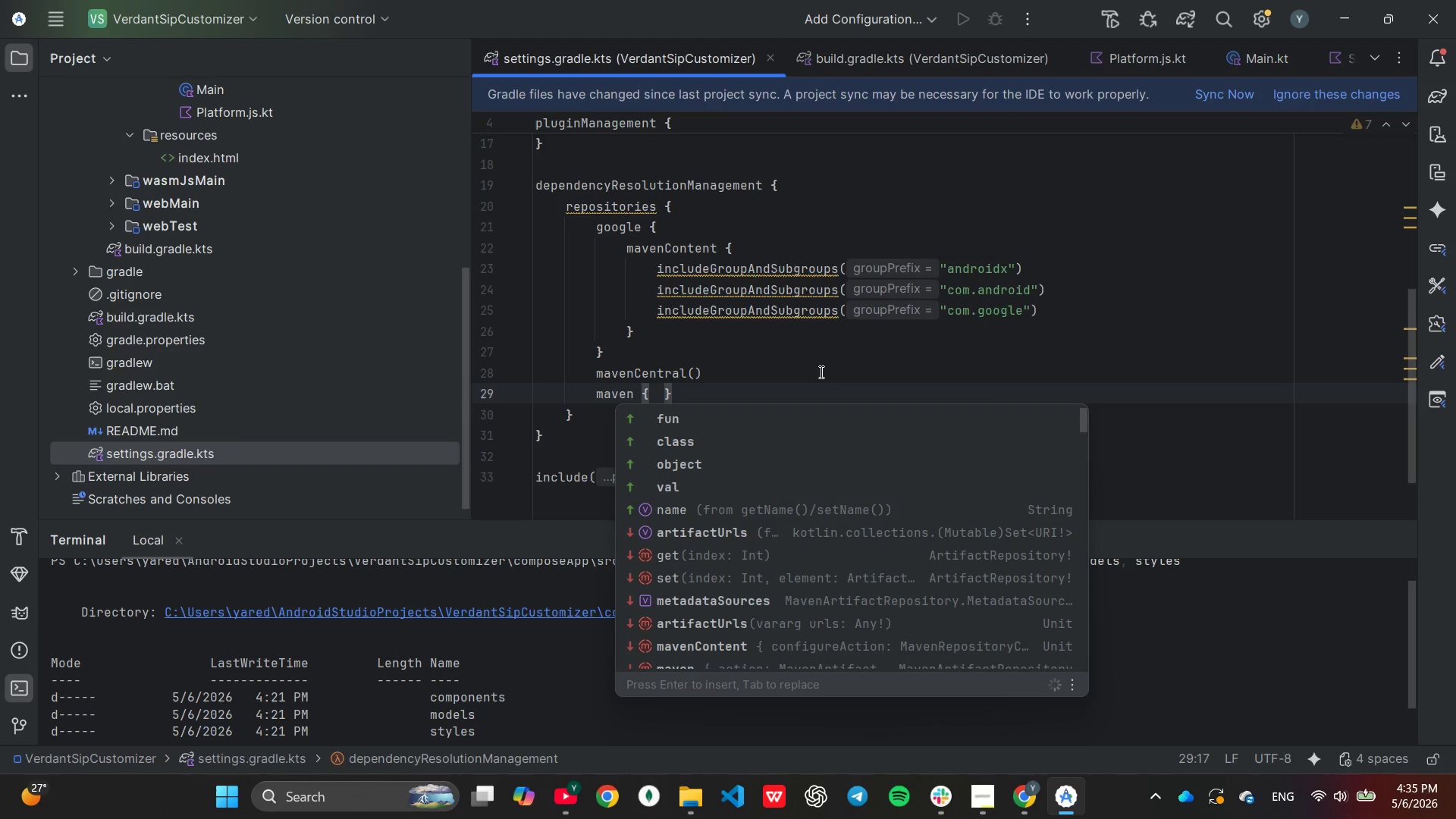 
key(Backspace)
 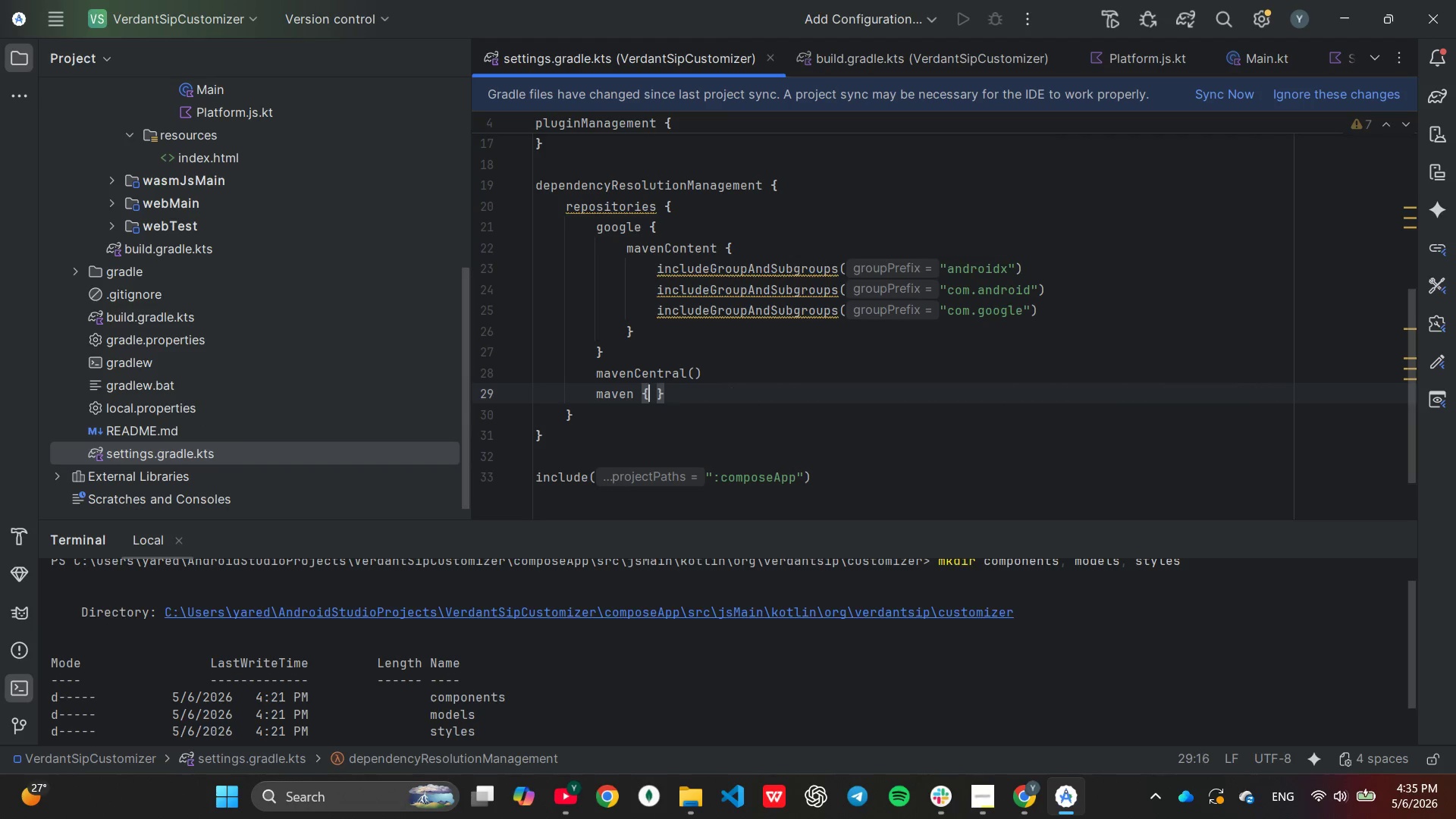 
key(Backspace)
 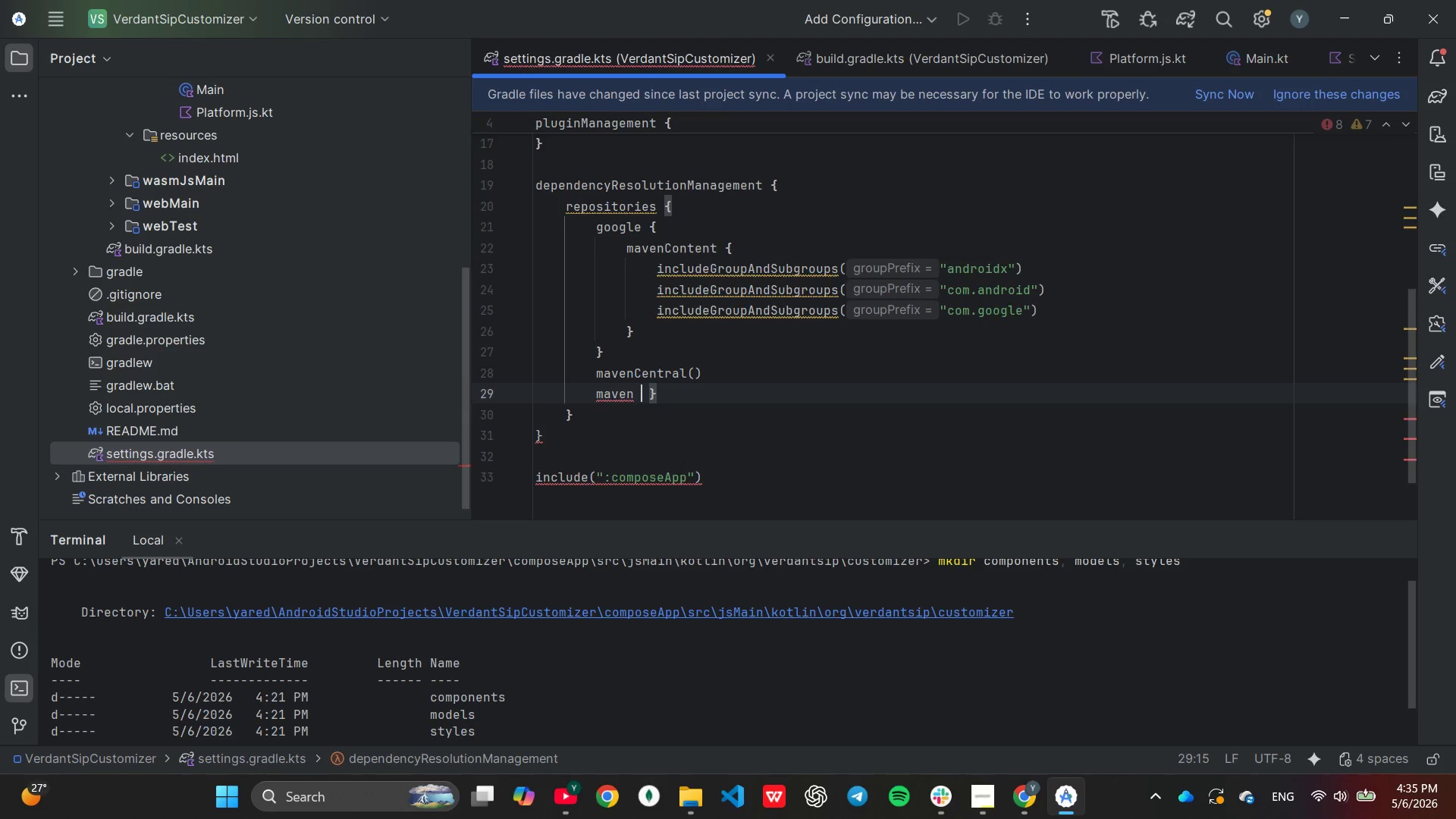 
key(ArrowRight)
 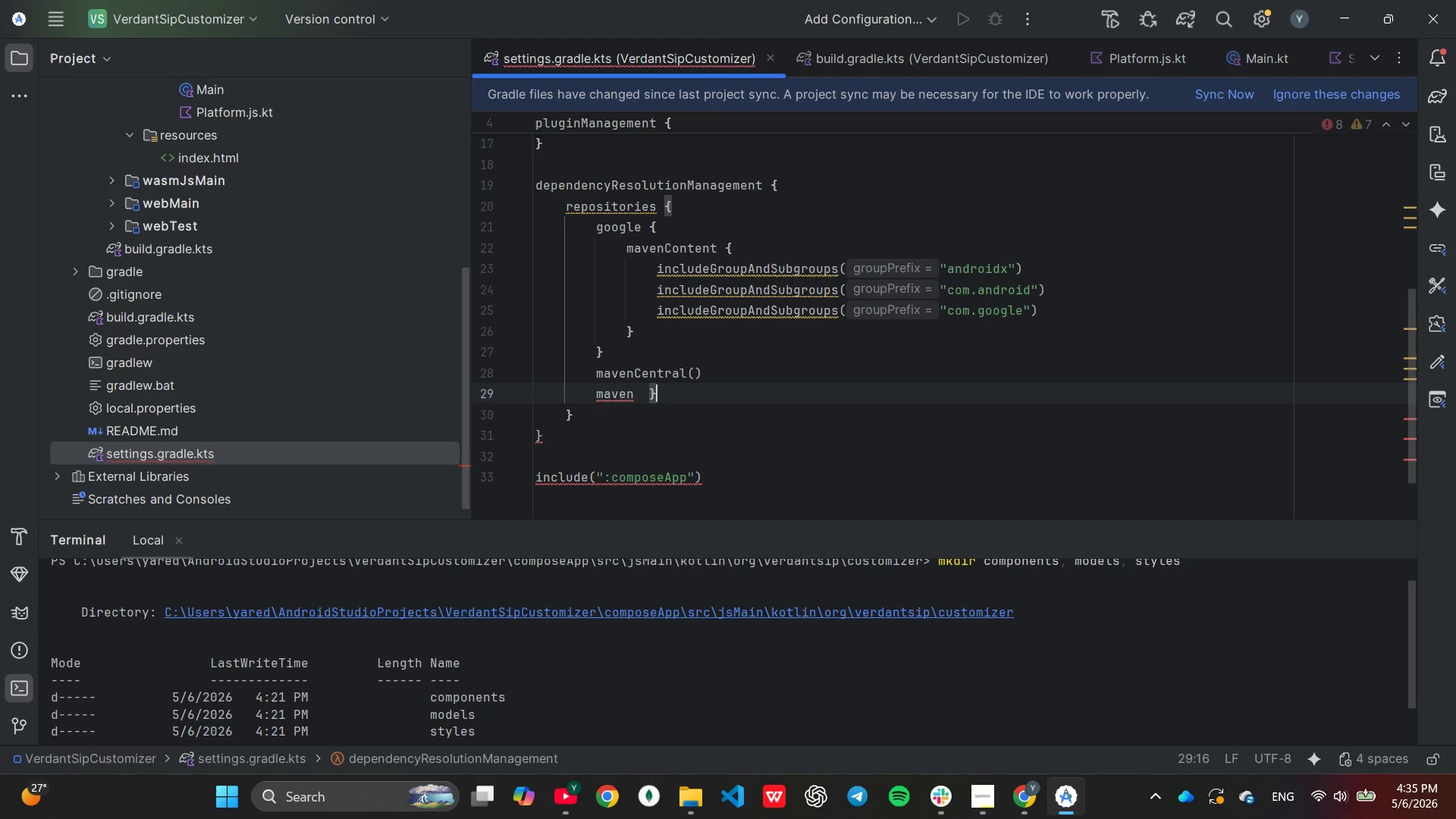 
key(ArrowRight)
 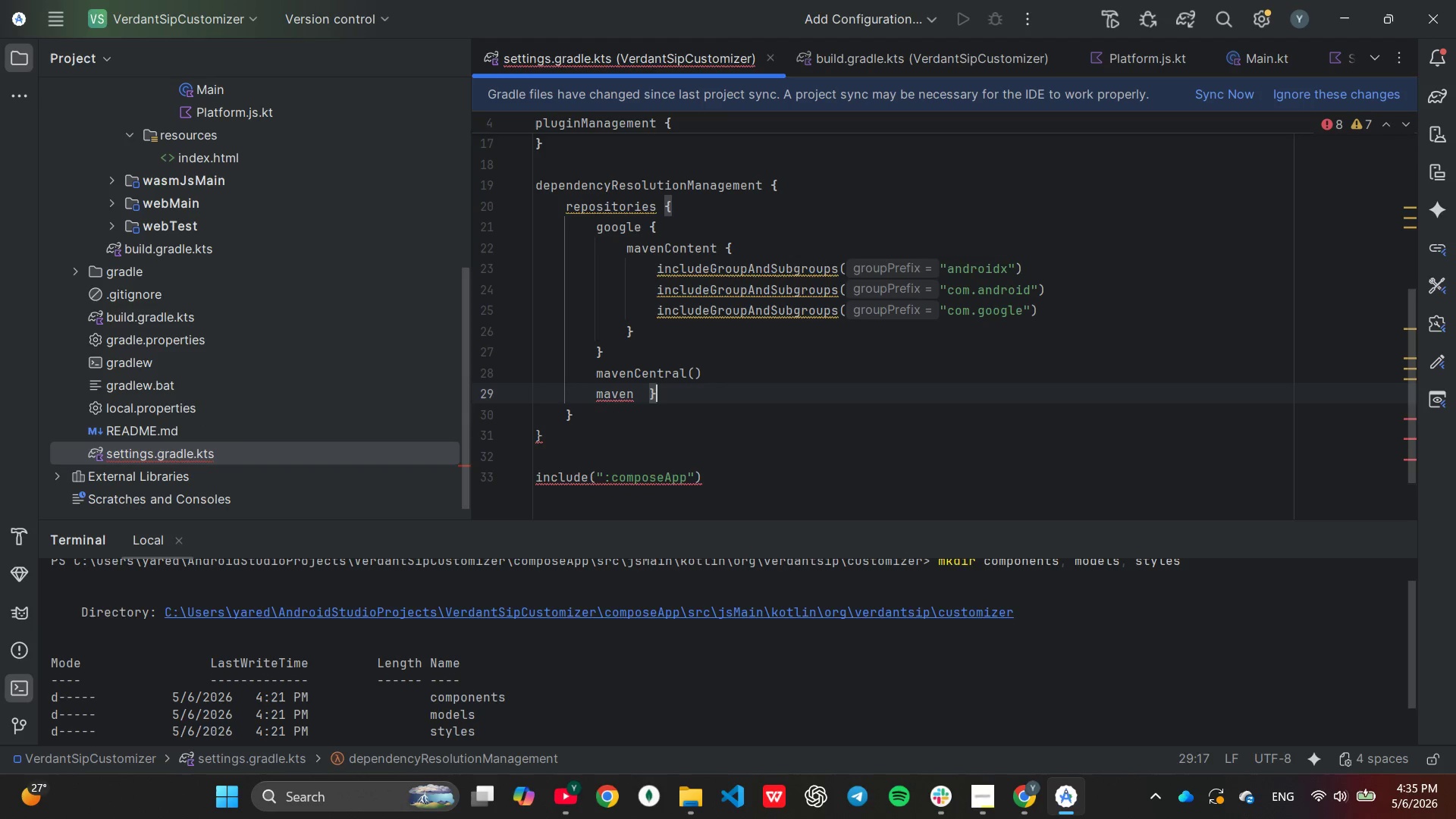 
key(Backspace)
key(Backspace)
key(Backspace)
type(("https://maven)
key(Tab)
 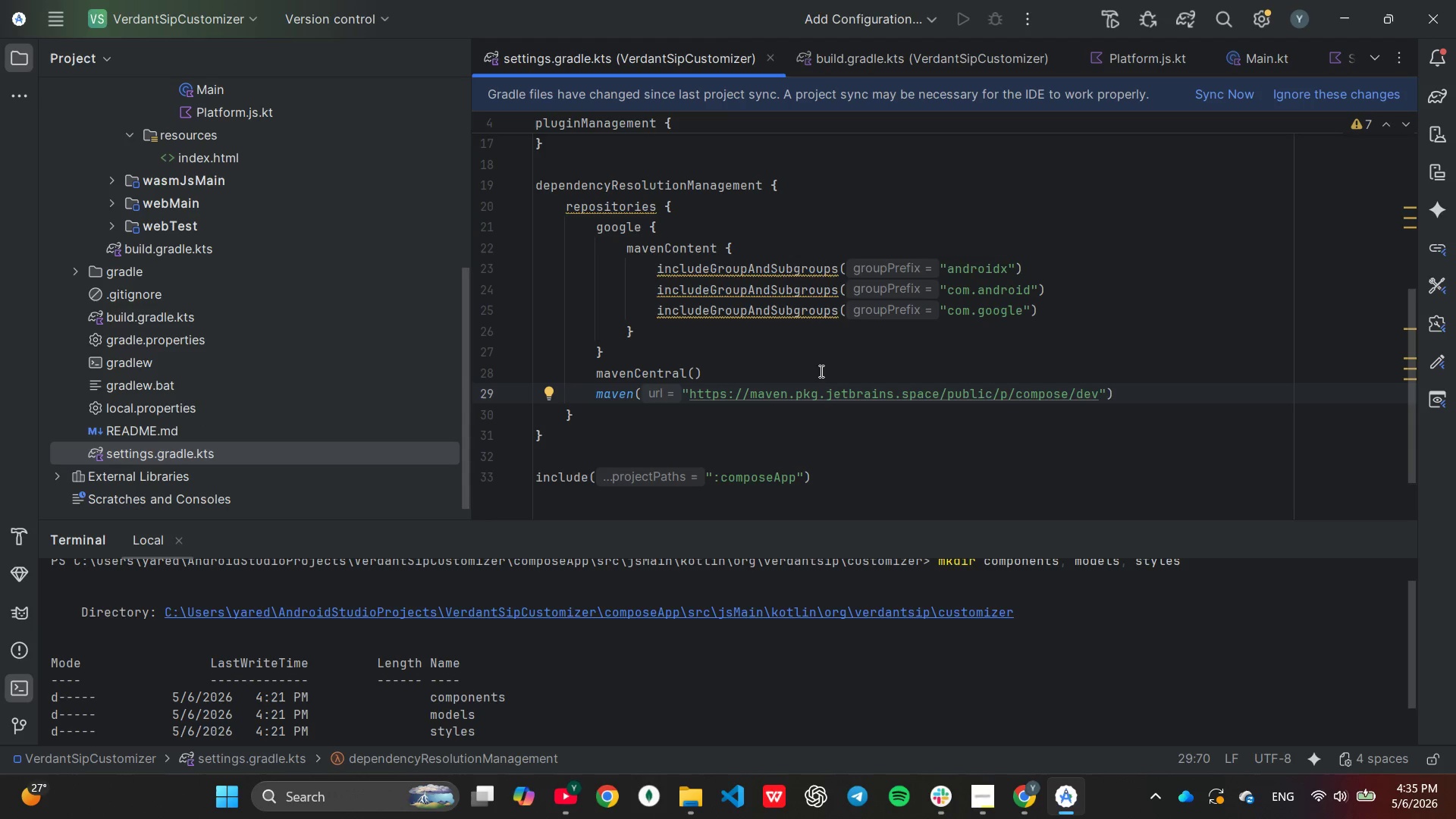 
wait(5.73)
 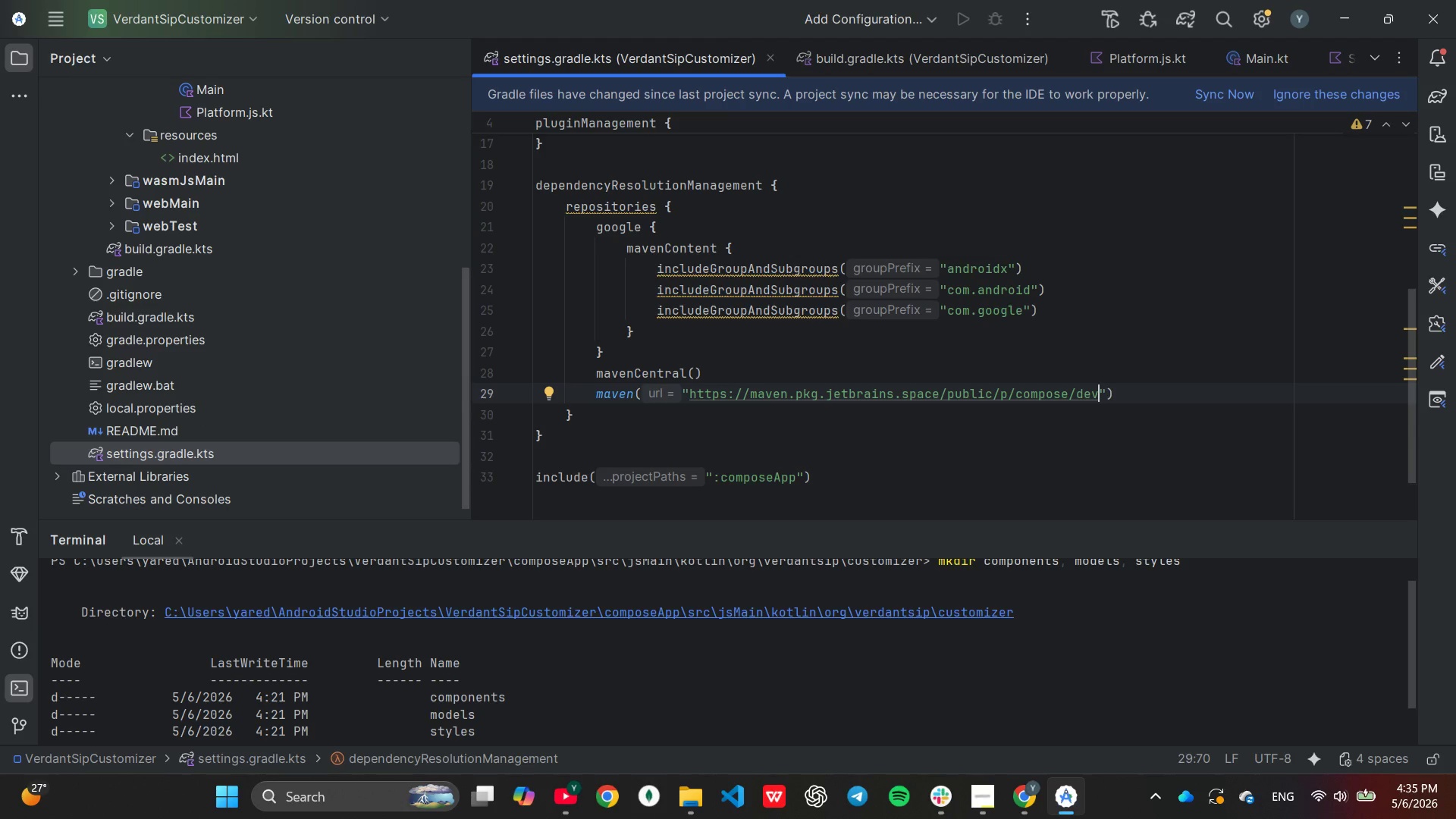 
scroll: coordinate [824, 426], scroll_direction: down, amount: 2.0
 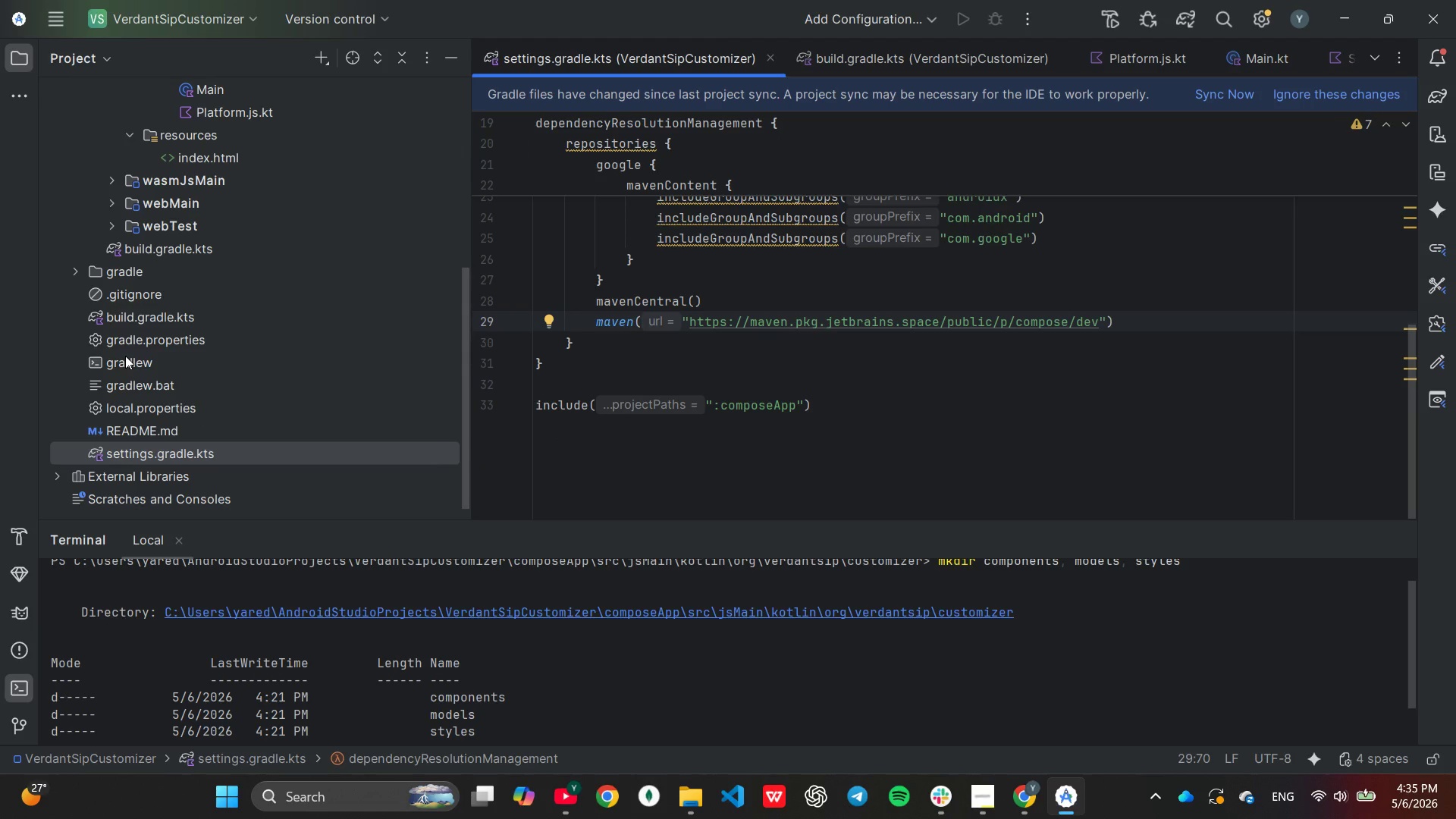 
wait(6.99)
 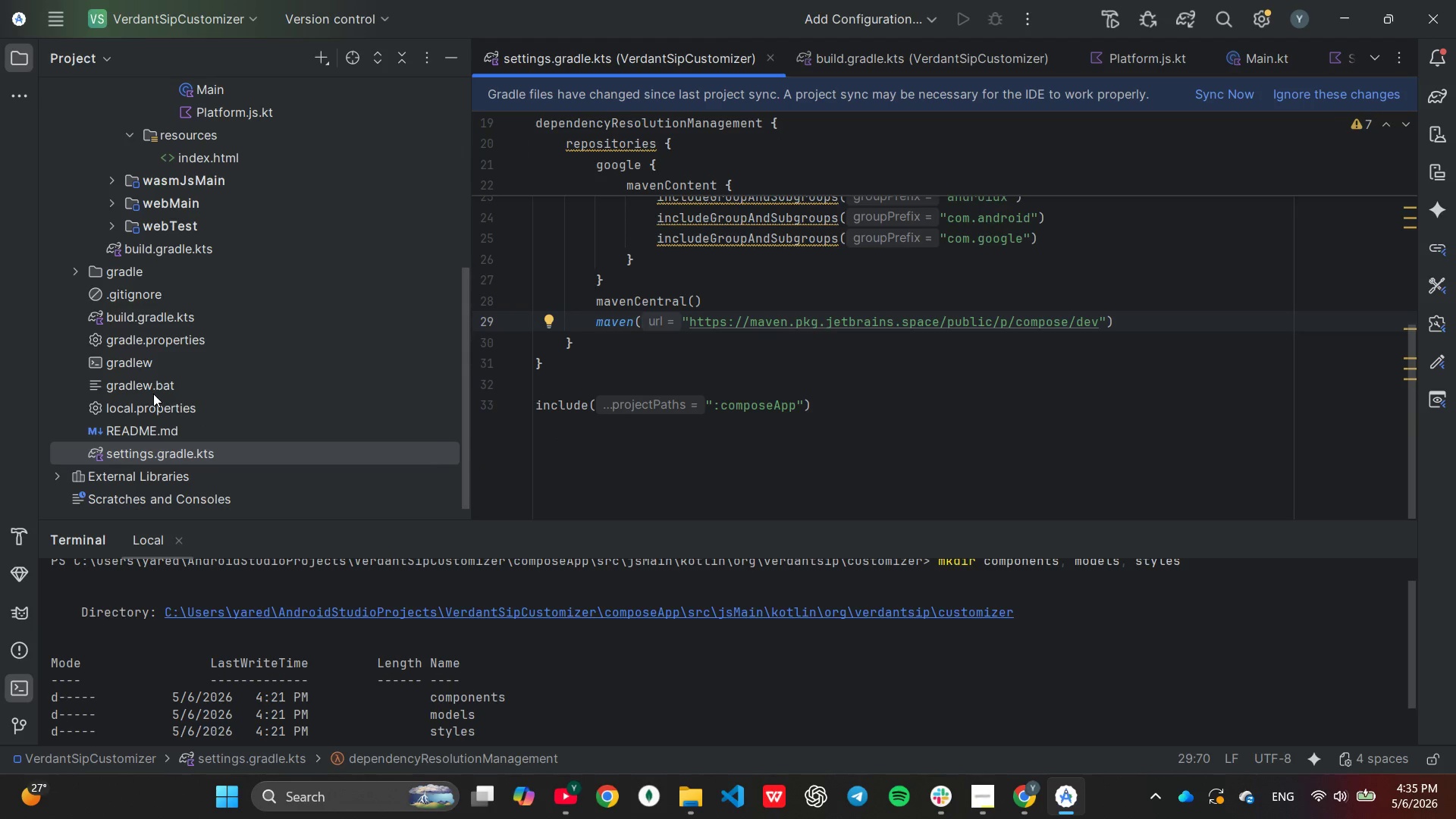 
double_click([134, 314])
 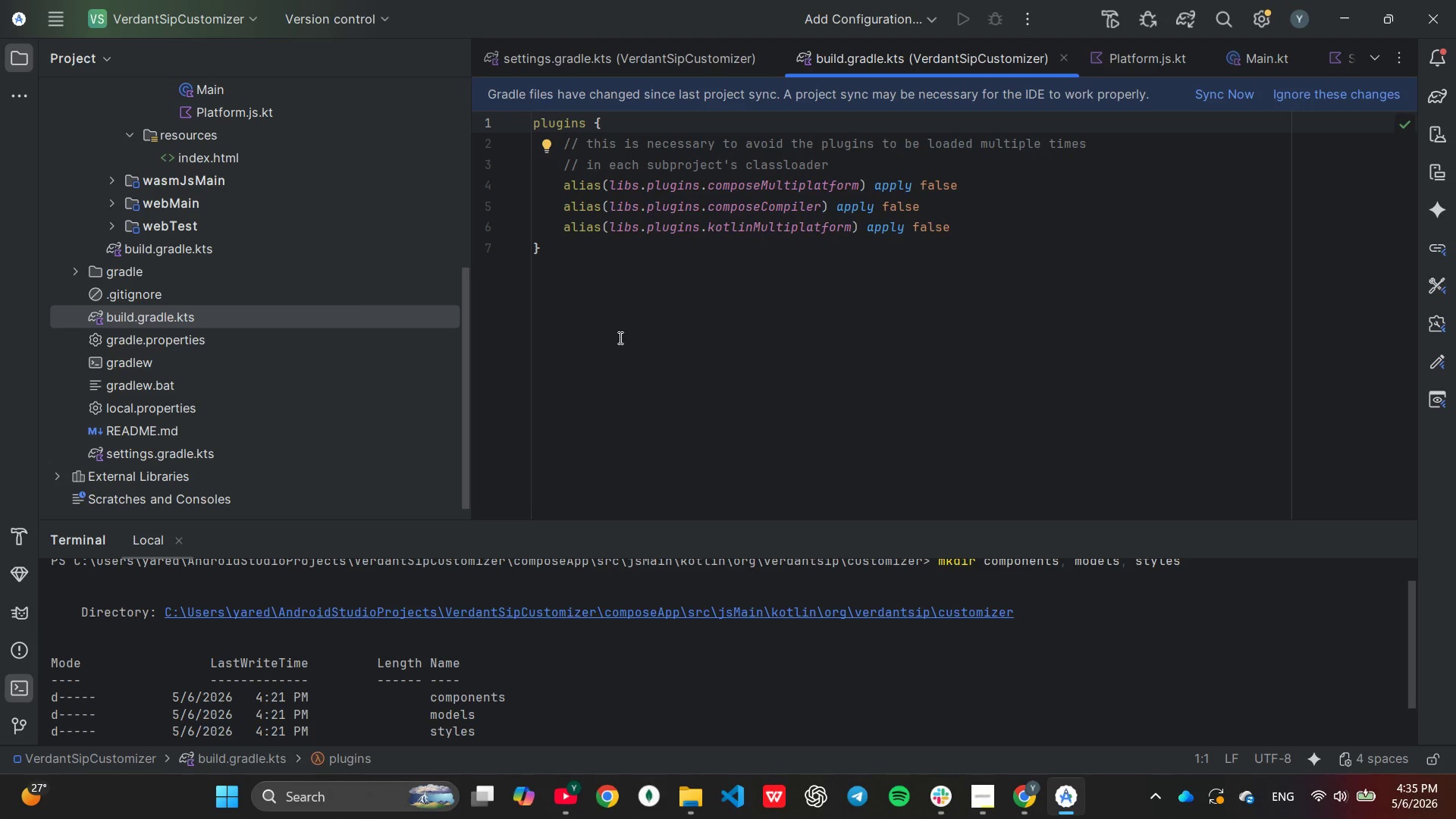 
wait(8.56)
 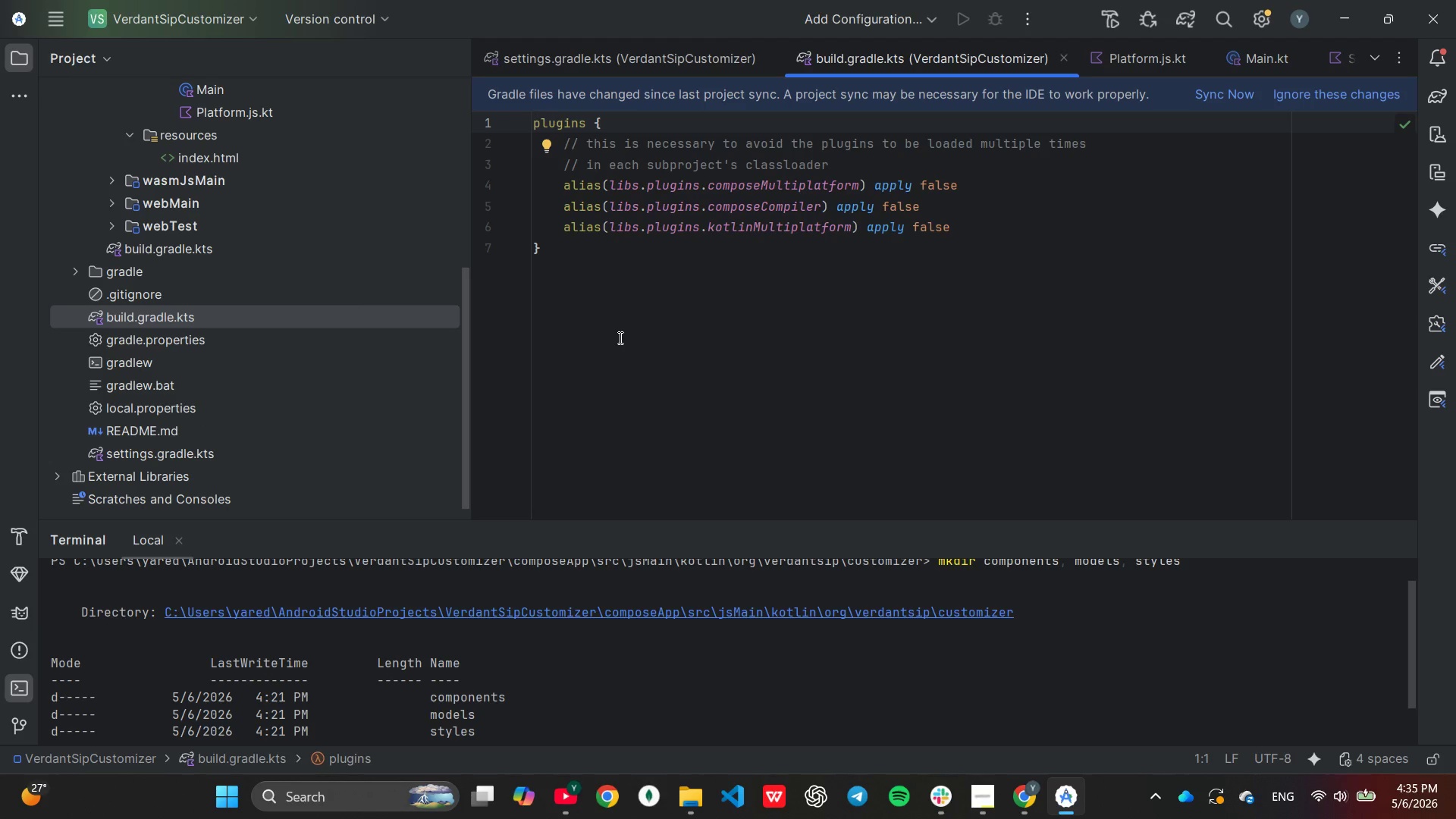 
left_click([152, 244])
 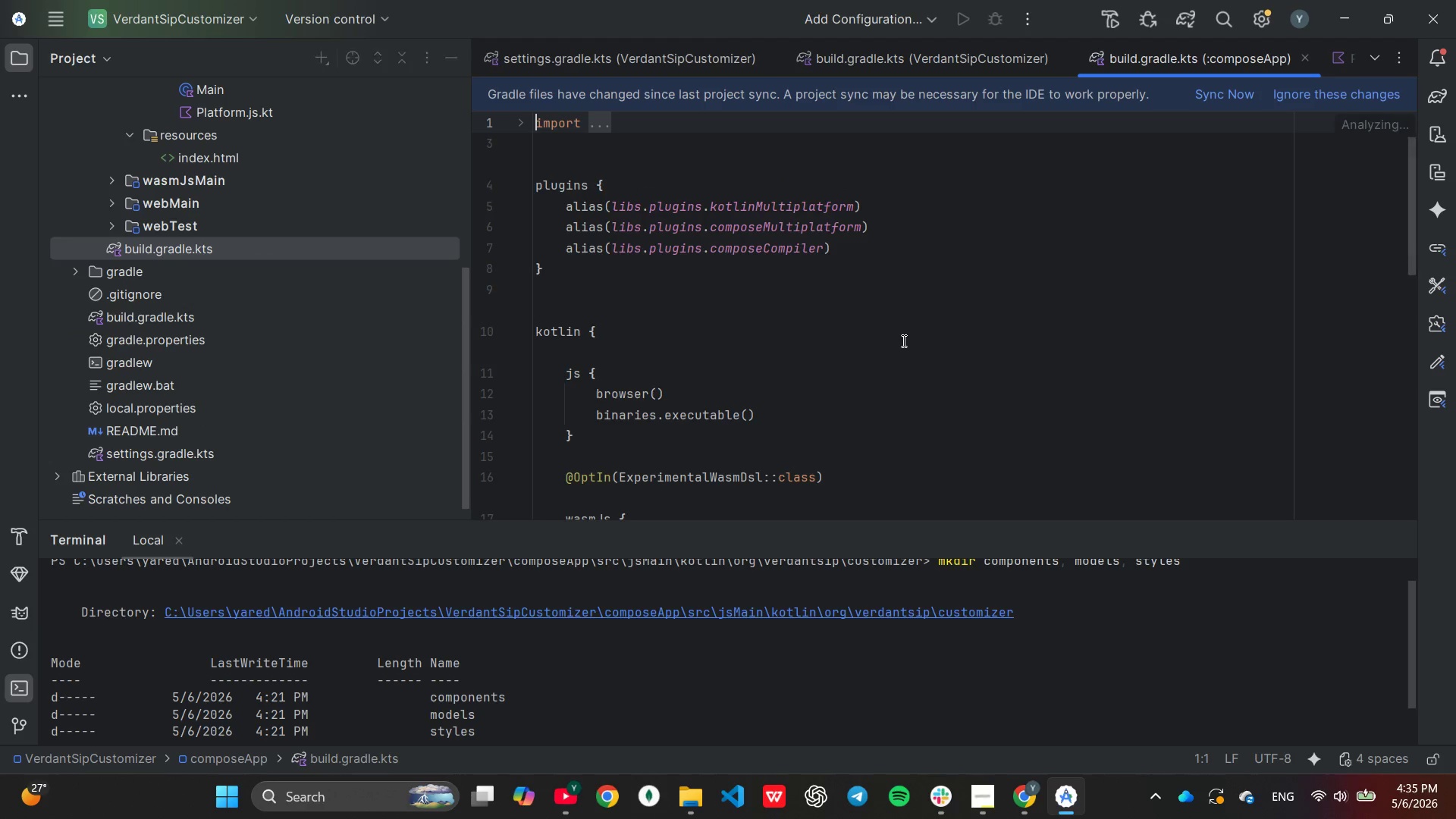 
scroll: coordinate [902, 340], scroll_direction: up, amount: 1.0
 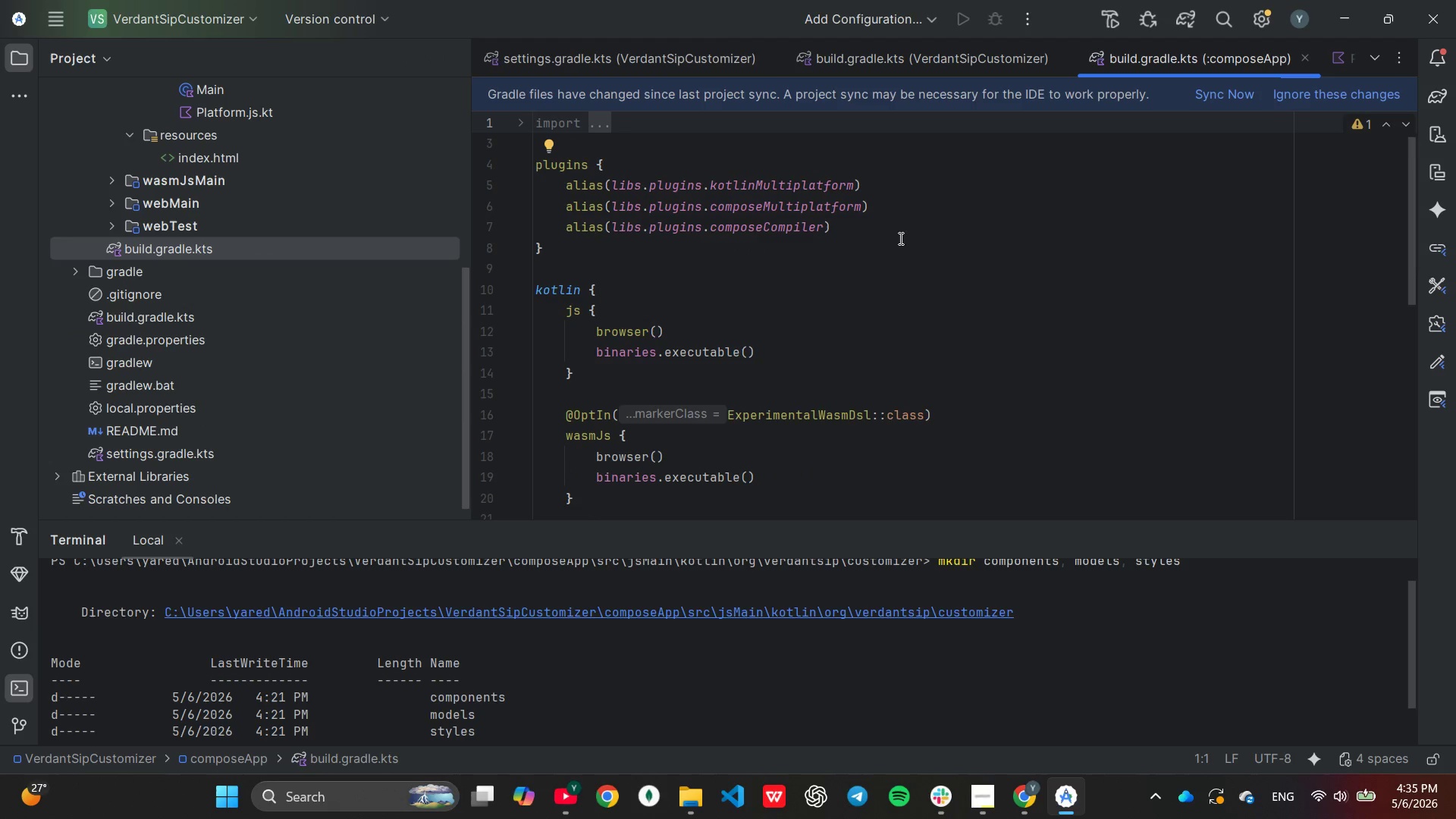 
left_click([895, 219])
 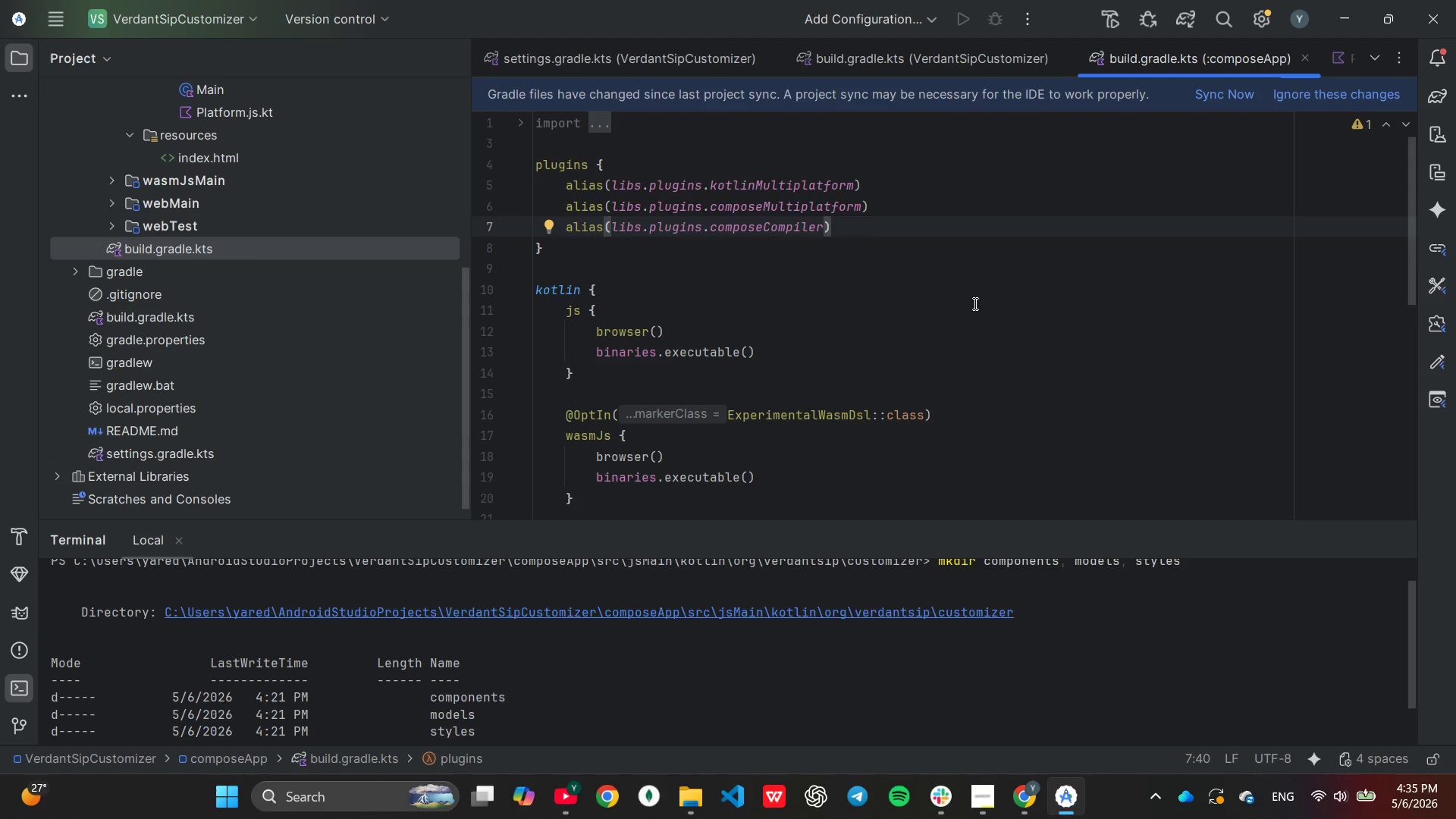 
wait(6.27)
 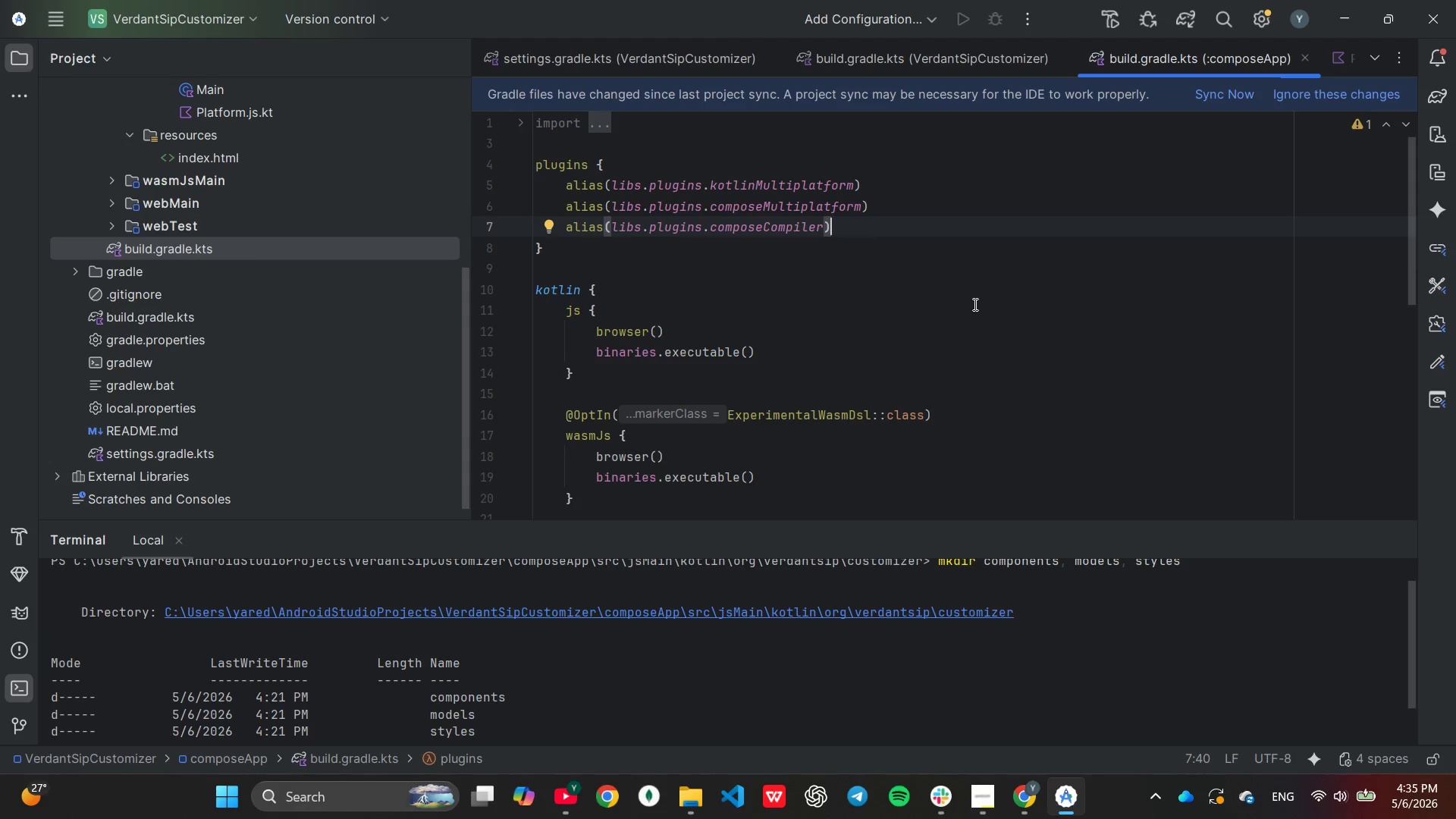 
scroll: coordinate [968, 299], scroll_direction: down, amount: 5.0
 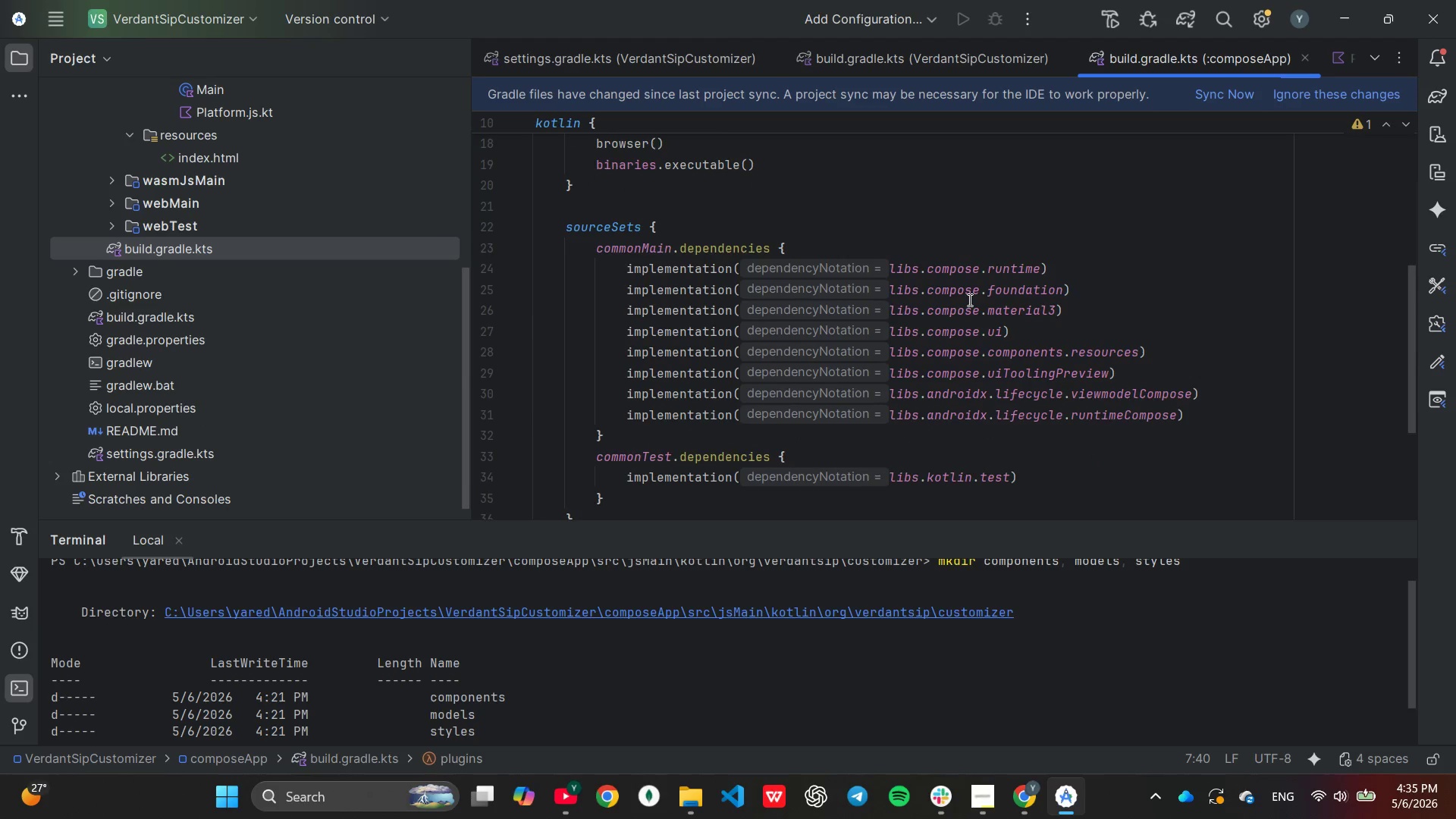 
scroll: coordinate [968, 300], scroll_direction: up, amount: 4.0
 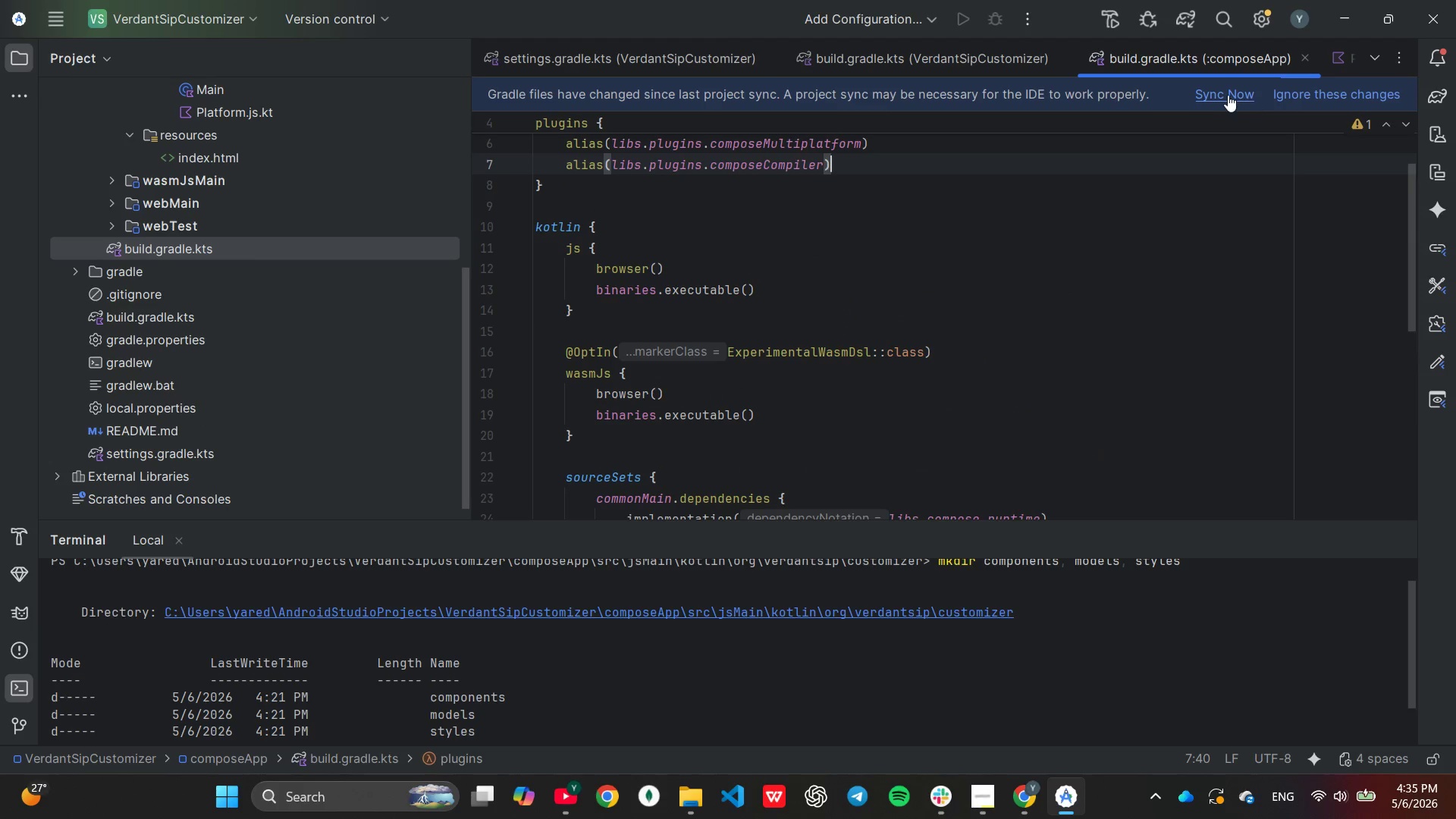 
left_click([1221, 95])
 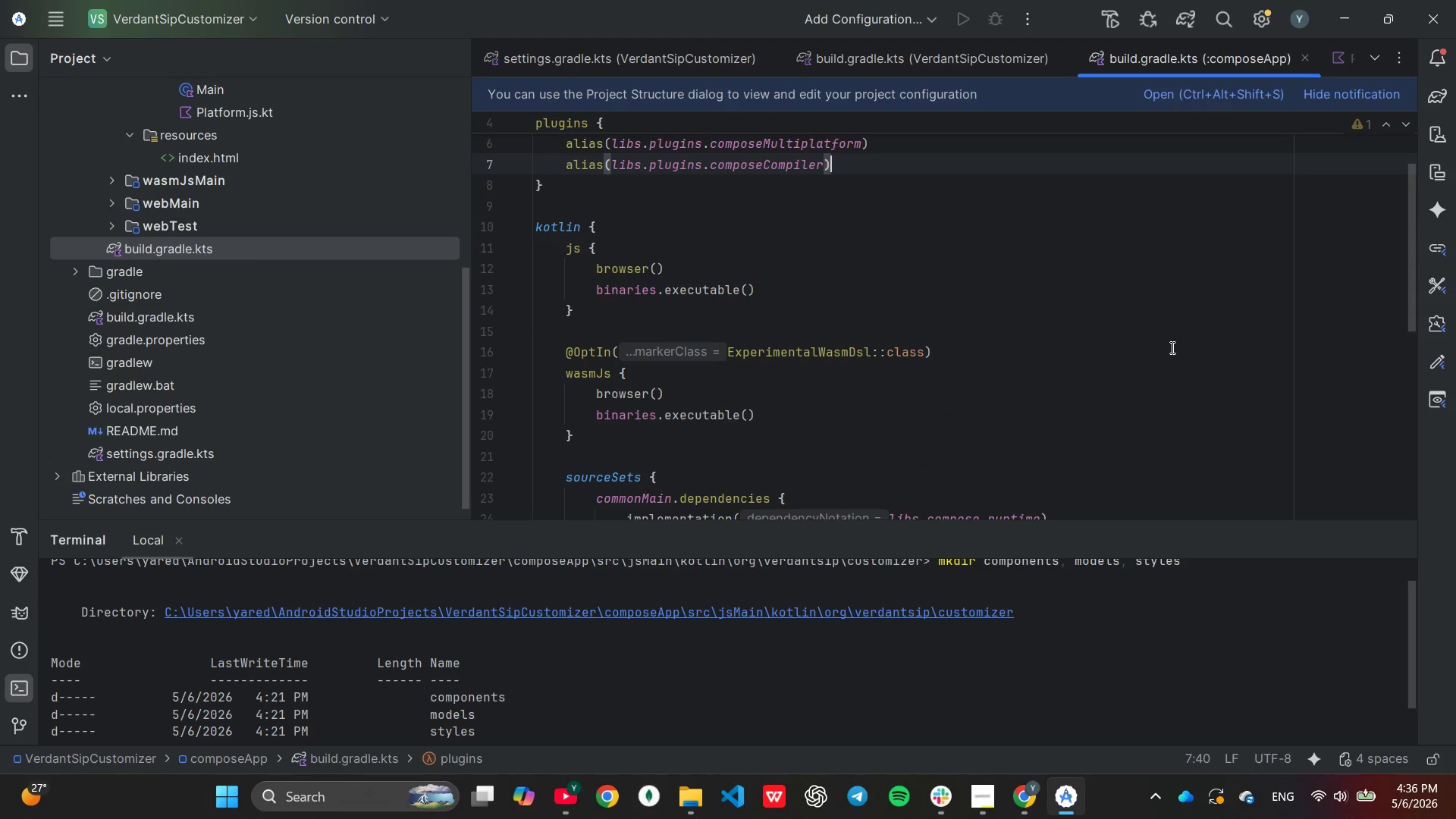 
wait(7.0)
 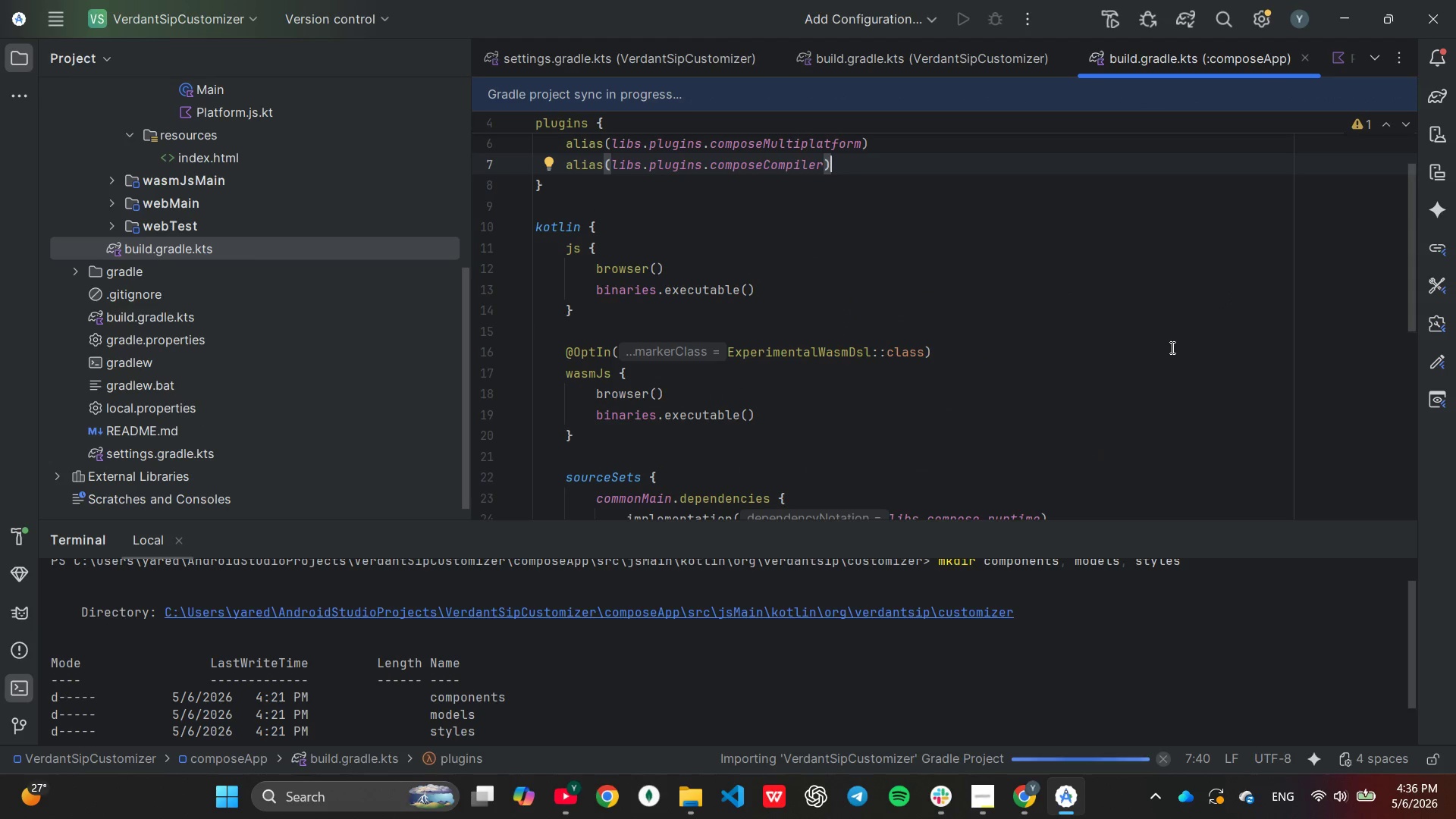 
left_click([6, 542])
 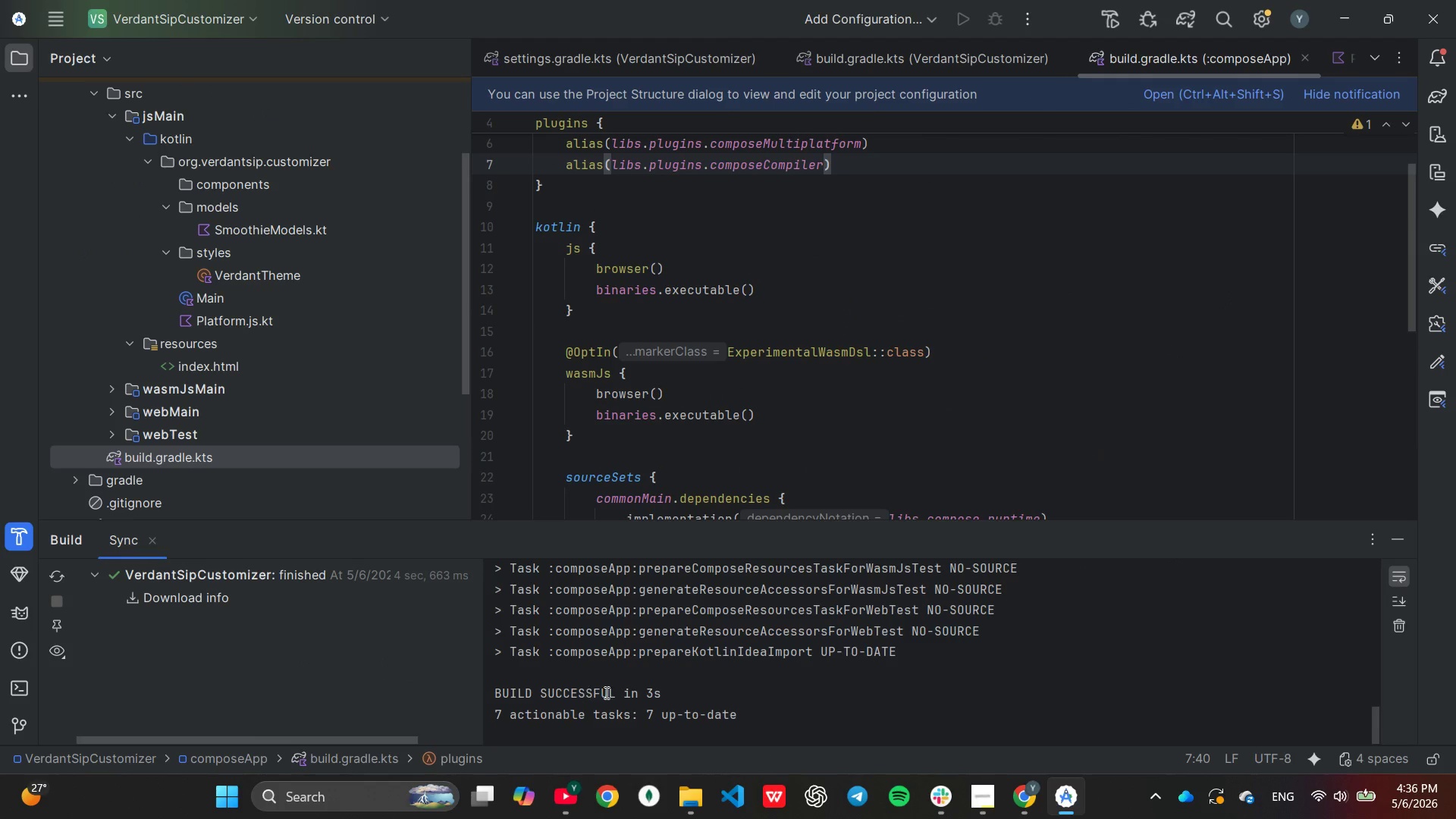 
scroll: coordinate [673, 702], scroll_direction: down, amount: 4.0
 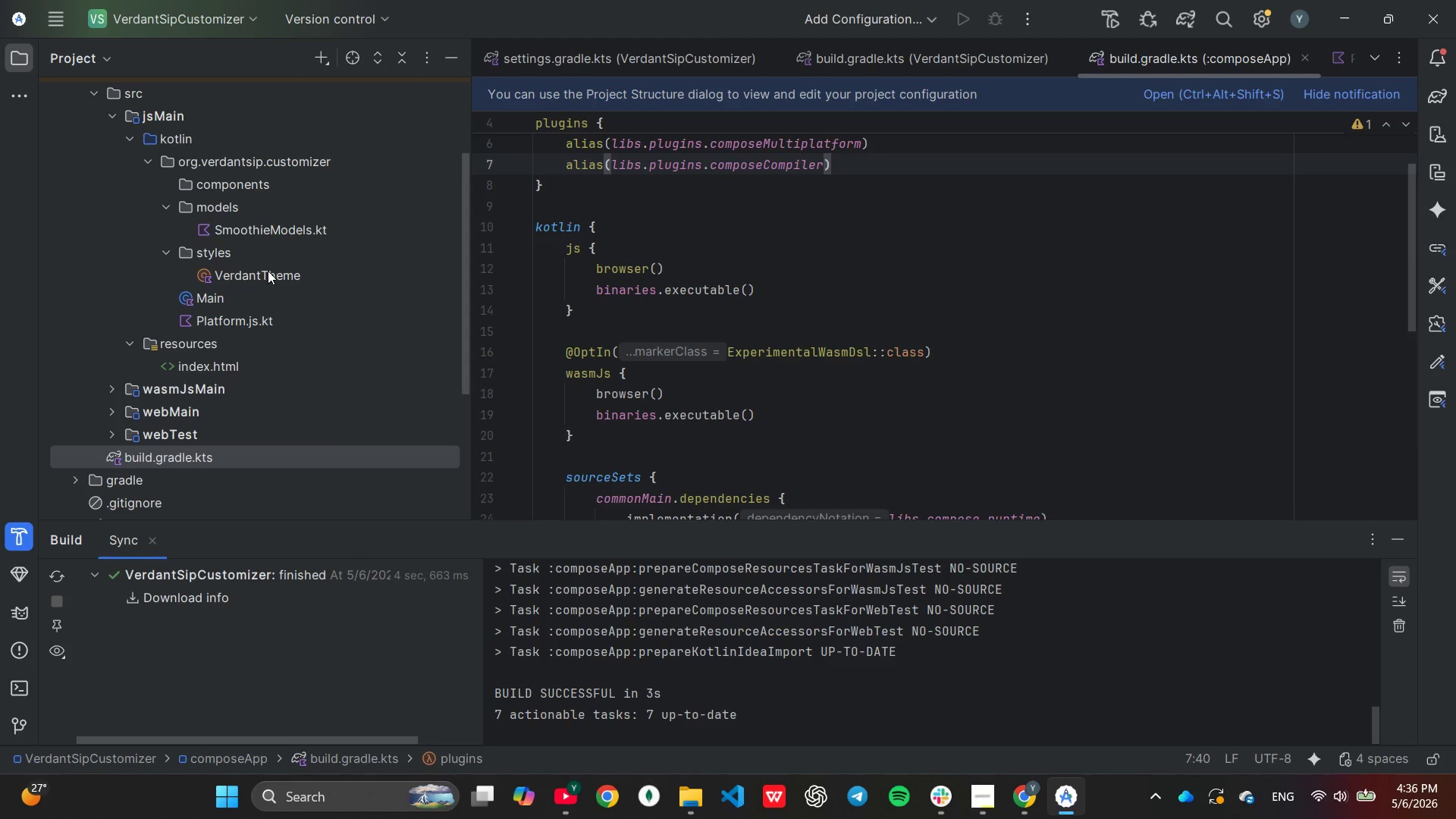 
double_click([268, 270])
 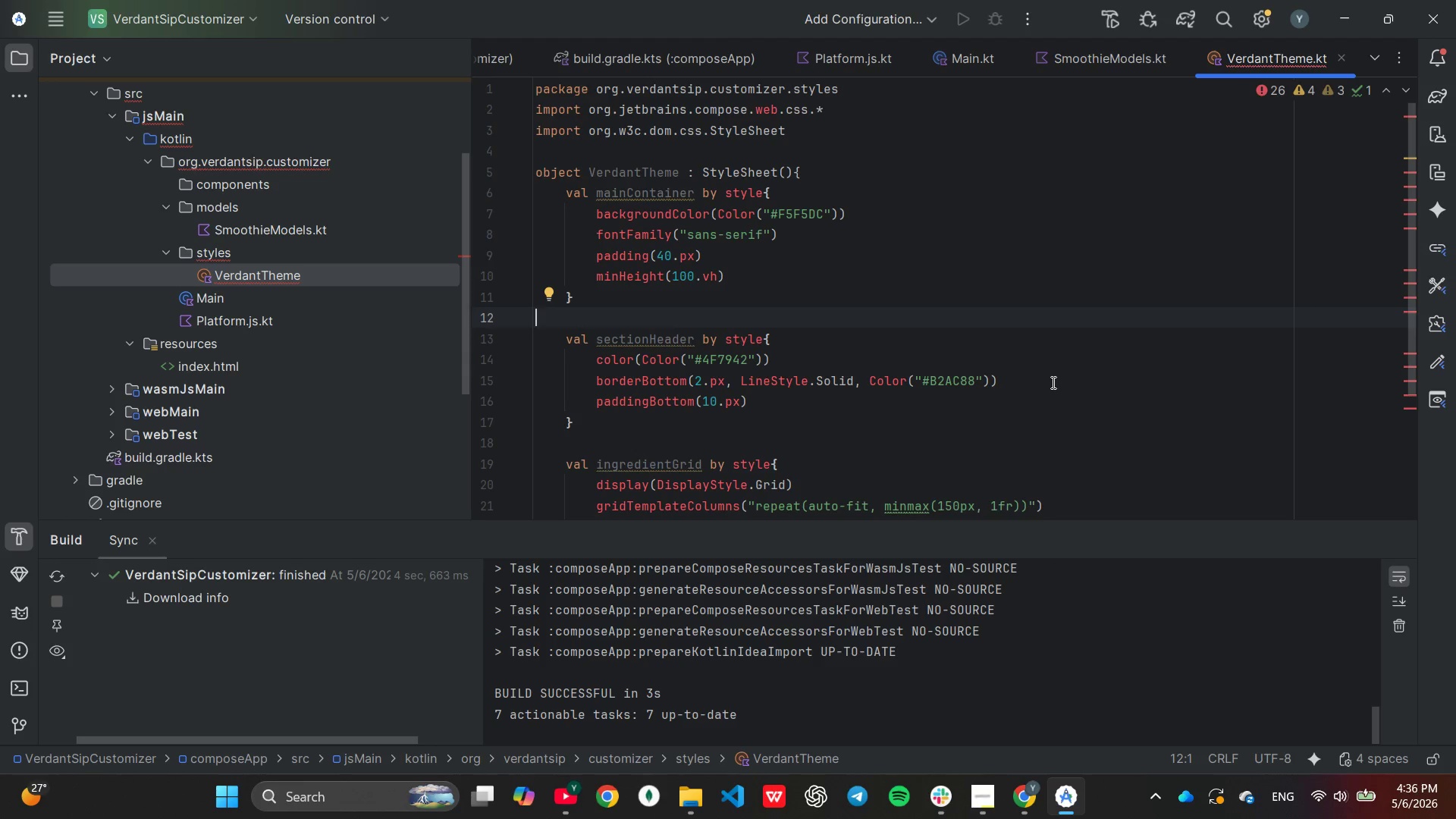 
wait(48.17)
 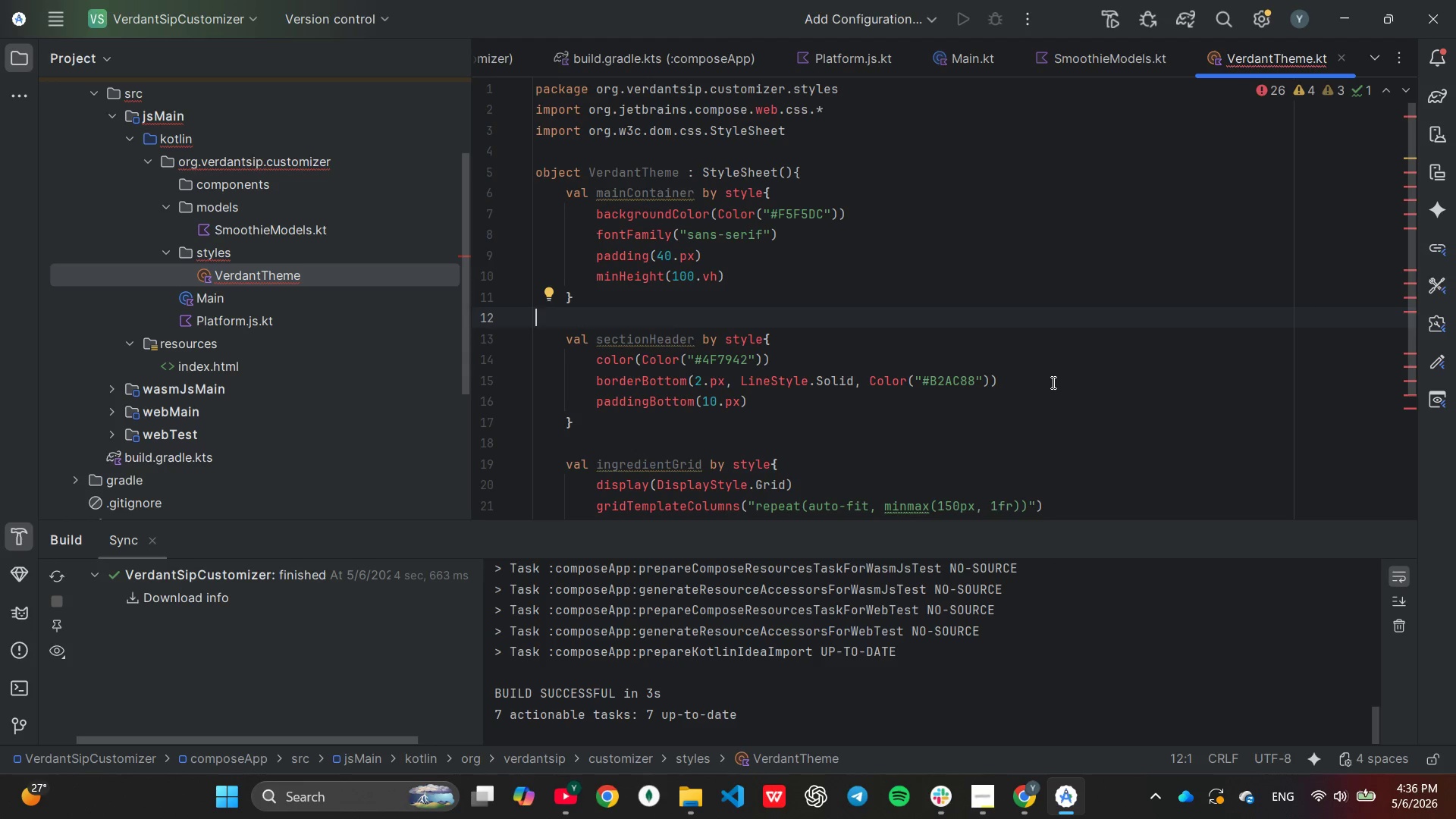 
double_click([239, 299])
 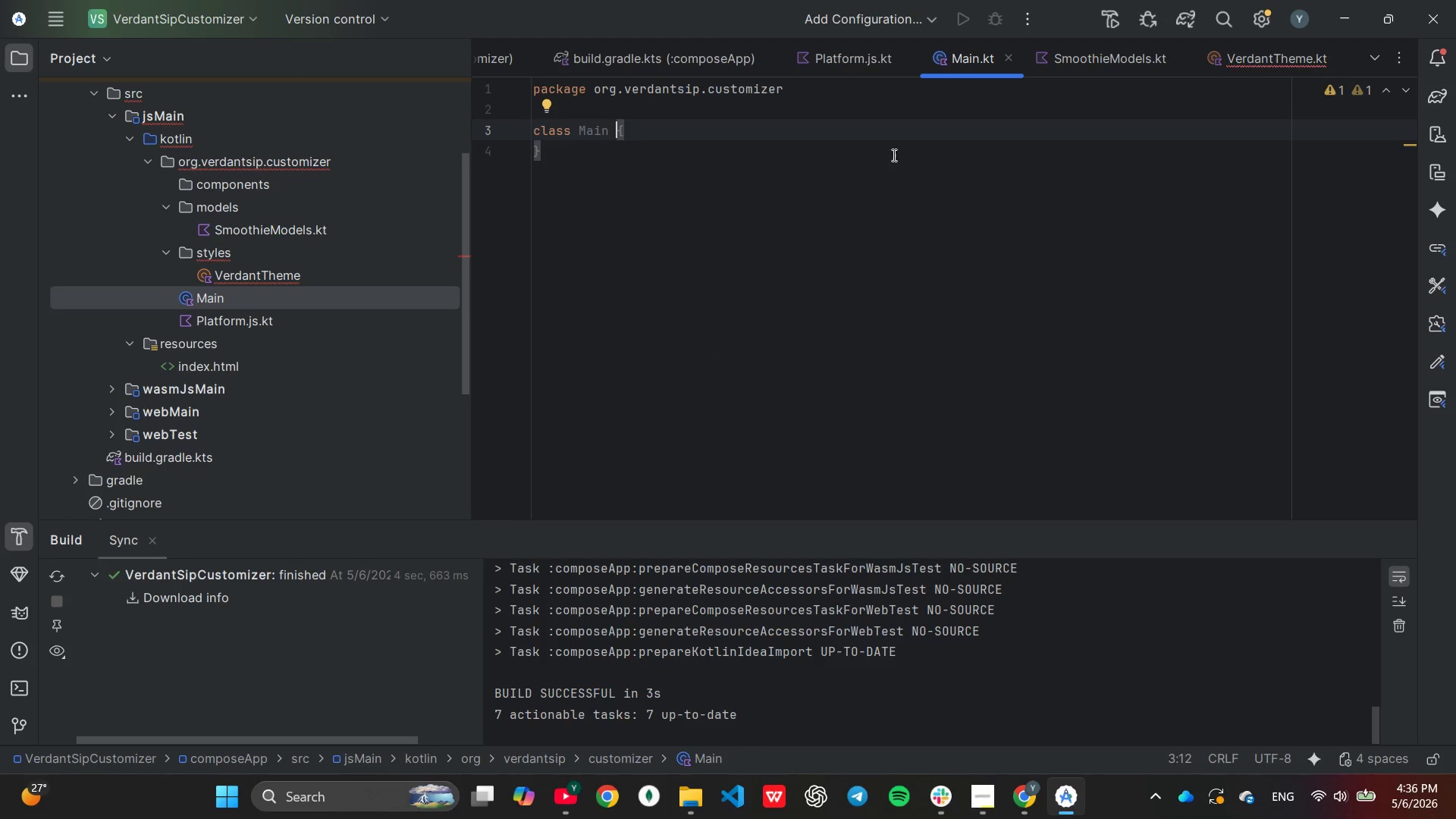 
left_click_drag(start_coordinate=[855, 121], to_coordinate=[862, 121])
 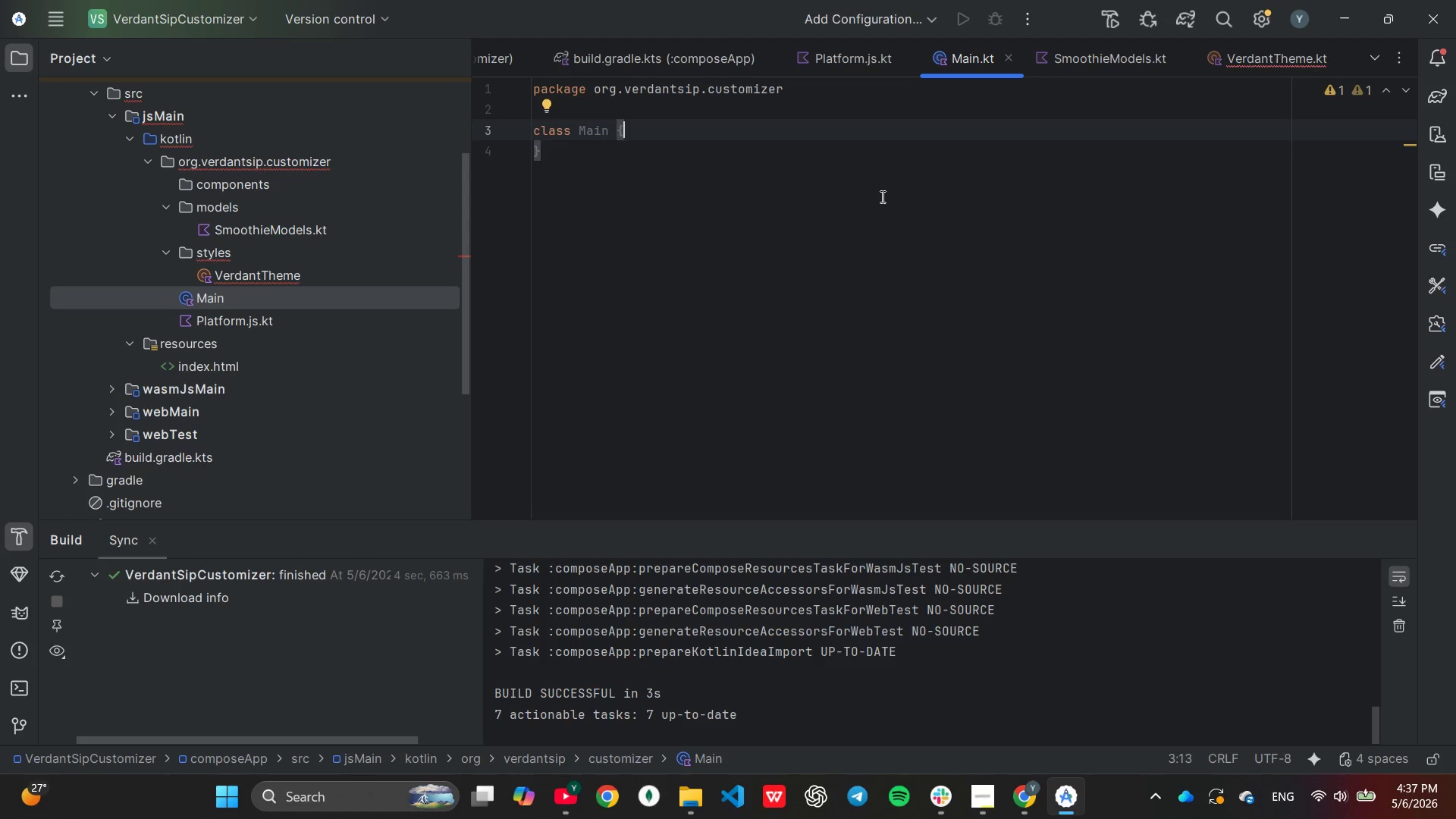 
key(ArrowUp)
 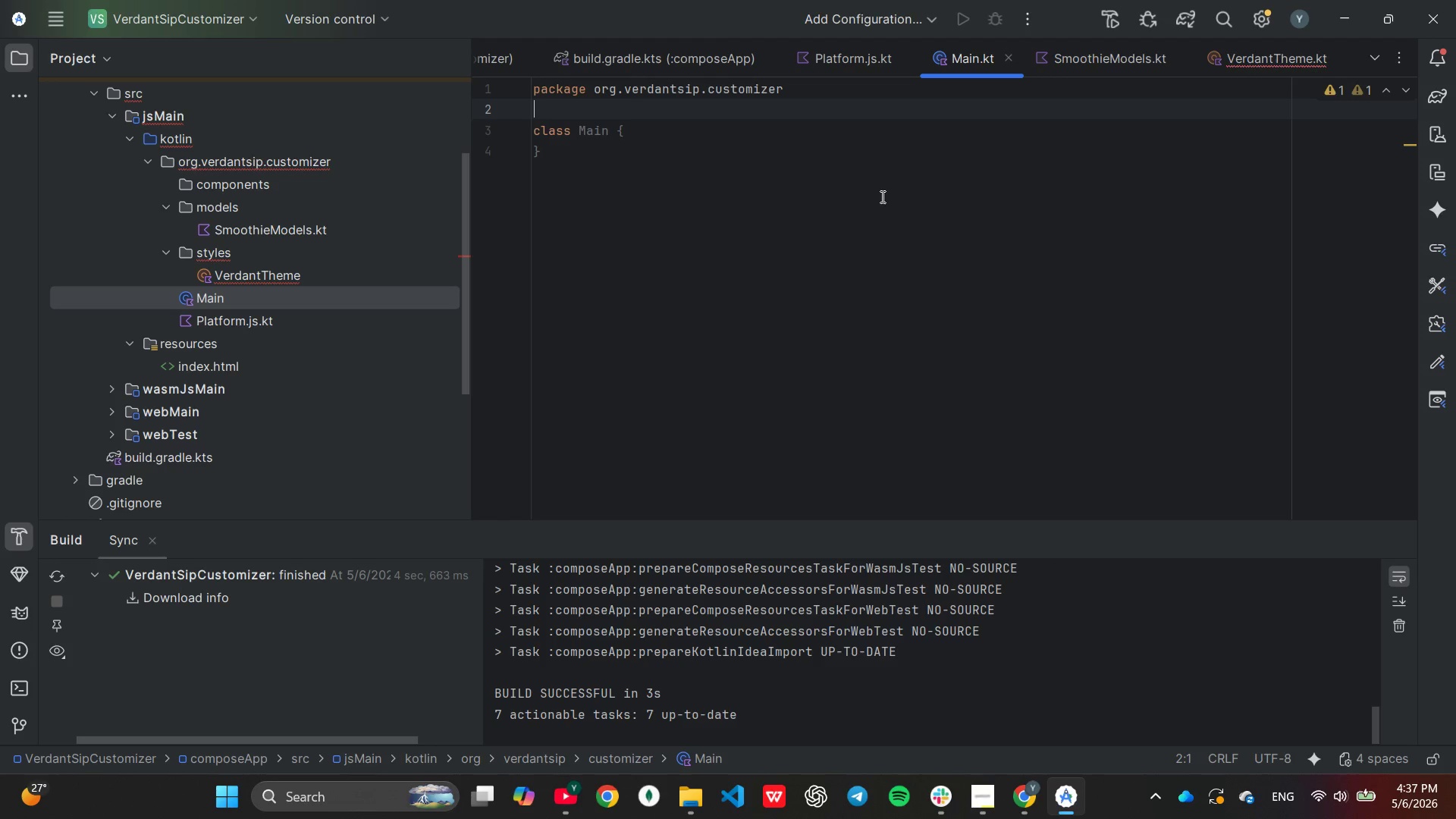 
type(im)
 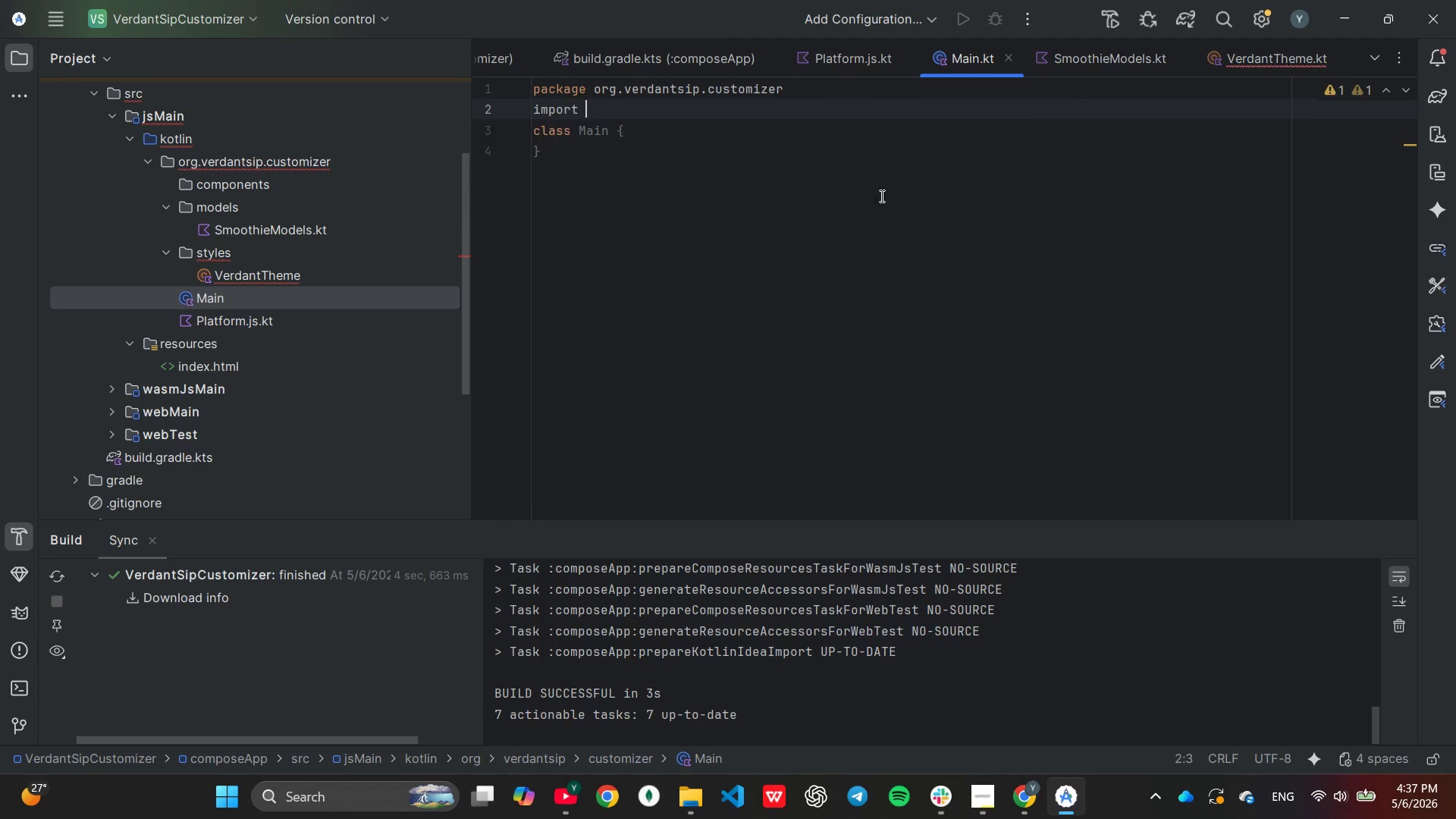 
key(Enter)
 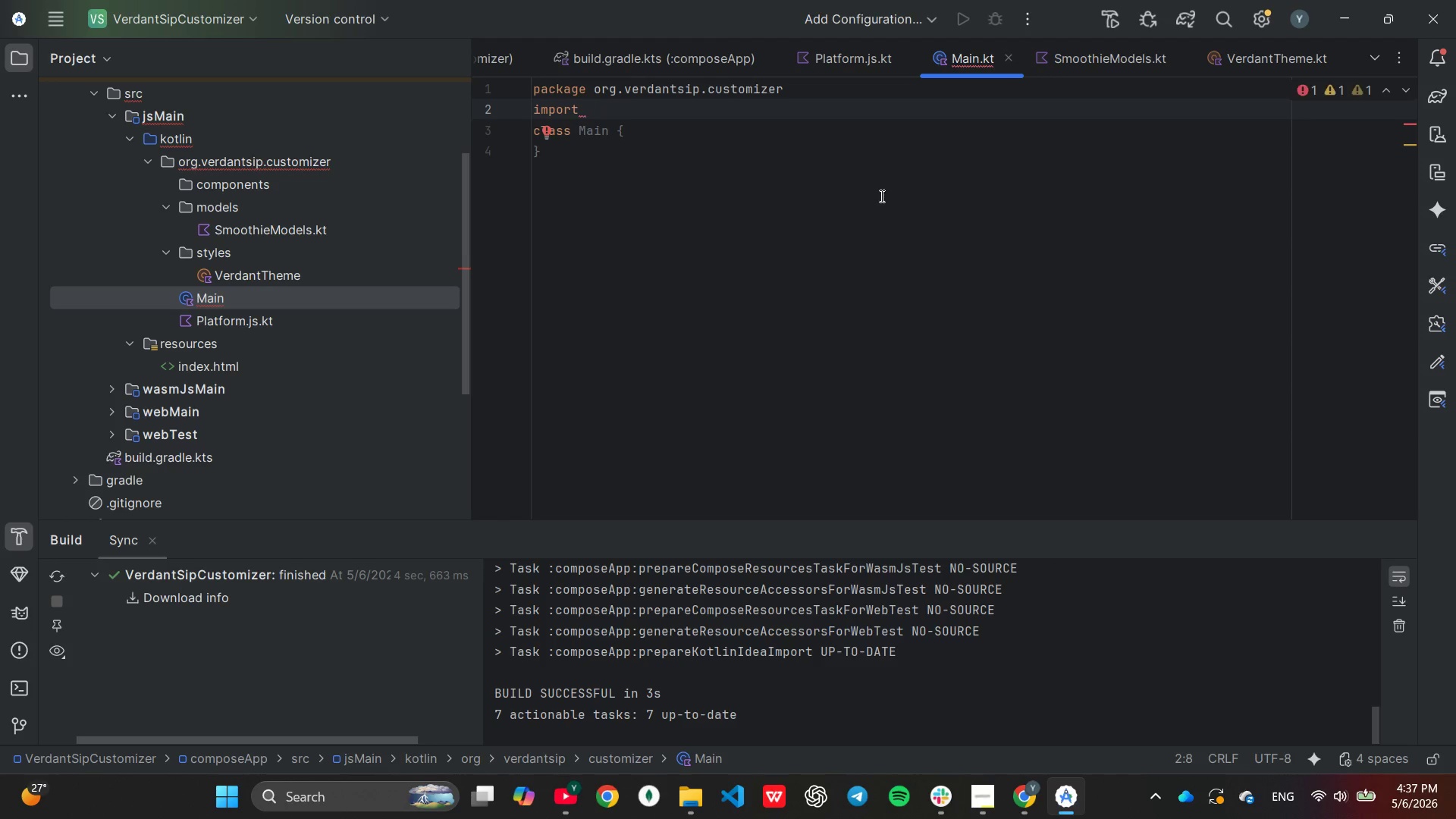 
type(an)
 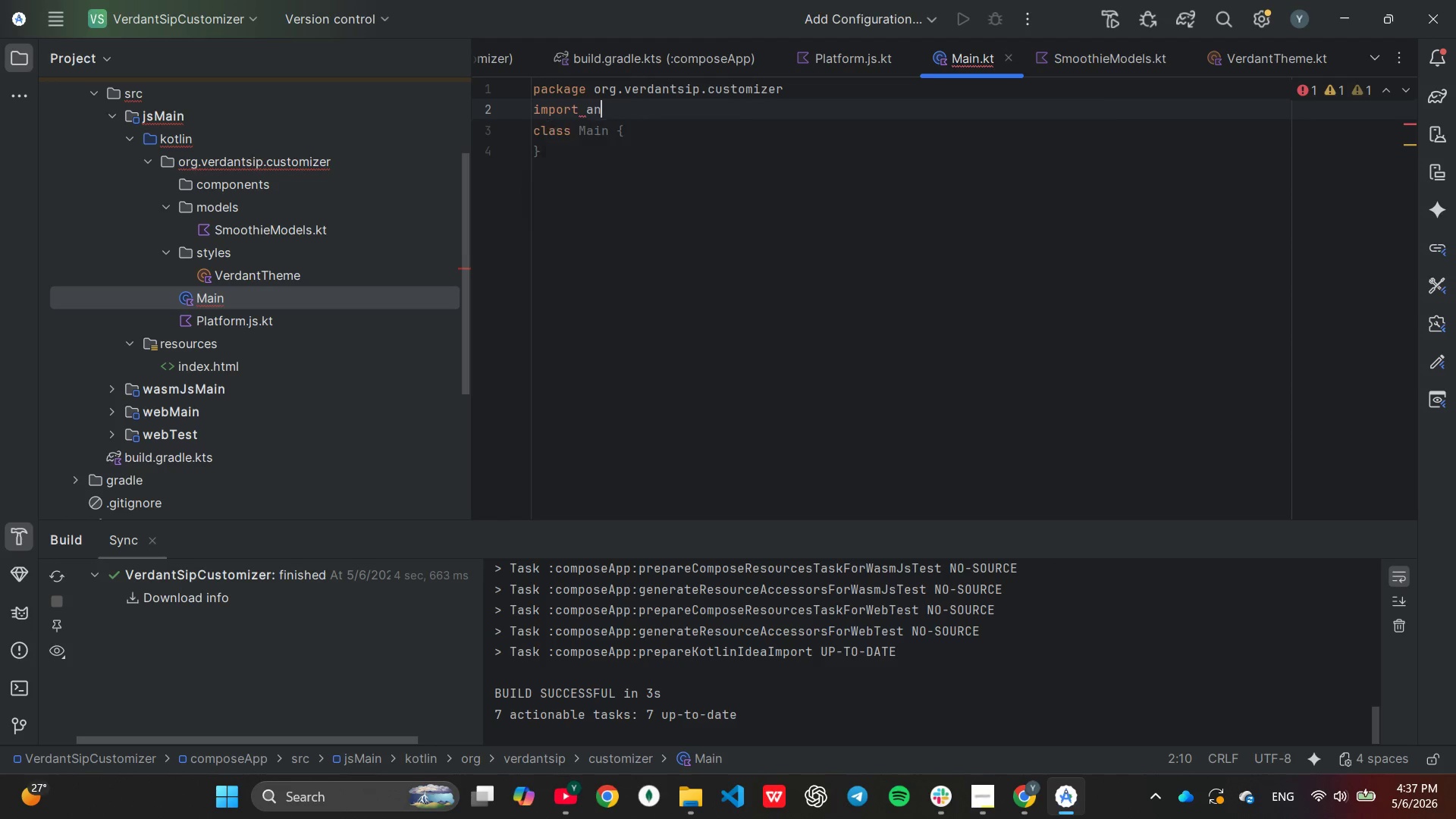 
key(Enter)
 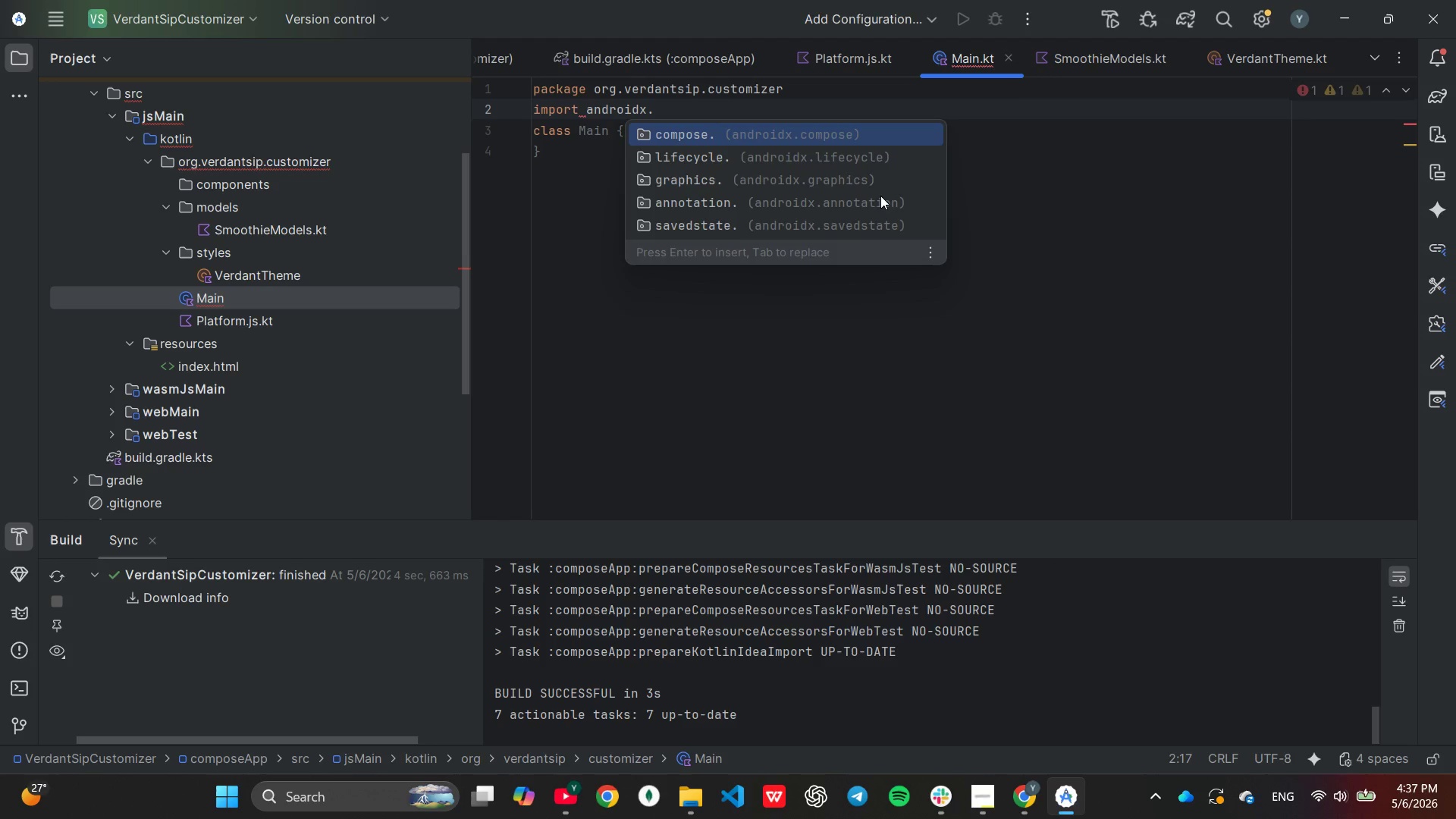 
key(Enter)
 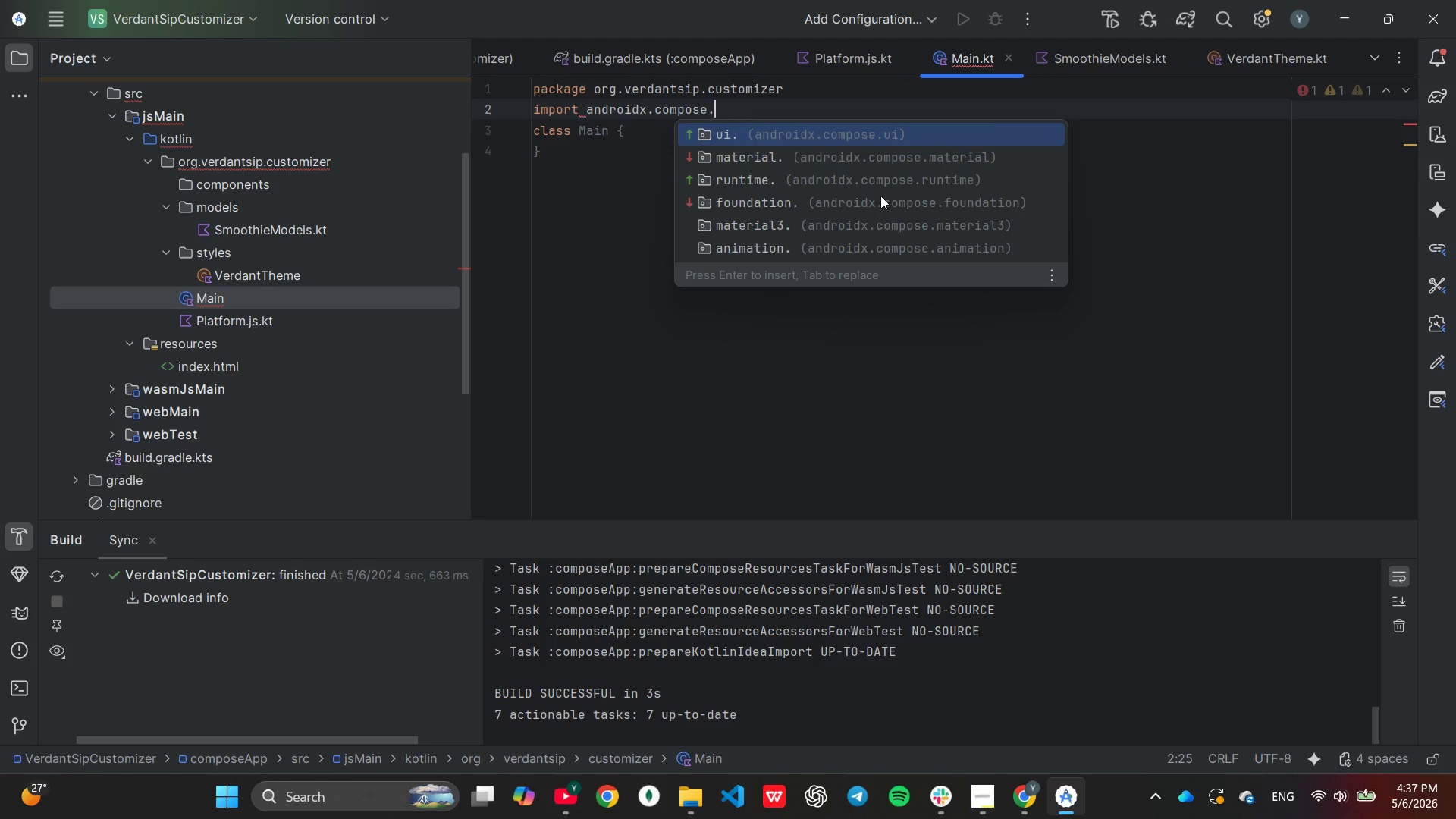 
key(ArrowDown)
 